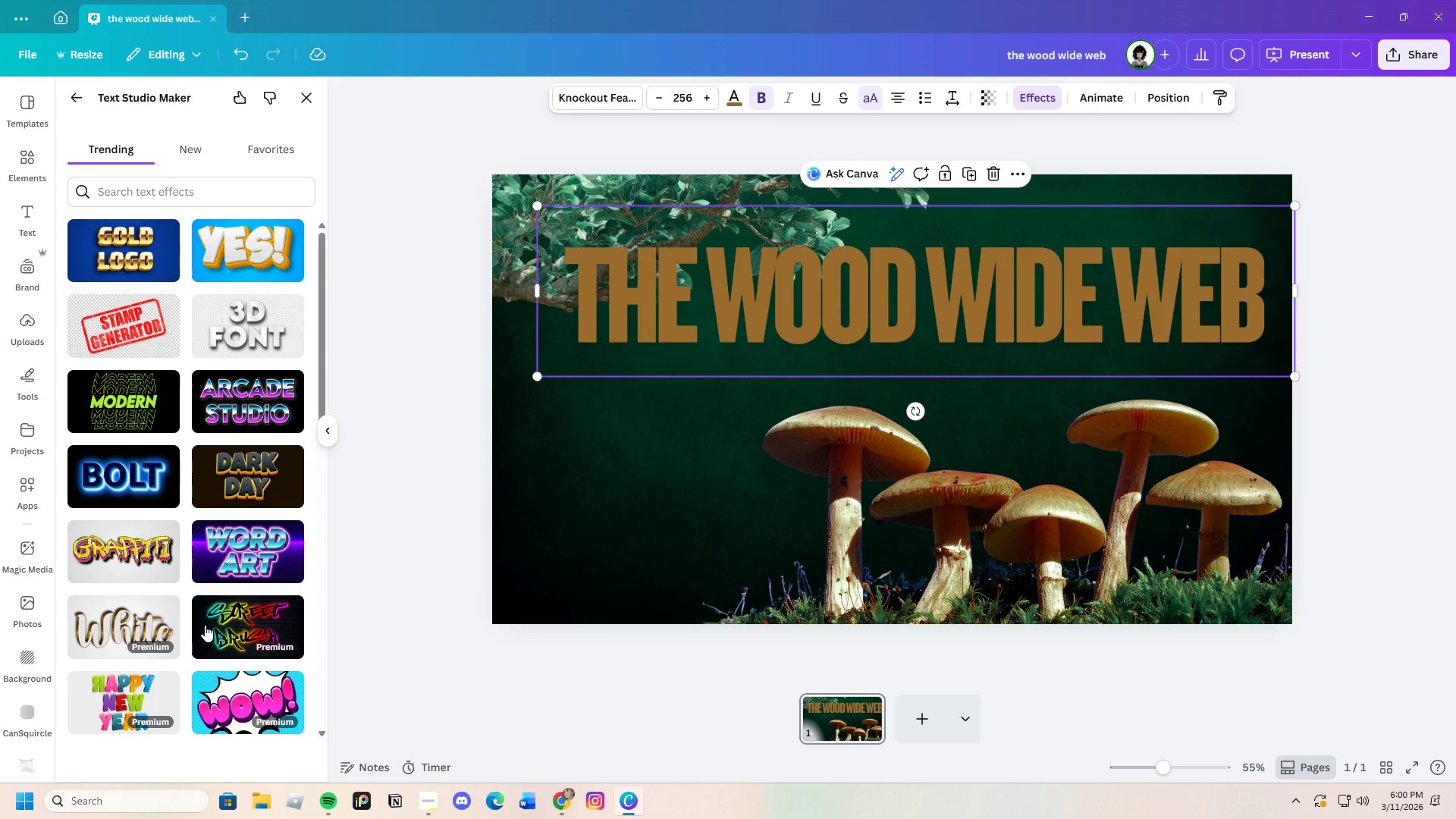 
wait(6.81)
 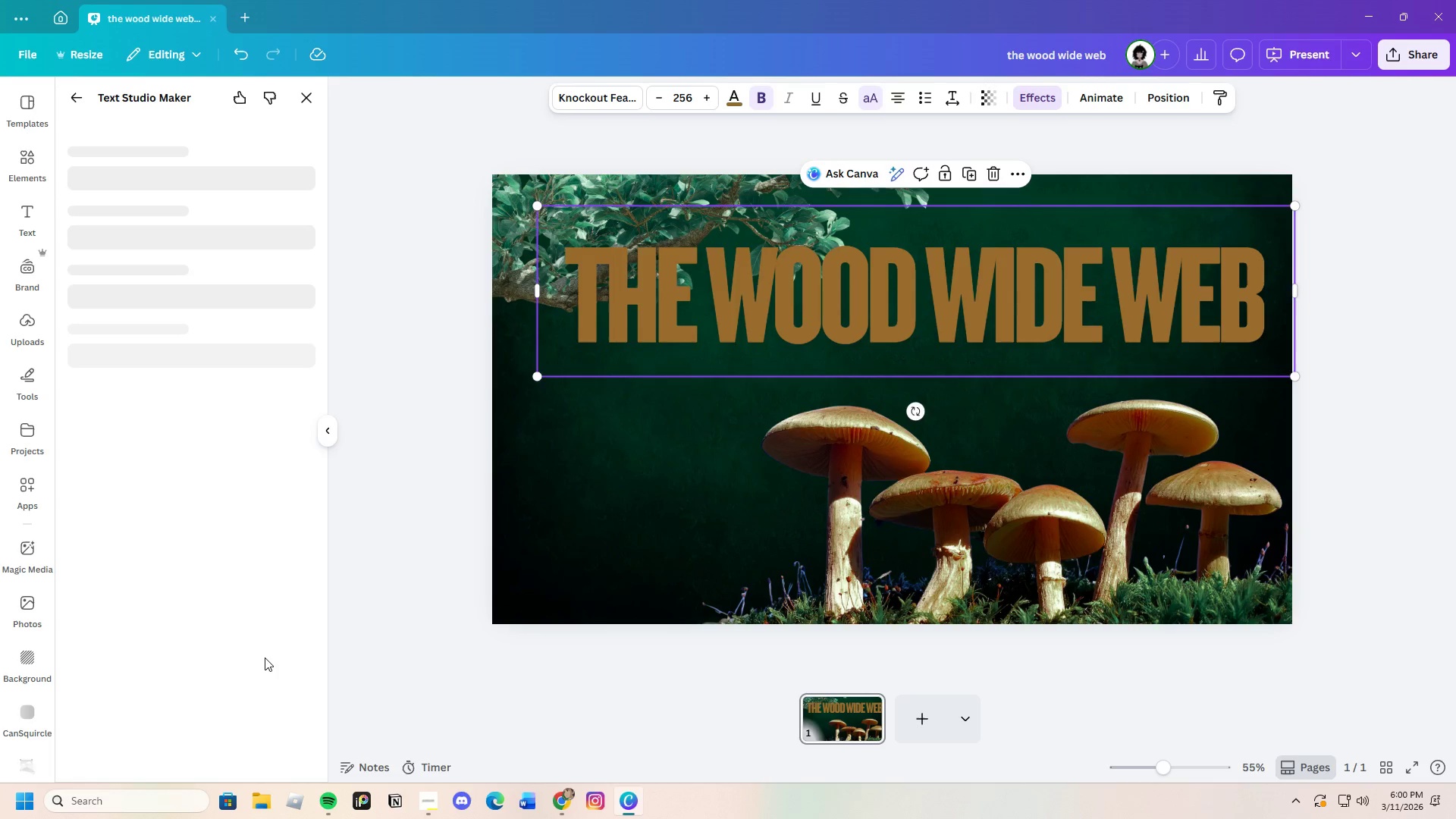 
scroll: coordinate [205, 625], scroll_direction: down, amount: 18.0
 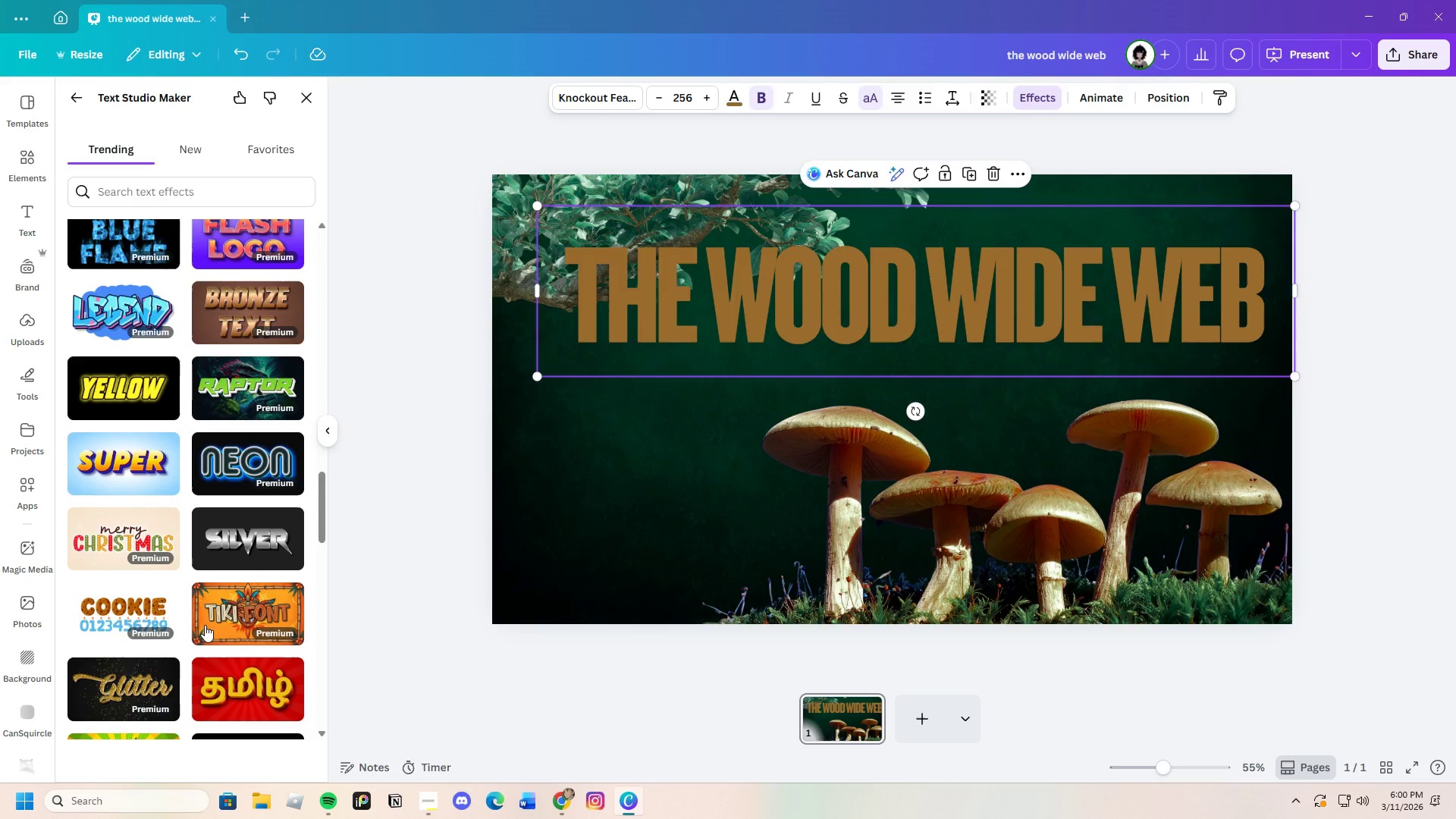 
scroll: coordinate [177, 570], scroll_direction: down, amount: 23.0
 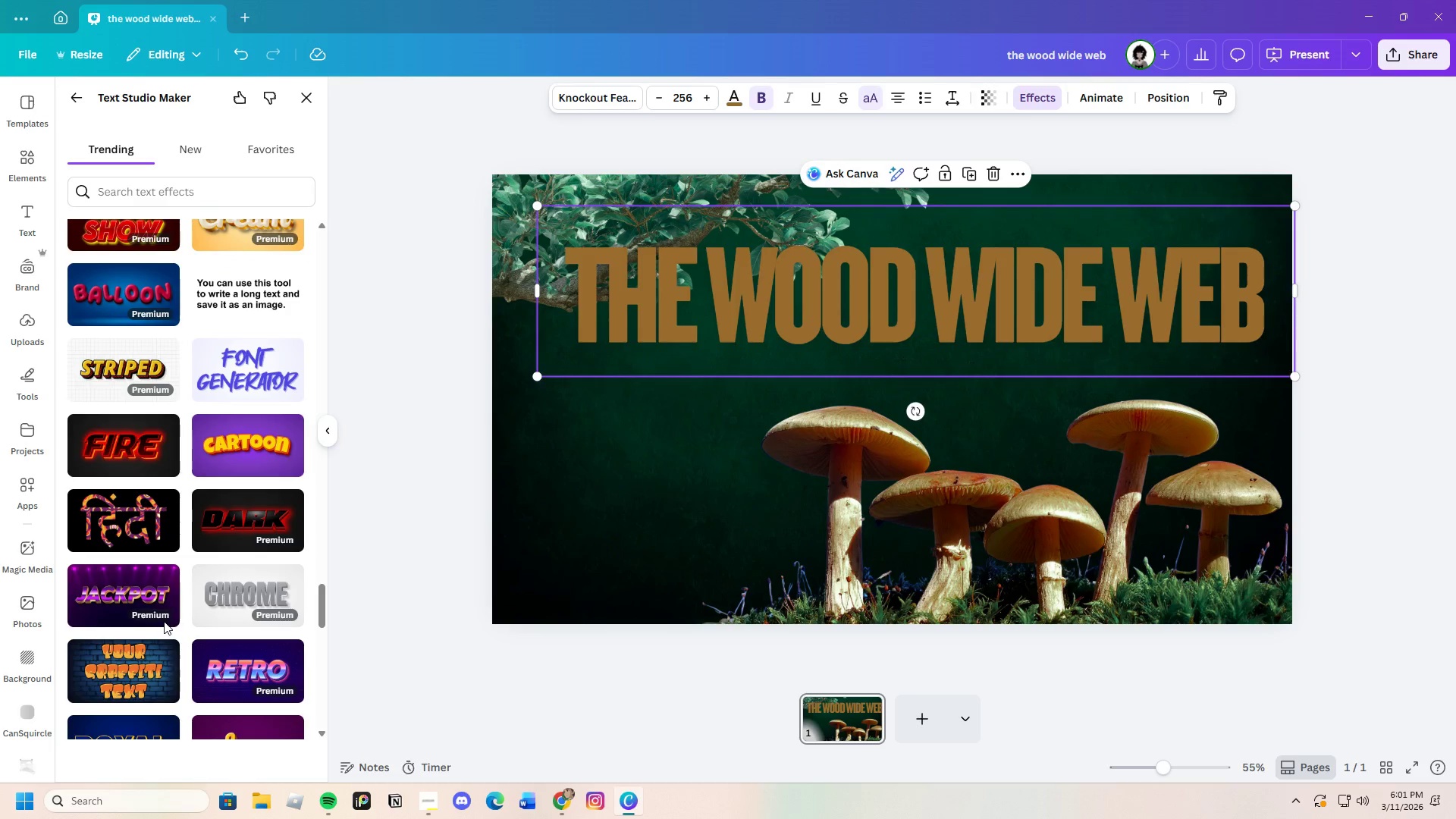 
scroll: coordinate [163, 631], scroll_direction: down, amount: 24.0
 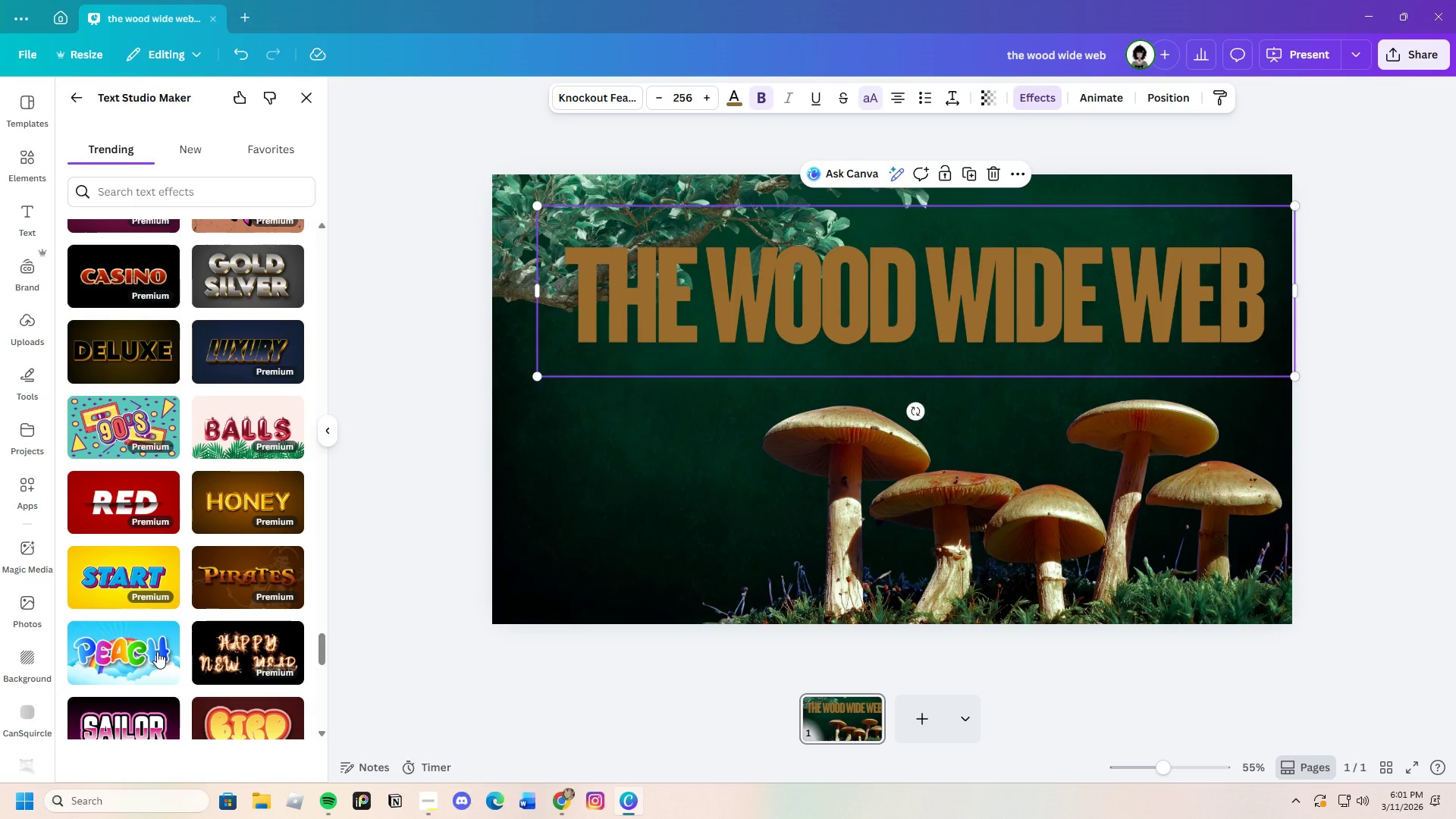 
wait(8.97)
 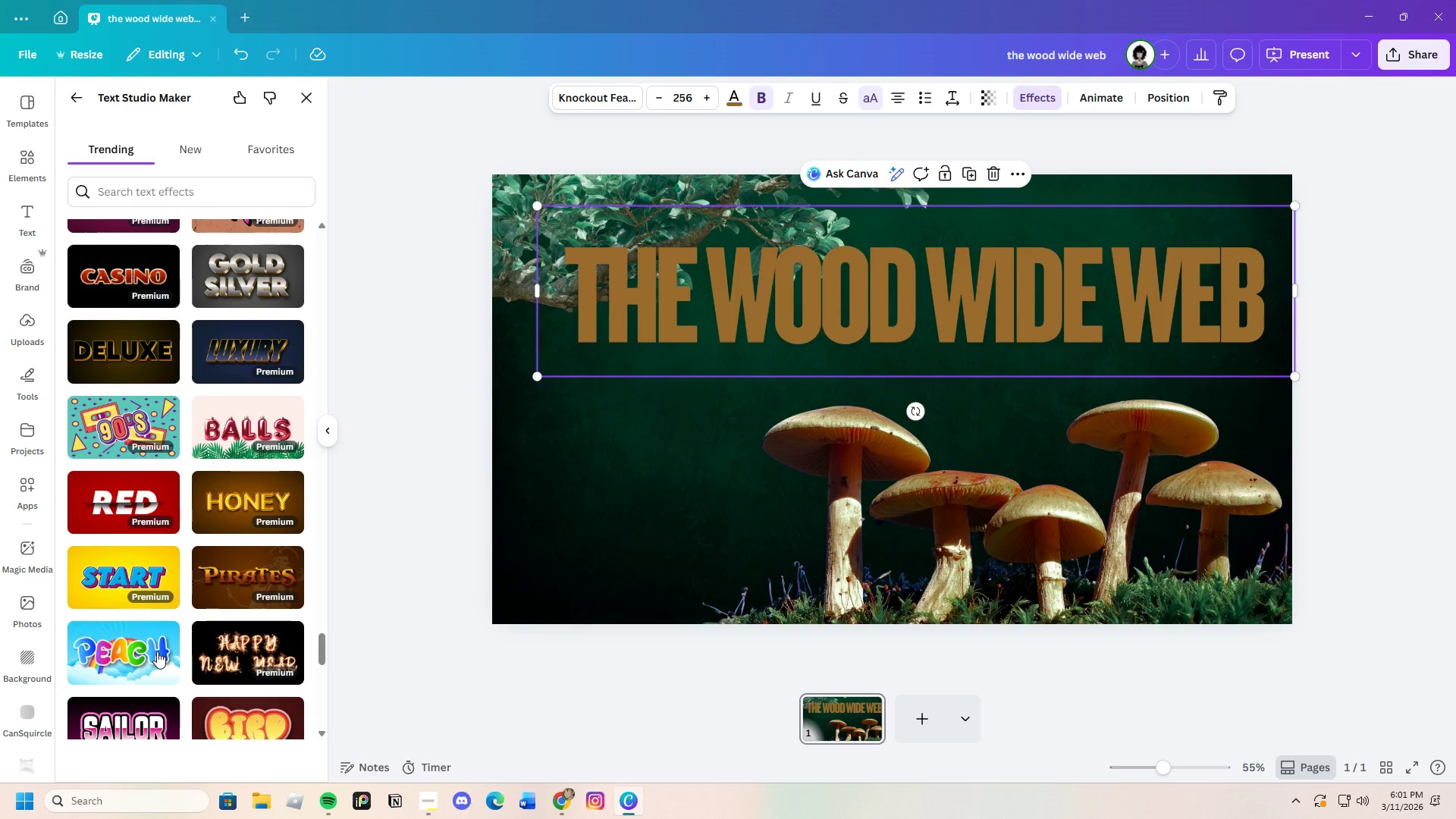 
left_click([214, 342])
 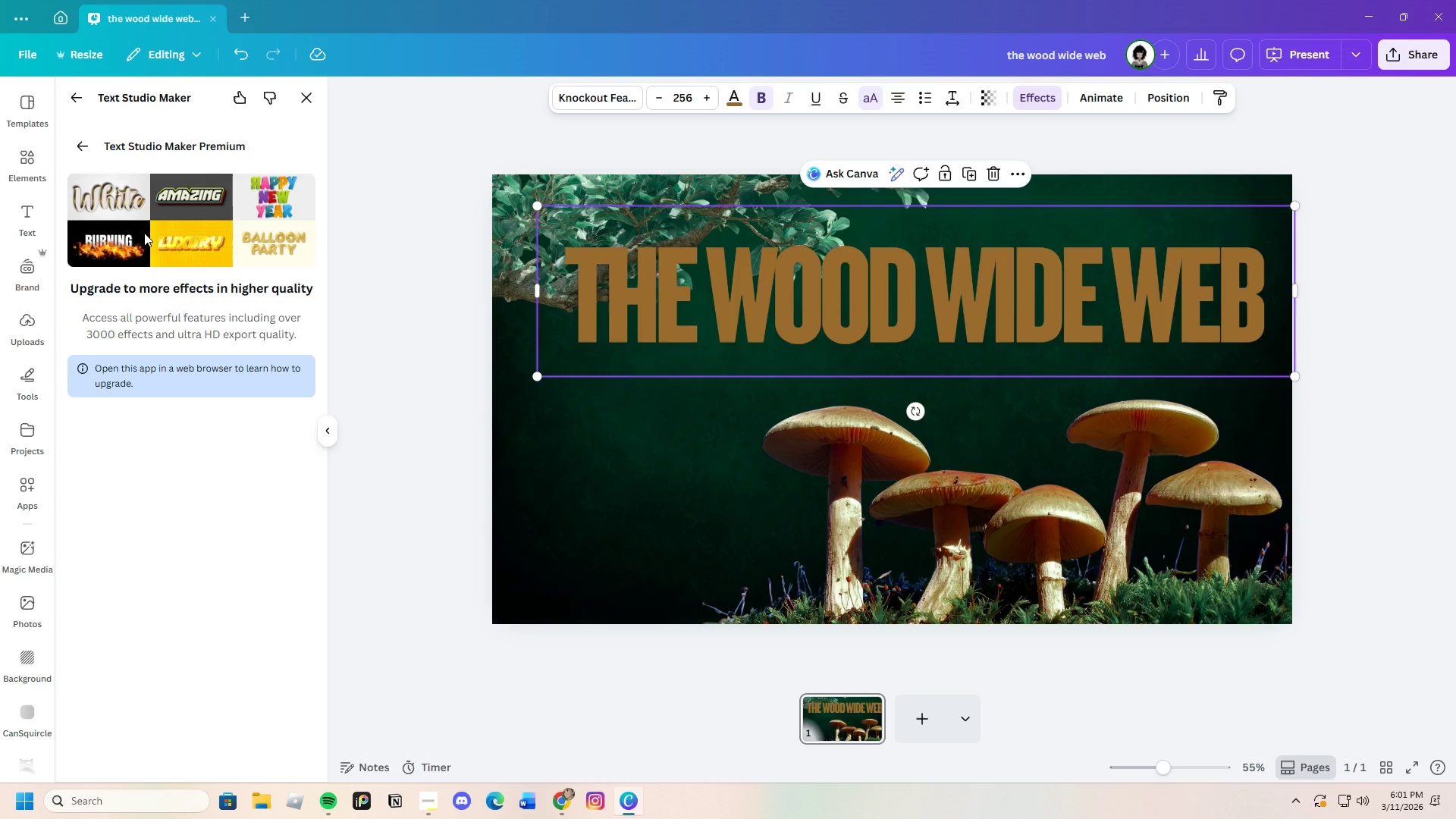 
wait(12.17)
 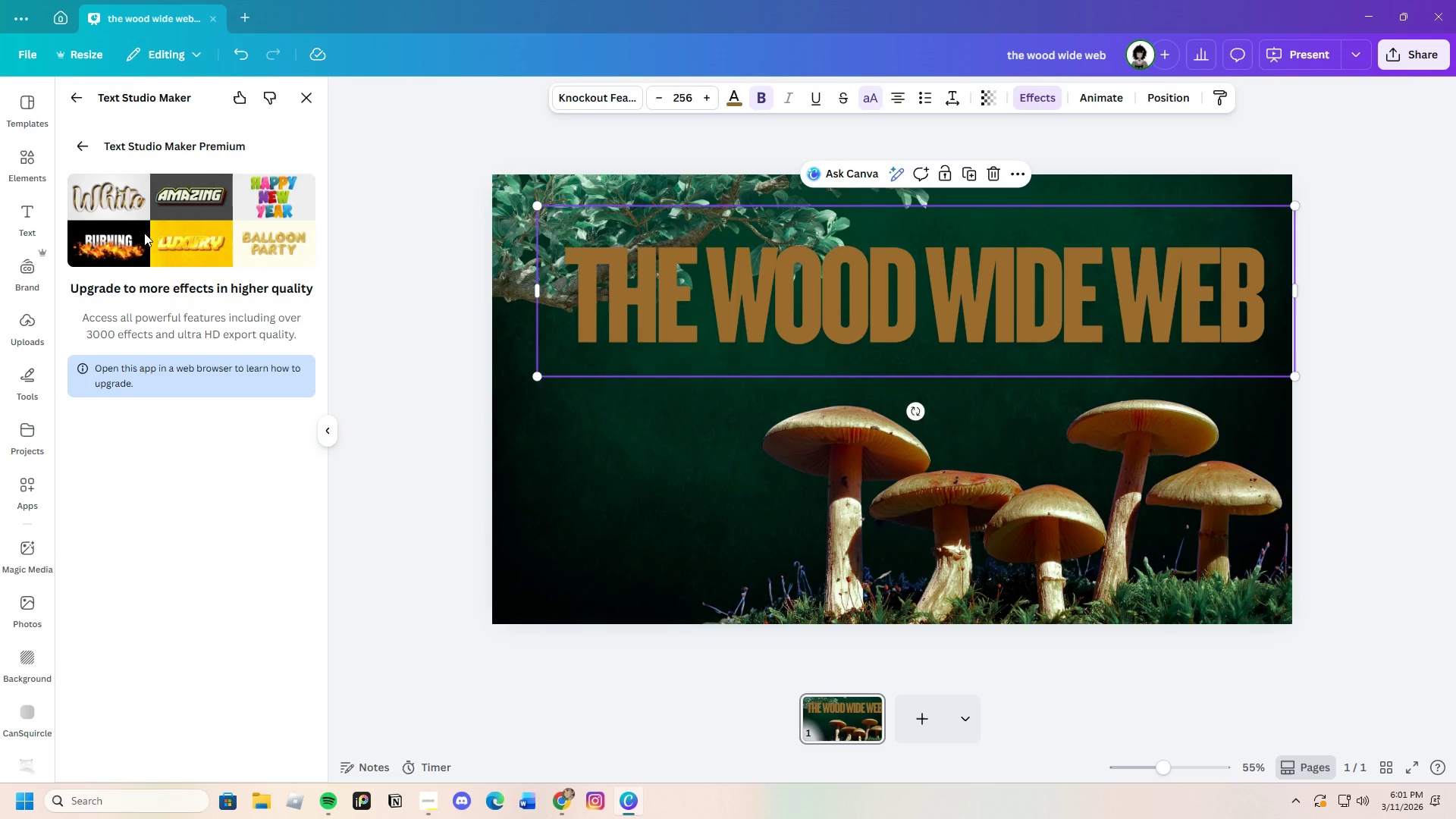 
left_click([138, 255])
 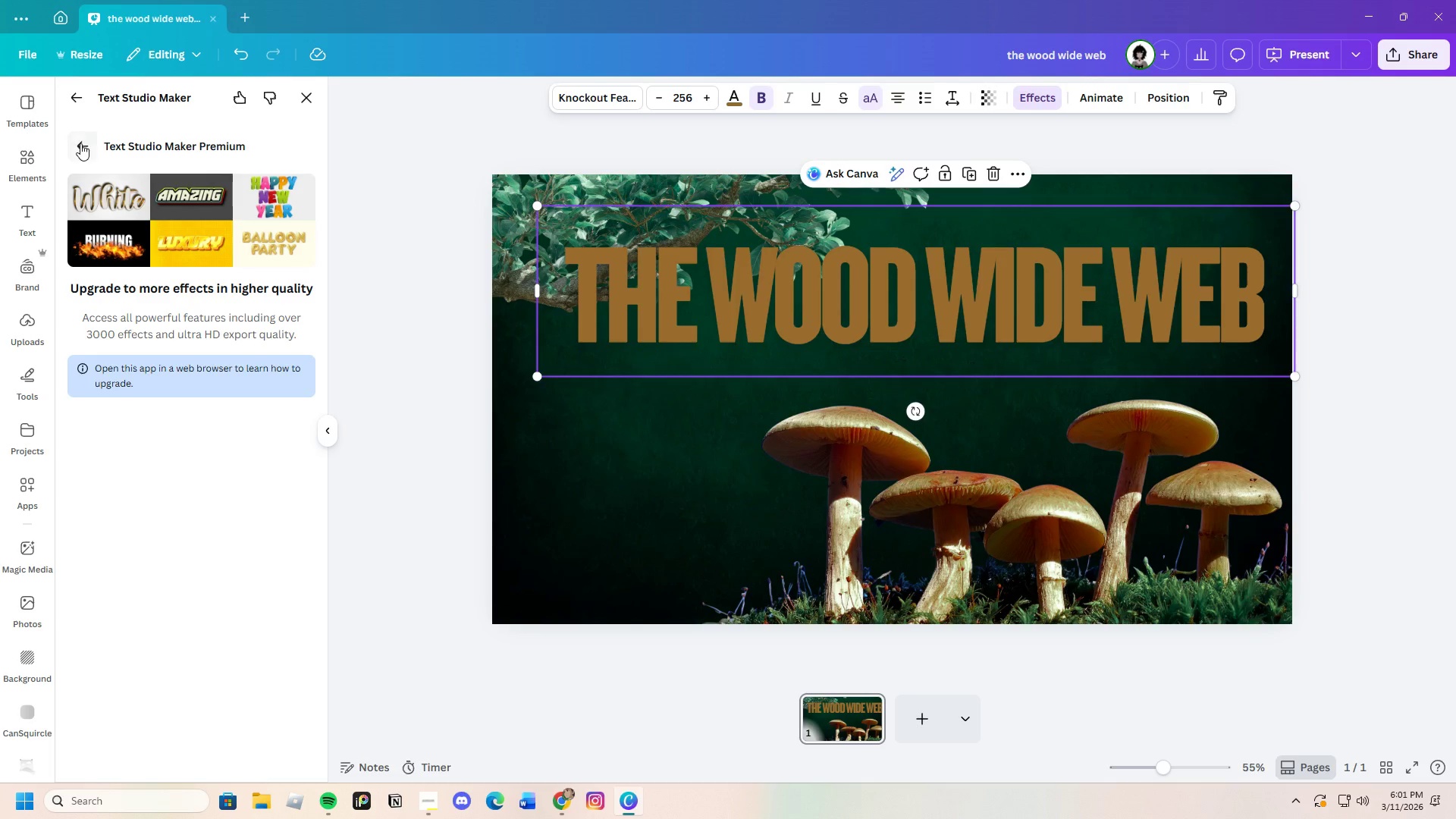 
left_click([76, 102])
 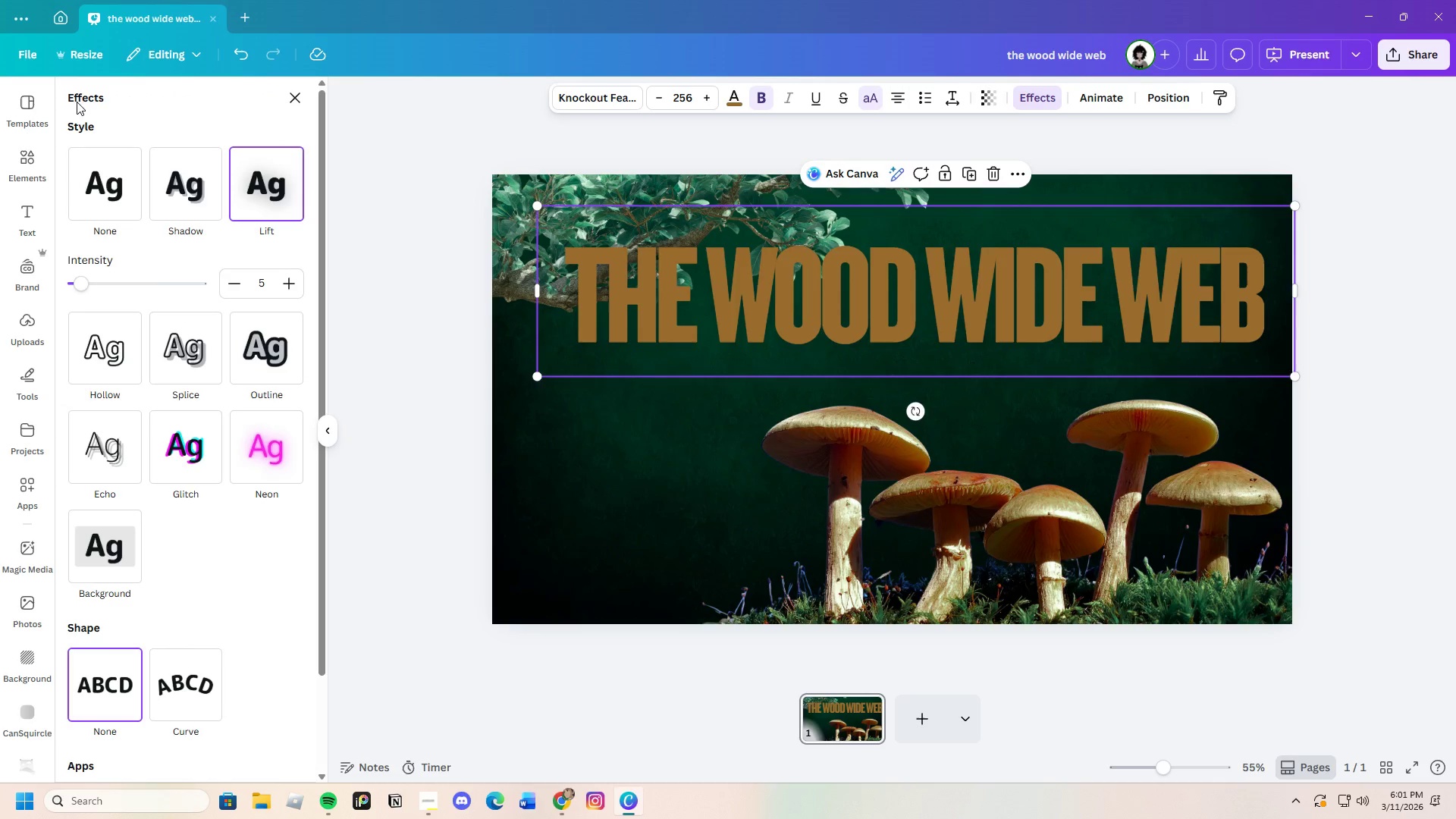 
scroll: coordinate [243, 691], scroll_direction: down, amount: 9.0
 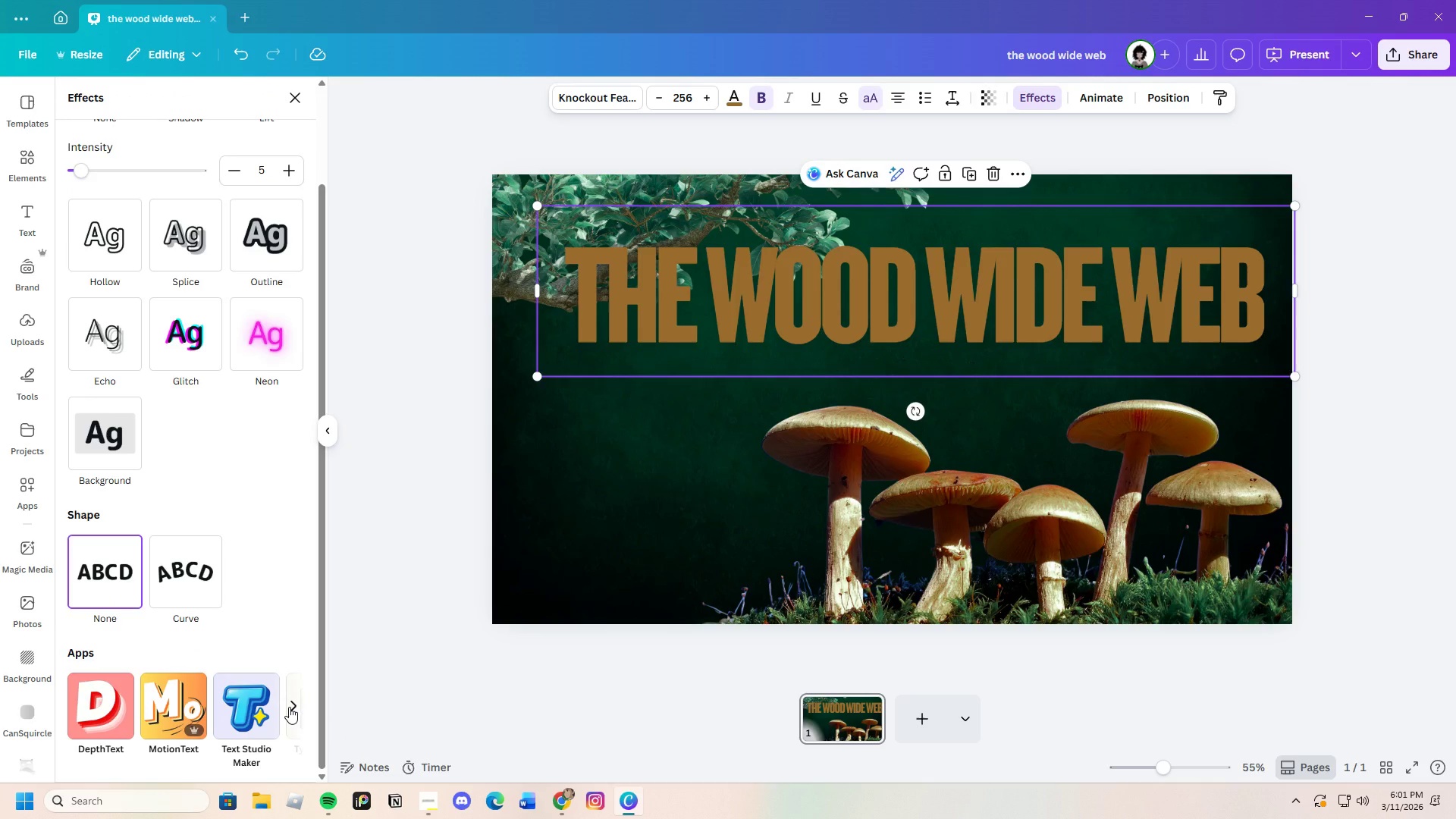 
left_click([289, 707])
 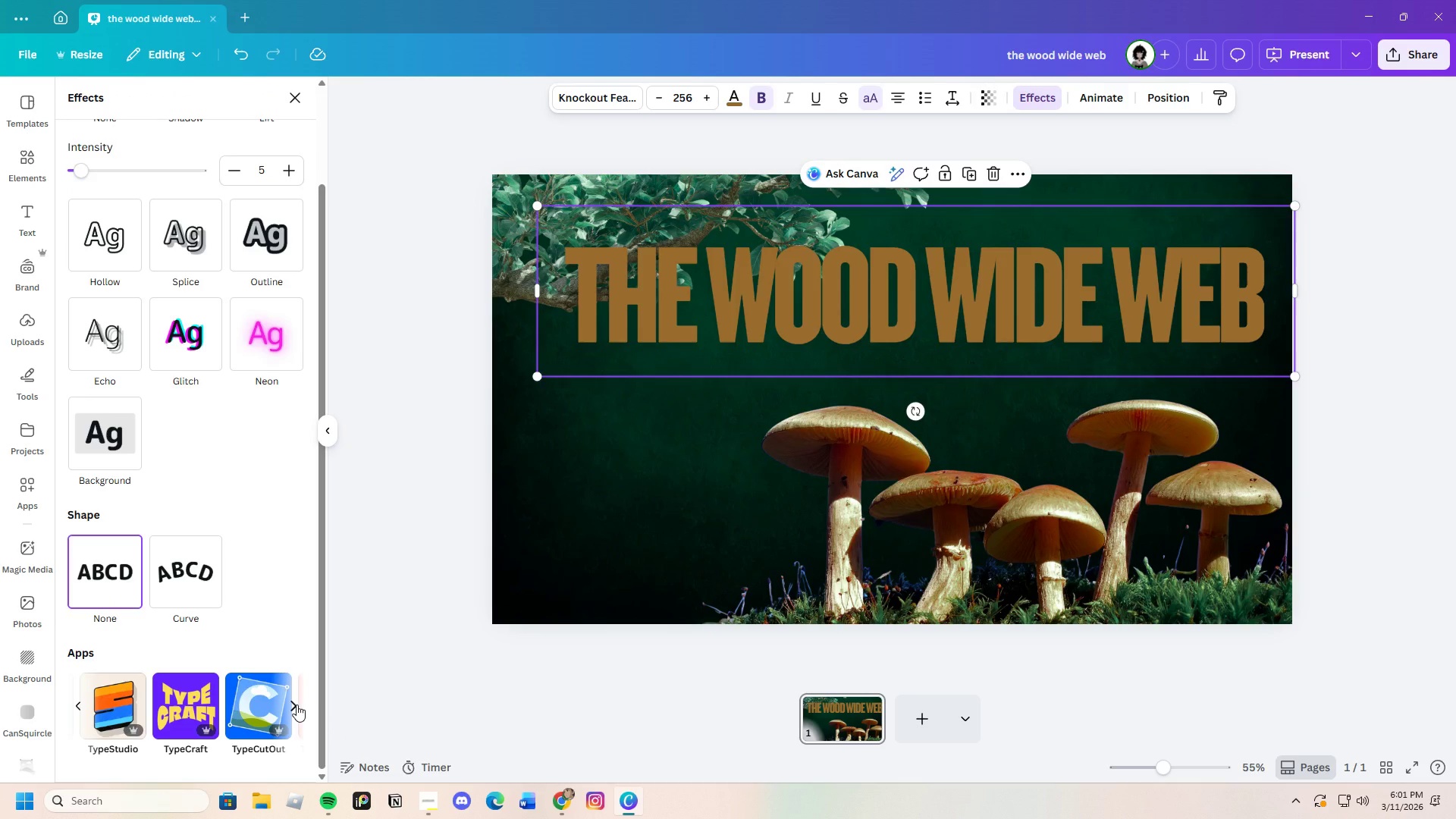 
left_click([297, 704])
 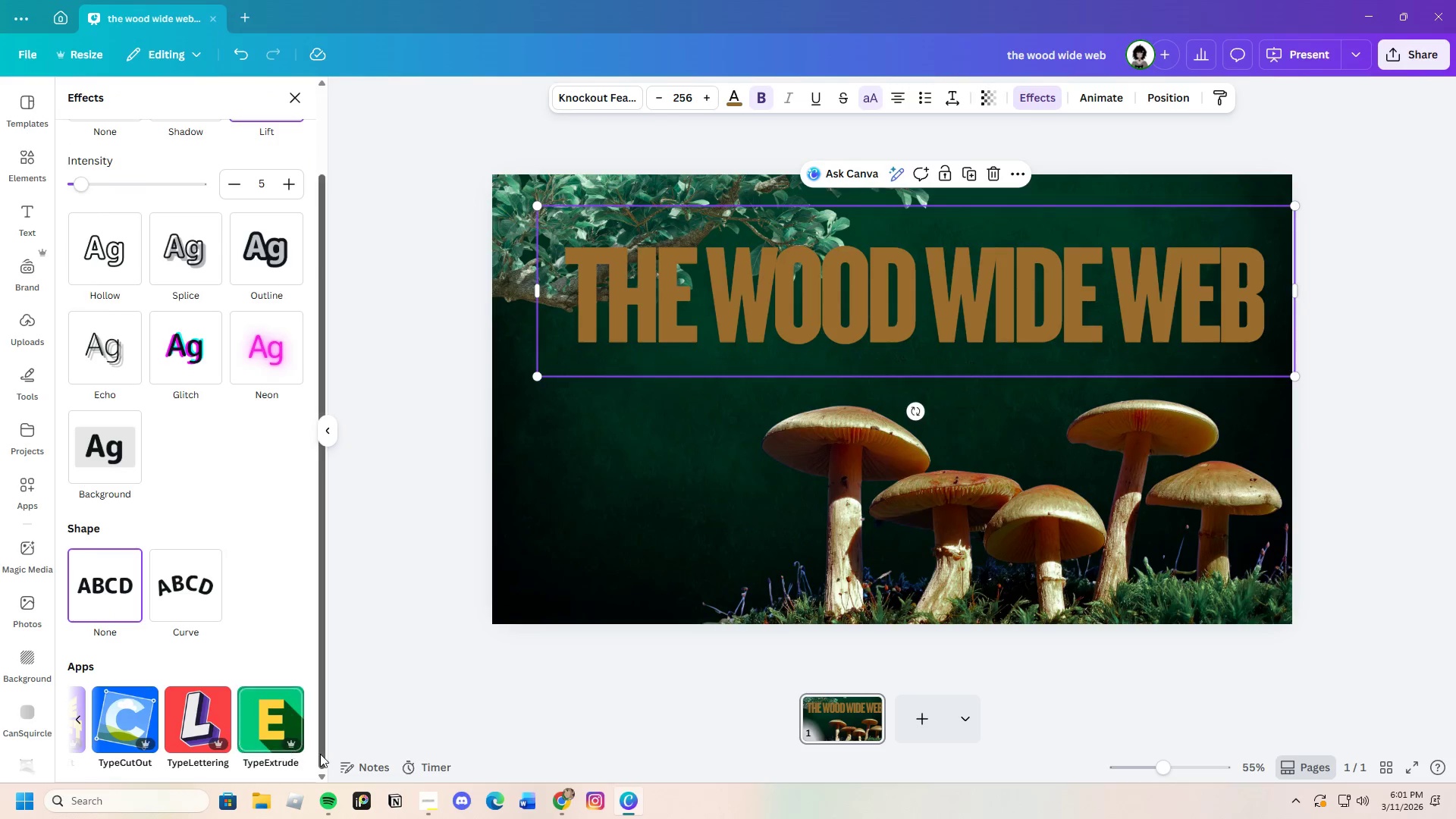 
scroll: coordinate [246, 717], scroll_direction: down, amount: 2.0
 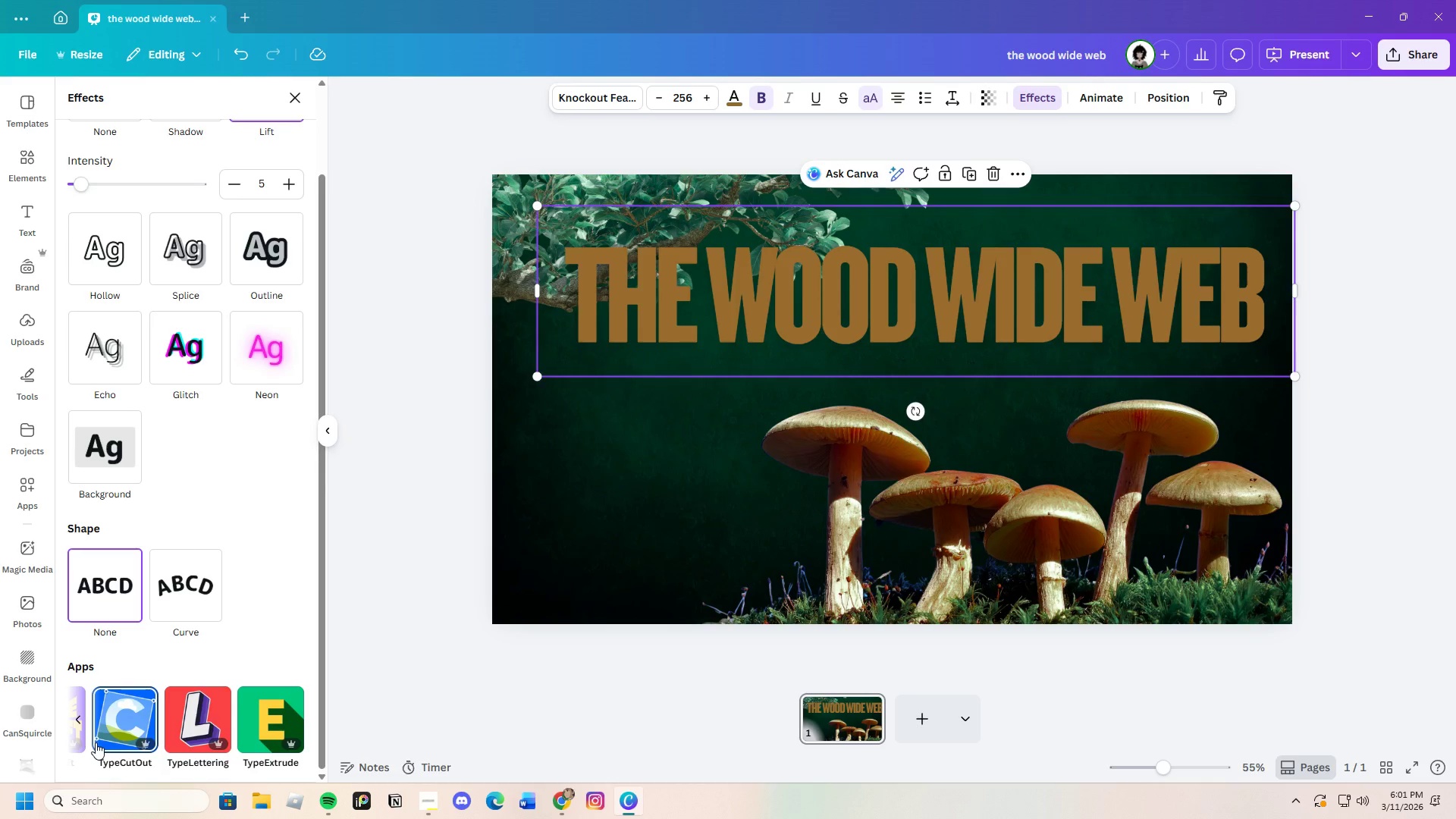 
left_click([79, 723])
 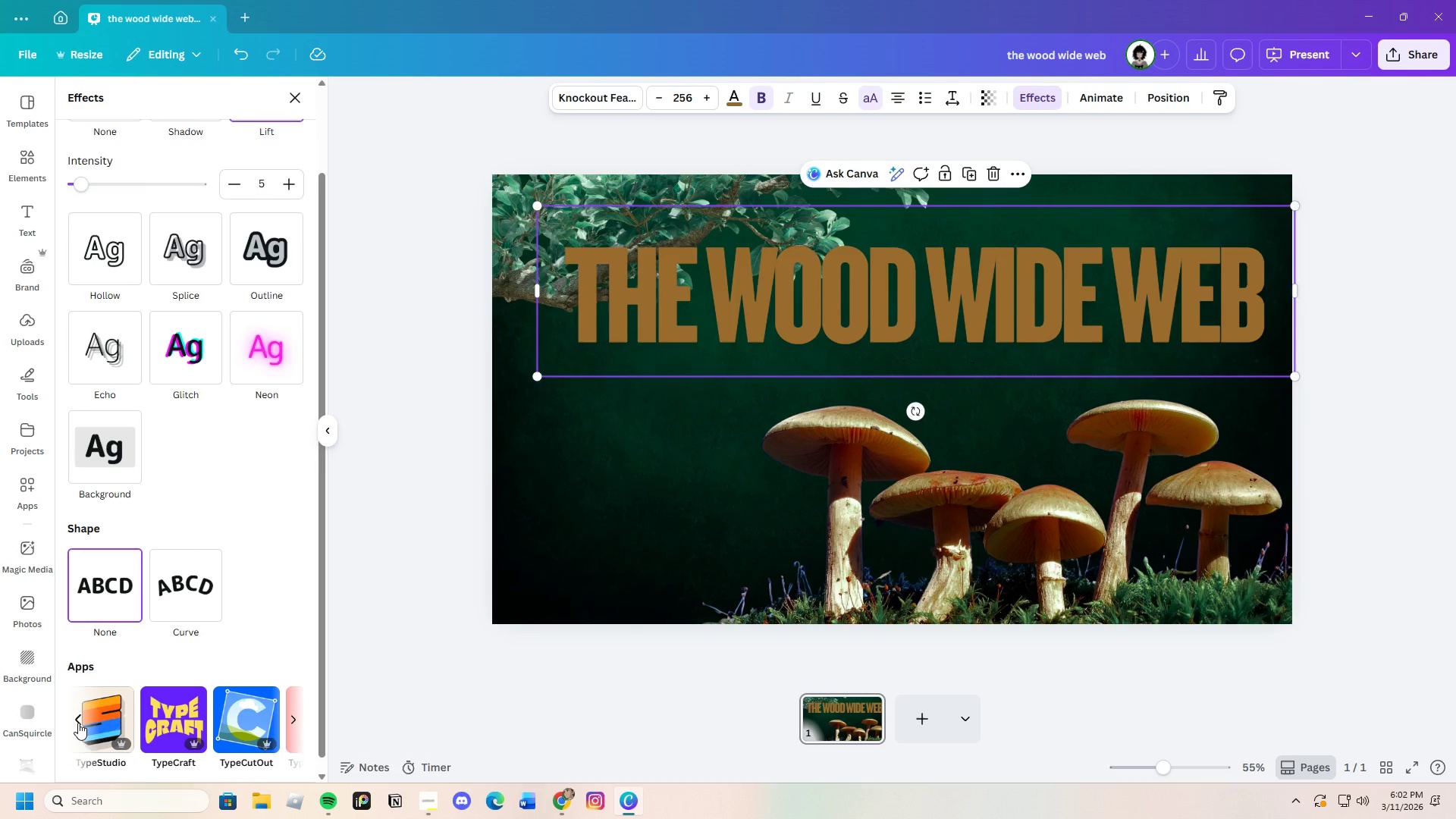 
left_click([78, 723])
 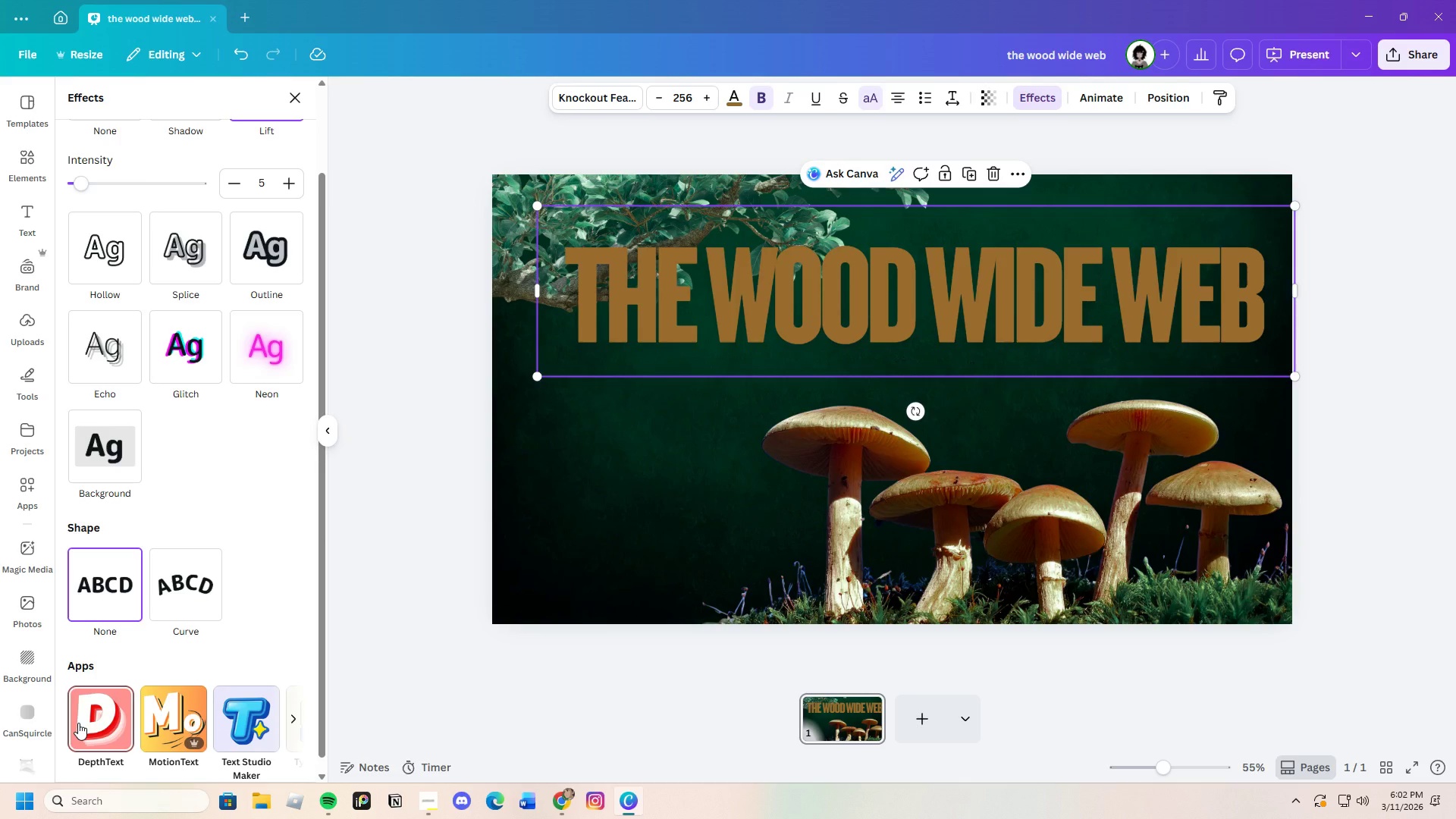 
left_click([89, 719])
 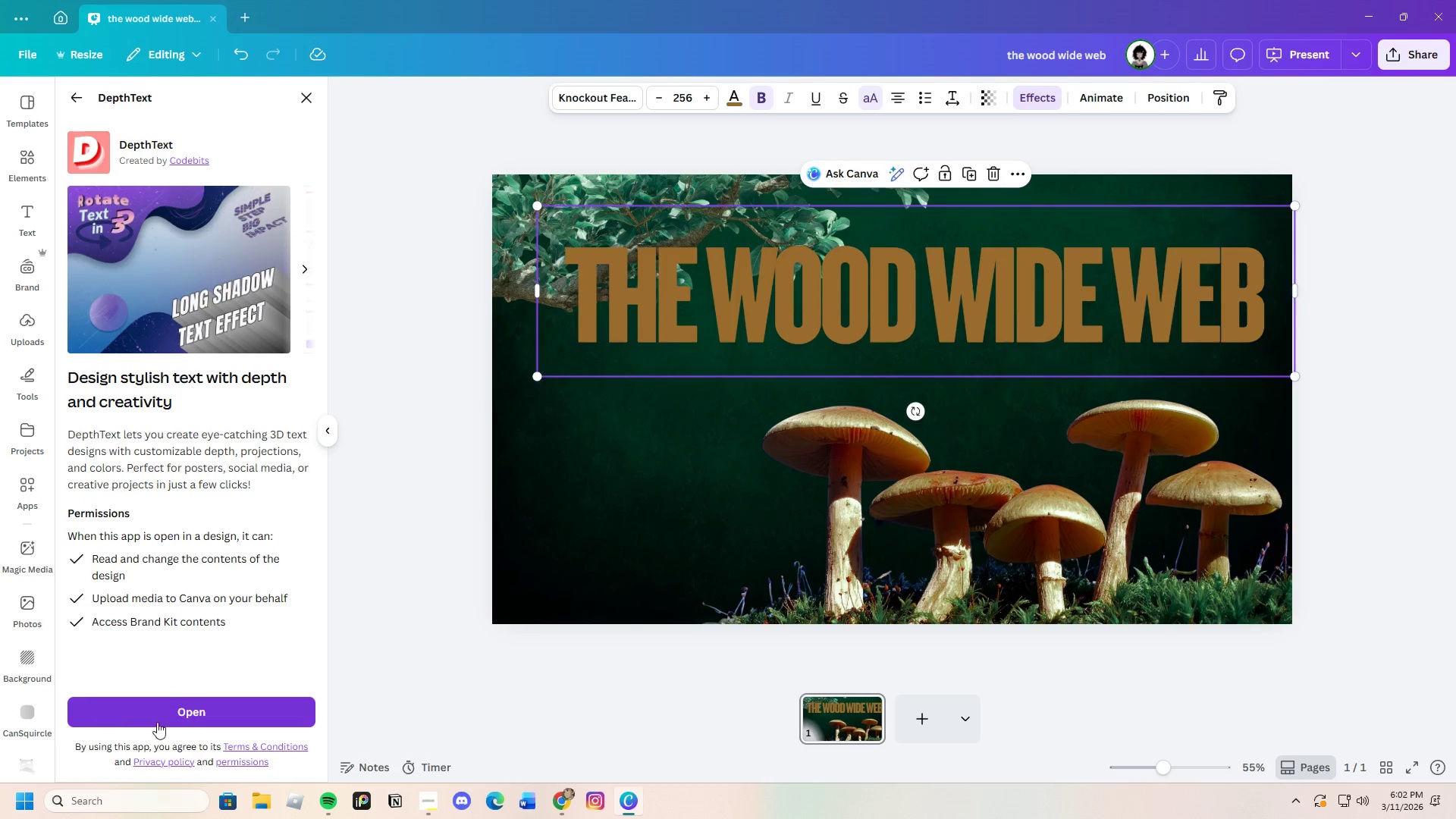 
left_click([187, 722])
 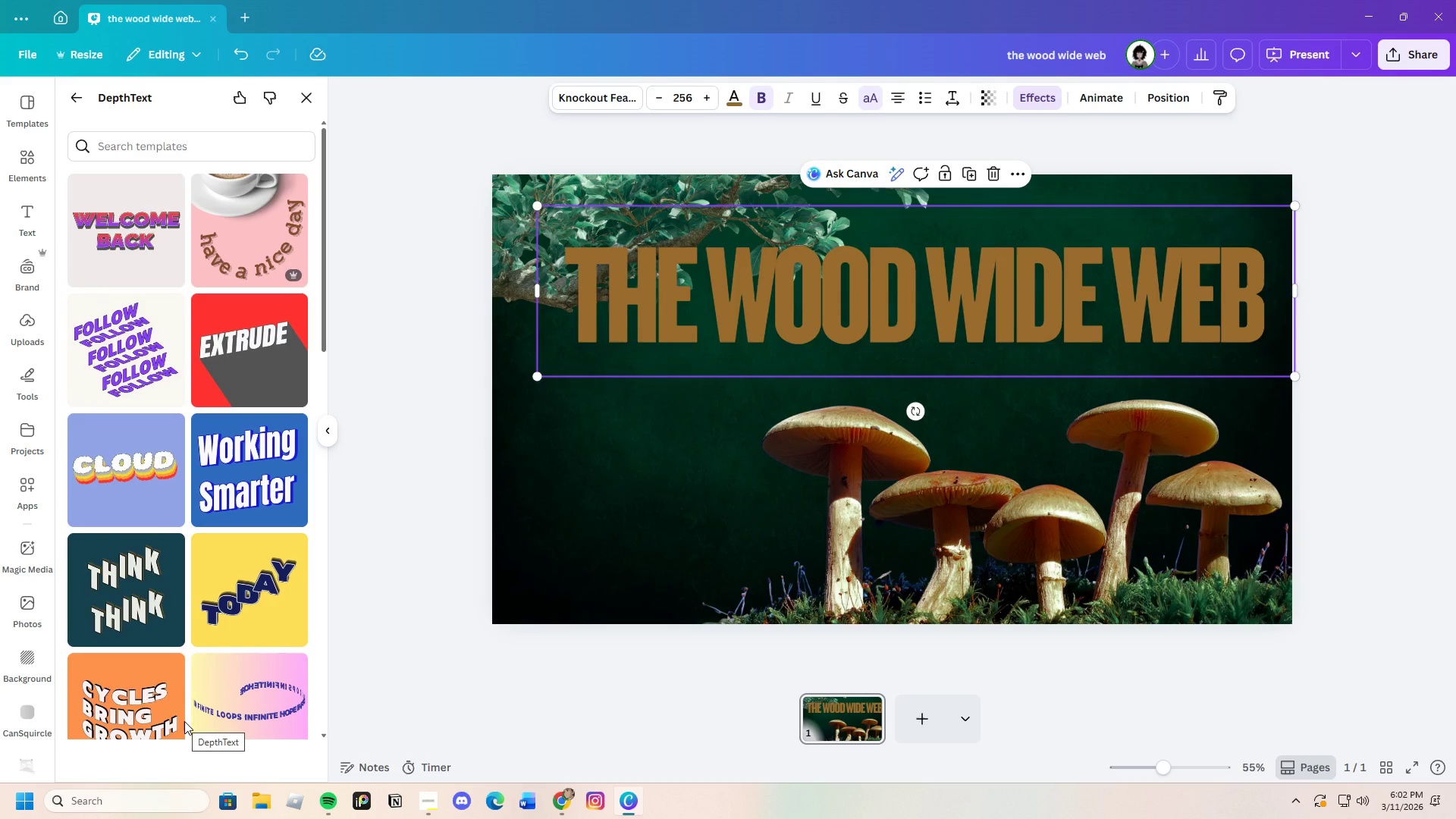 
wait(5.53)
 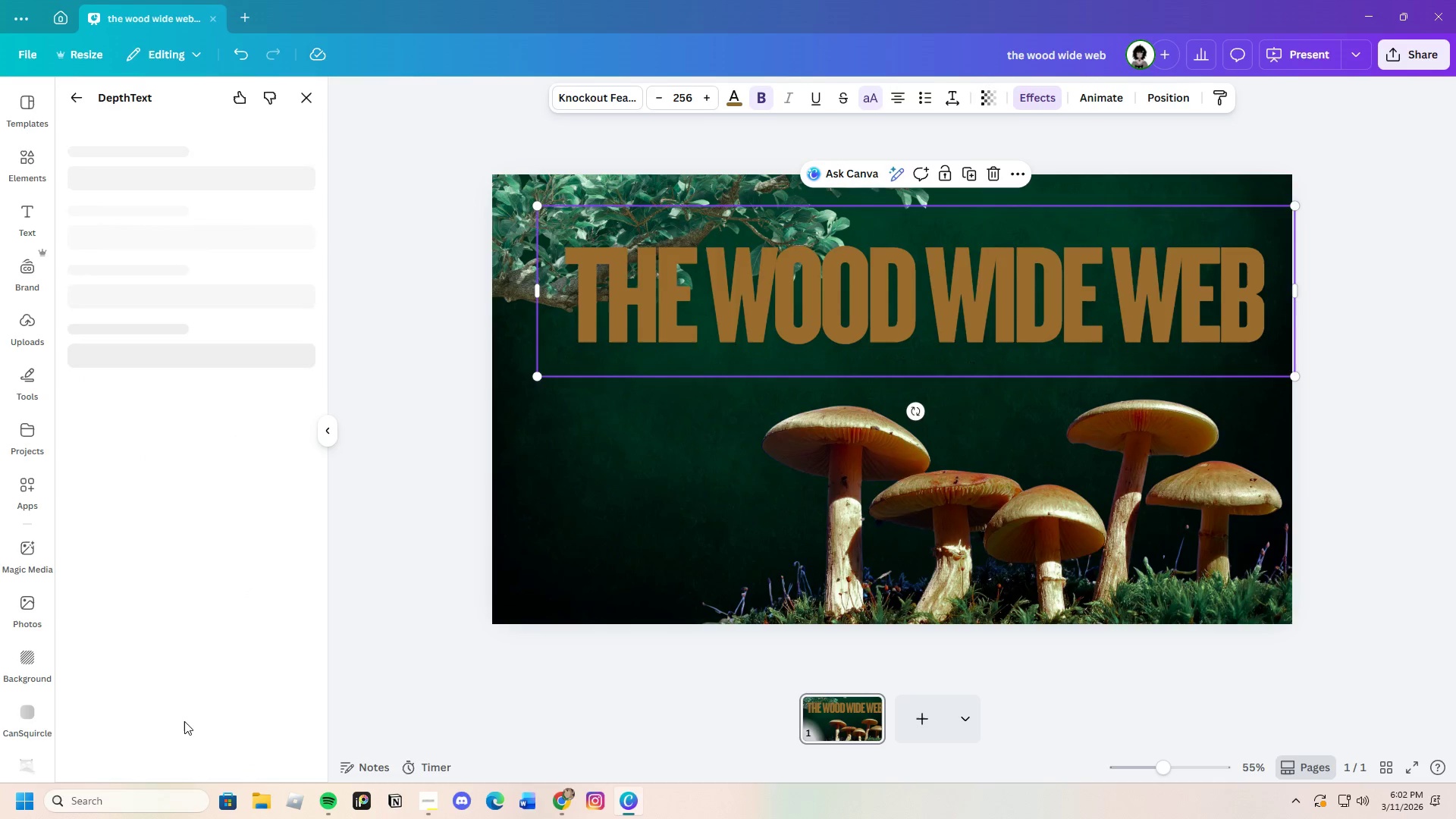 
scroll: coordinate [136, 673], scroll_direction: down, amount: 3.0
 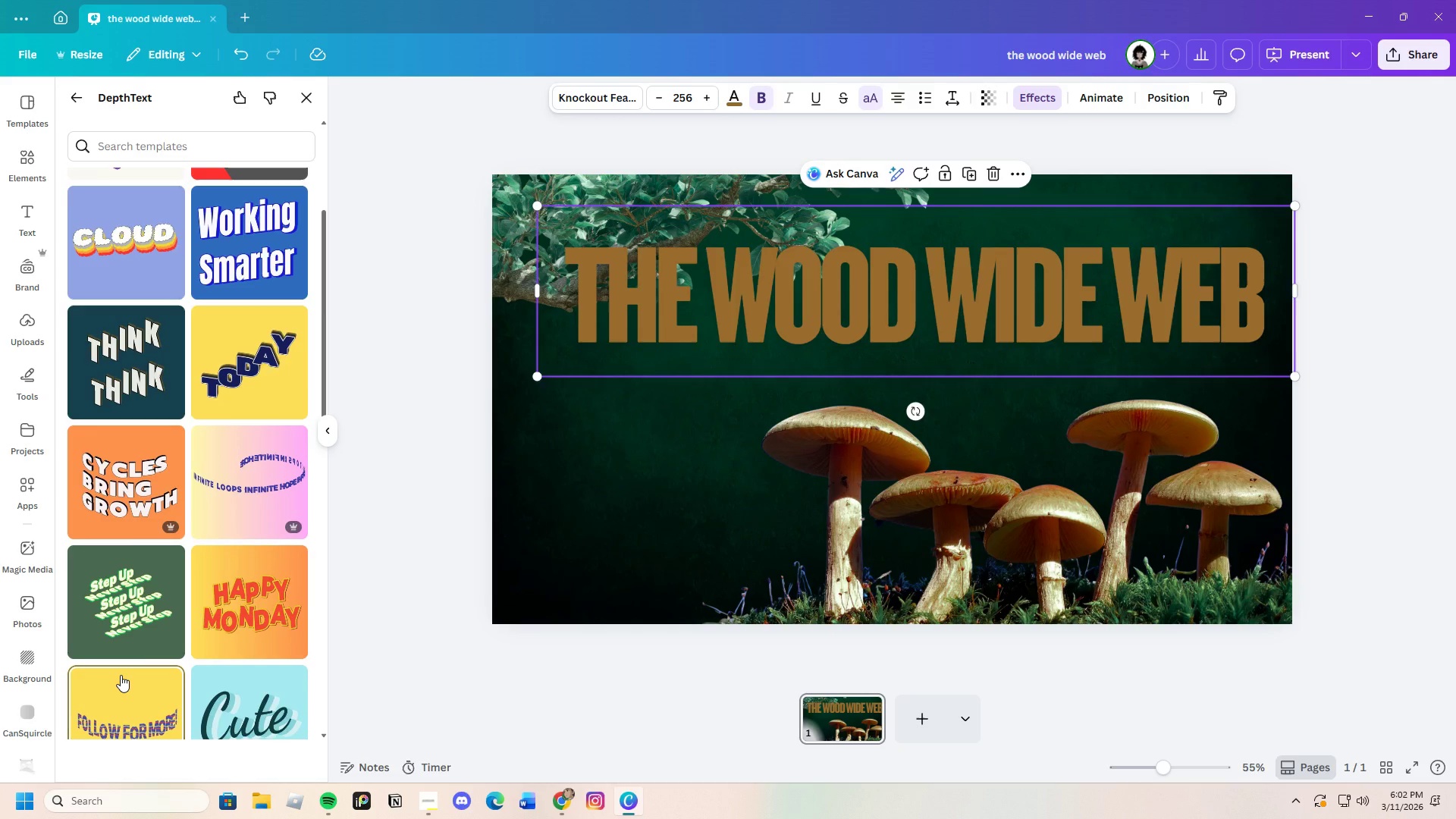 
wait(13.26)
 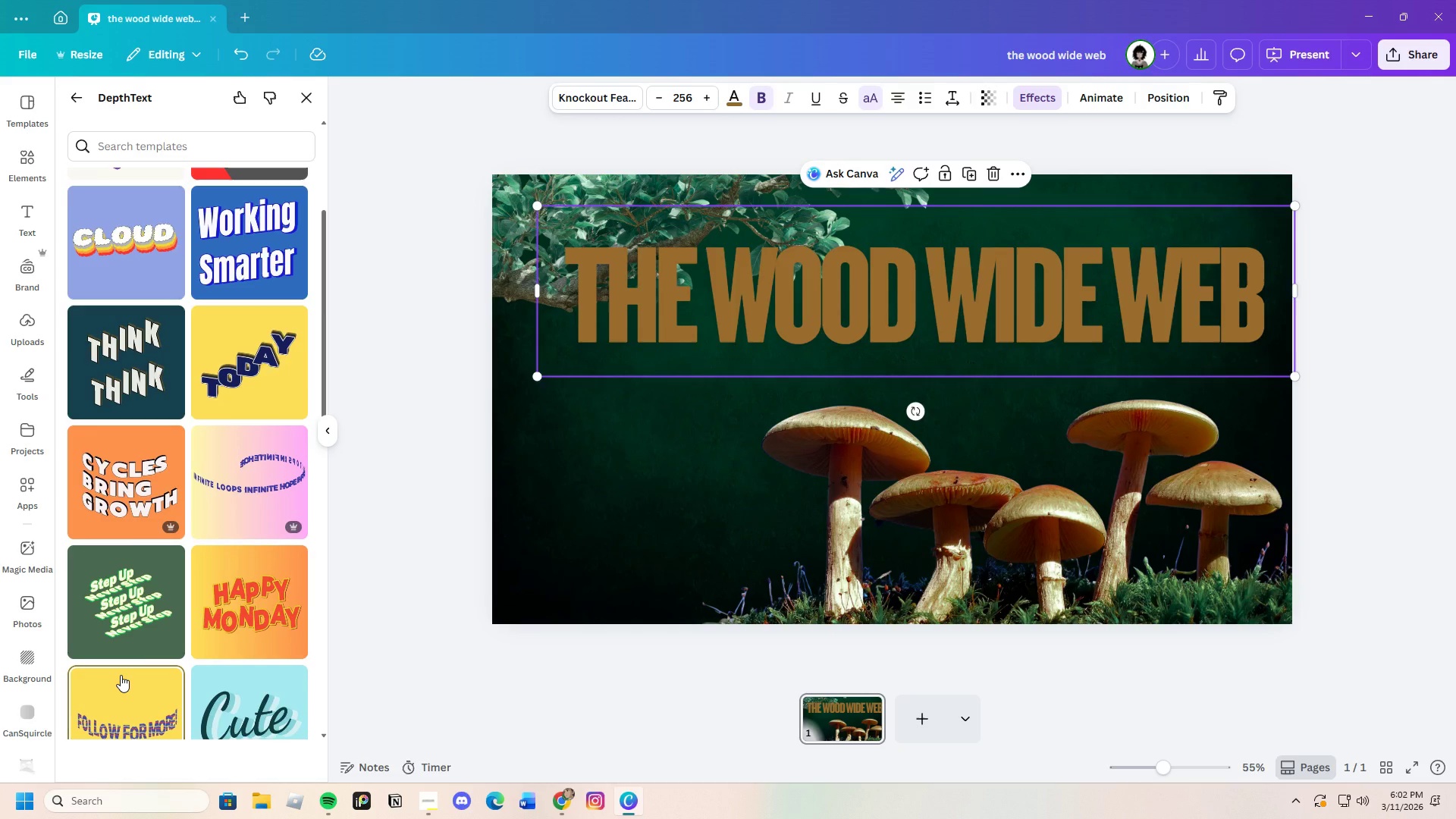 
scroll: coordinate [160, 660], scroll_direction: down, amount: 9.0
 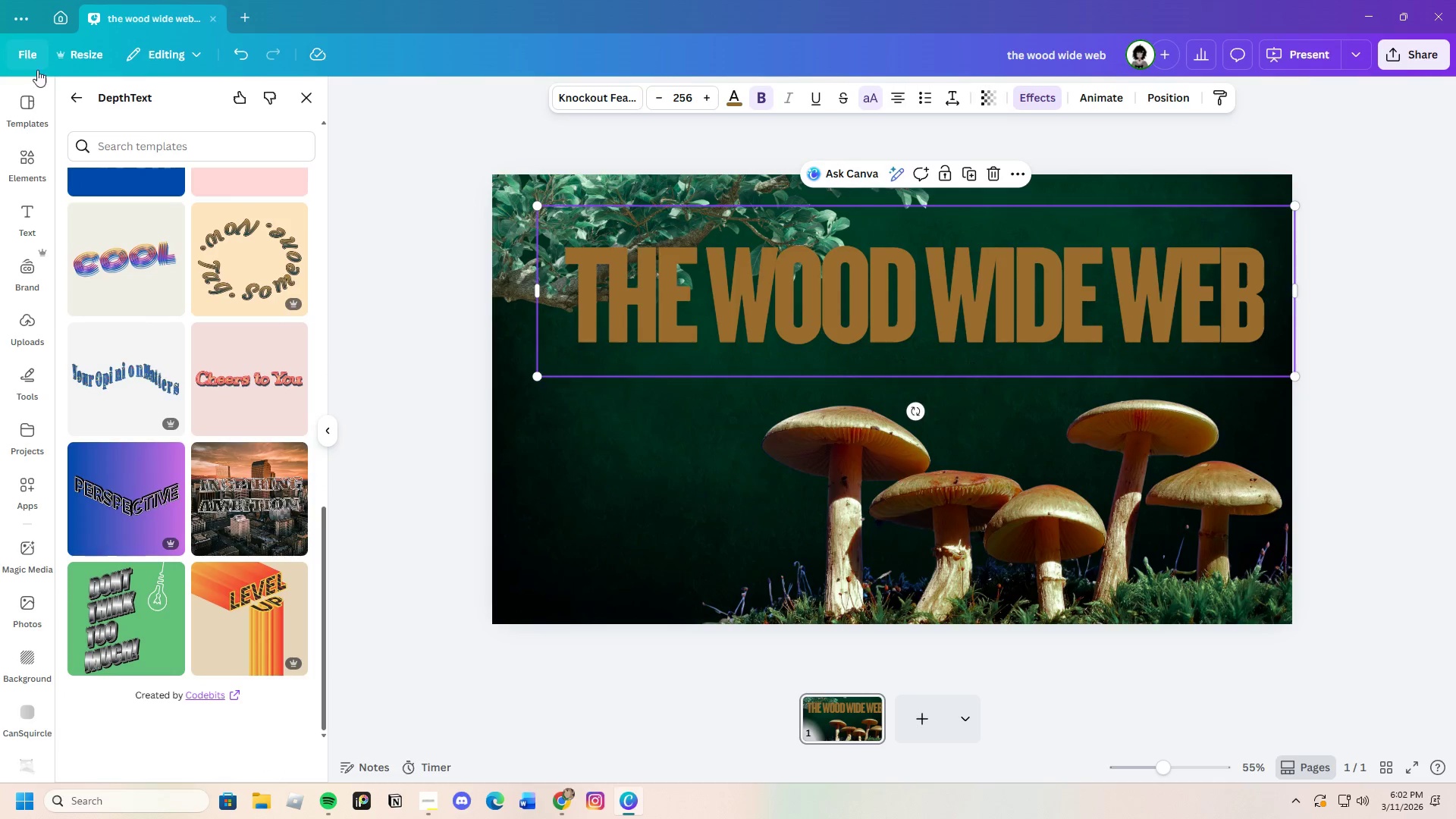 
left_click([75, 89])
 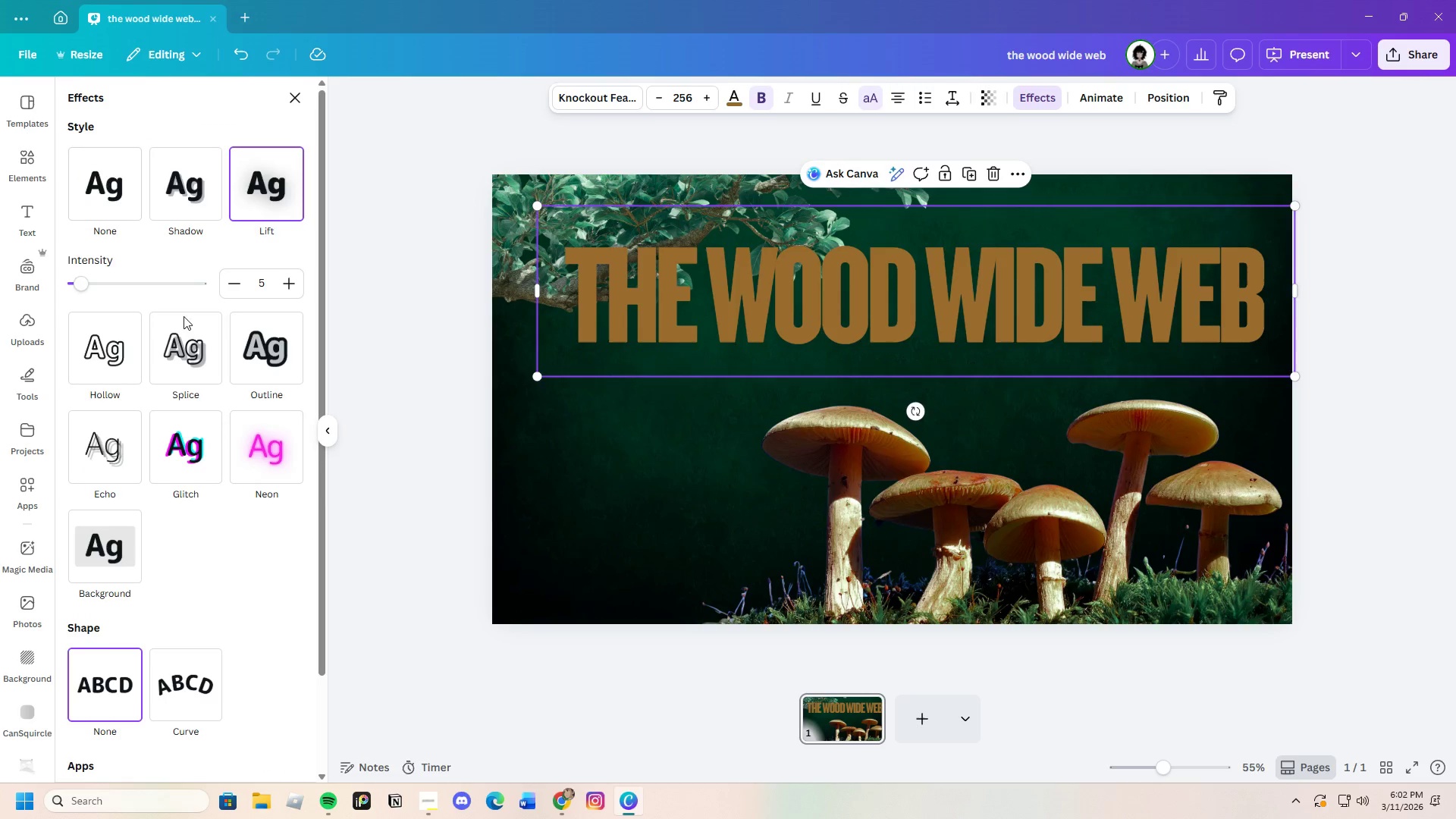 
scroll: coordinate [212, 427], scroll_direction: none, amount: 0.0
 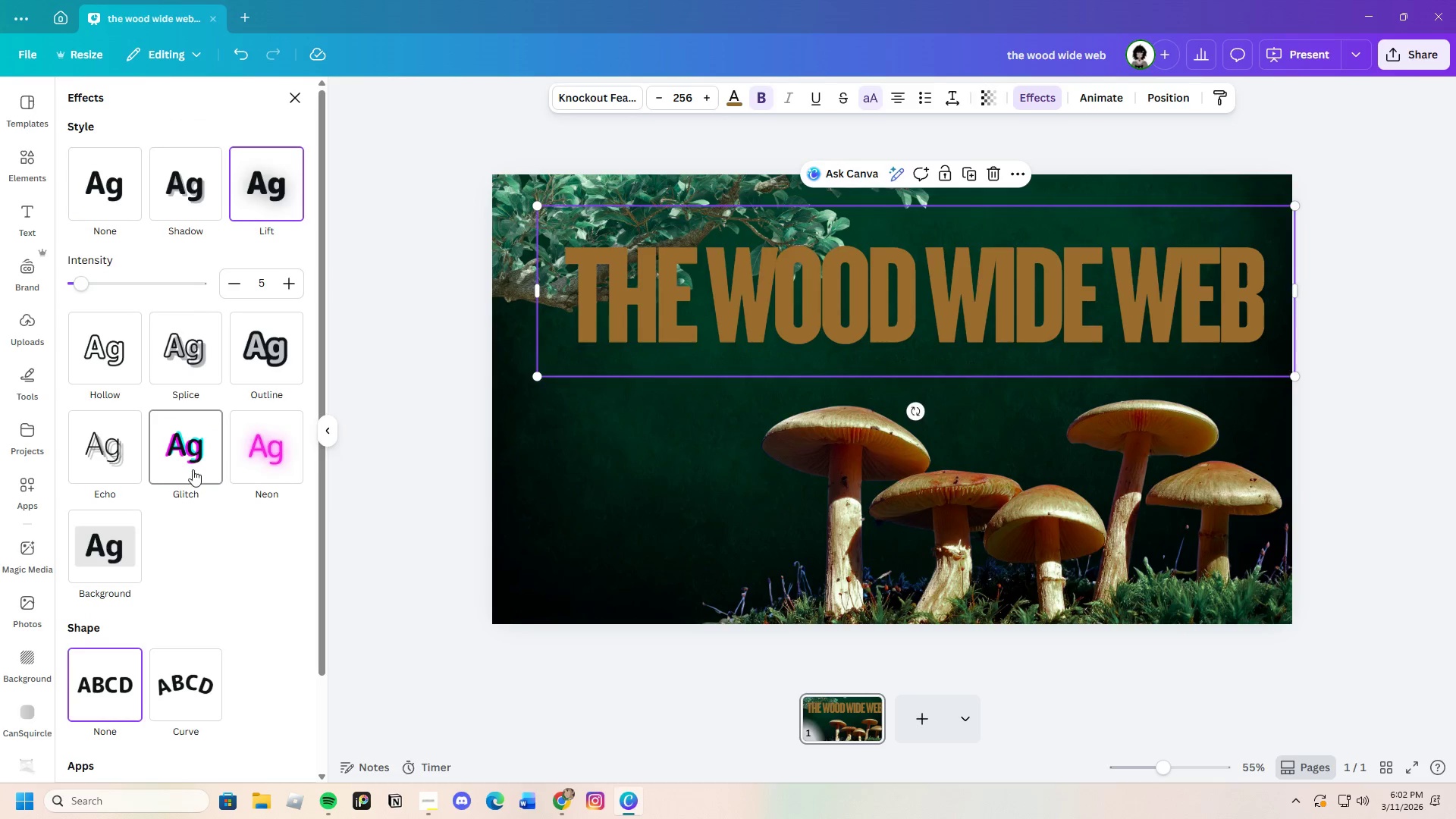 
left_click([115, 459])
 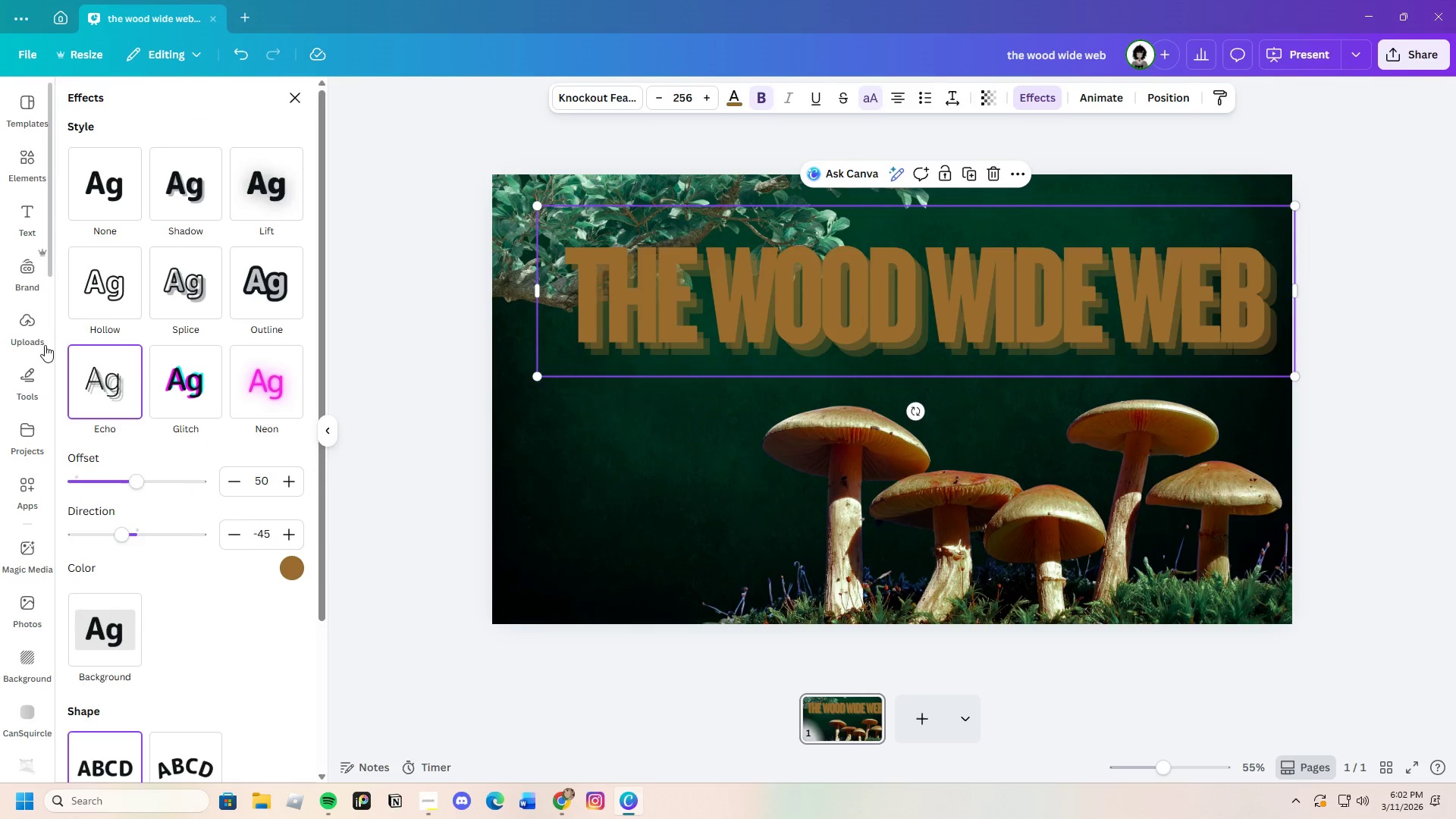 
mouse_move([116, 293])
 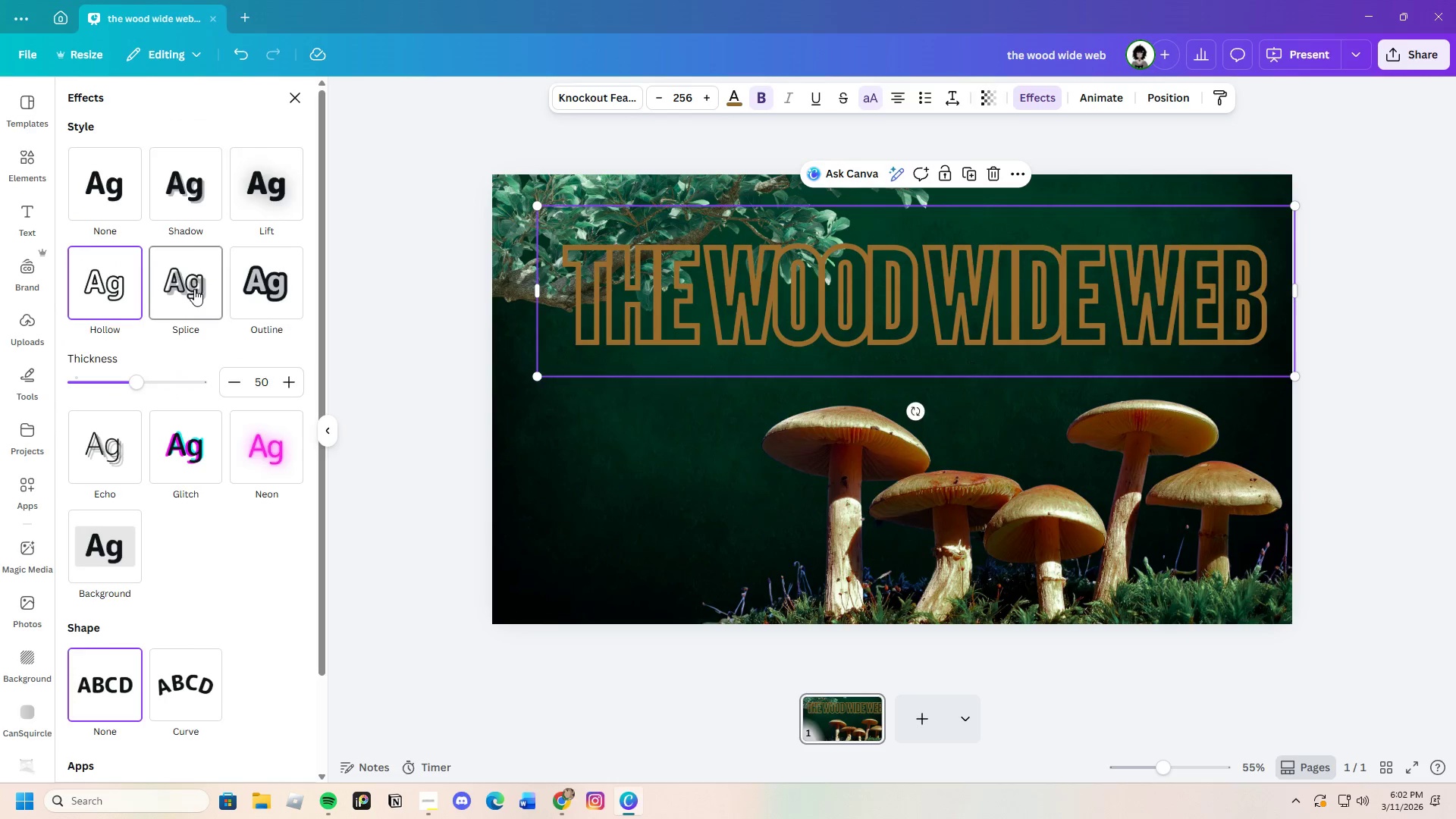 
left_click([194, 289])
 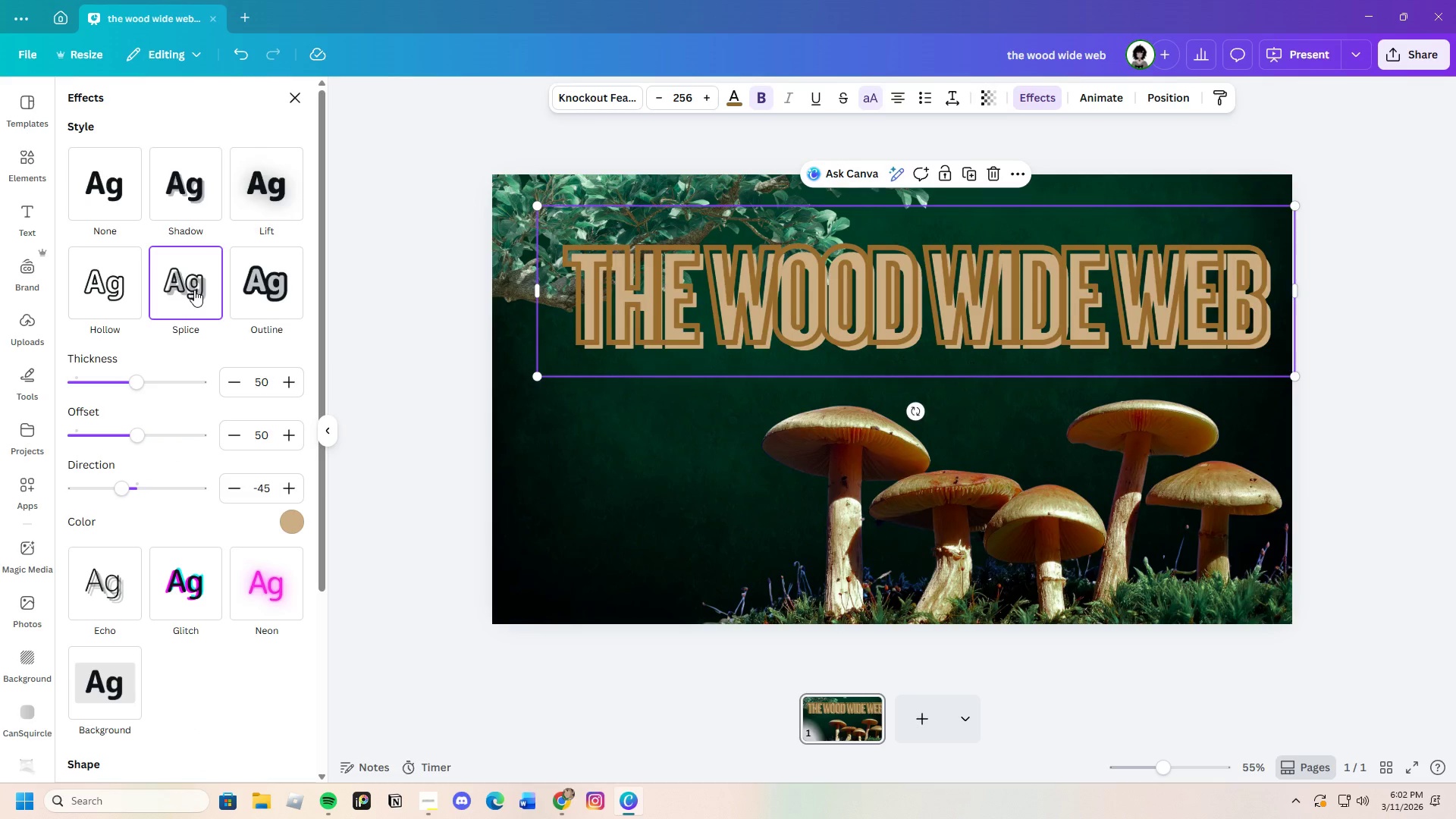 
left_click([200, 192])
 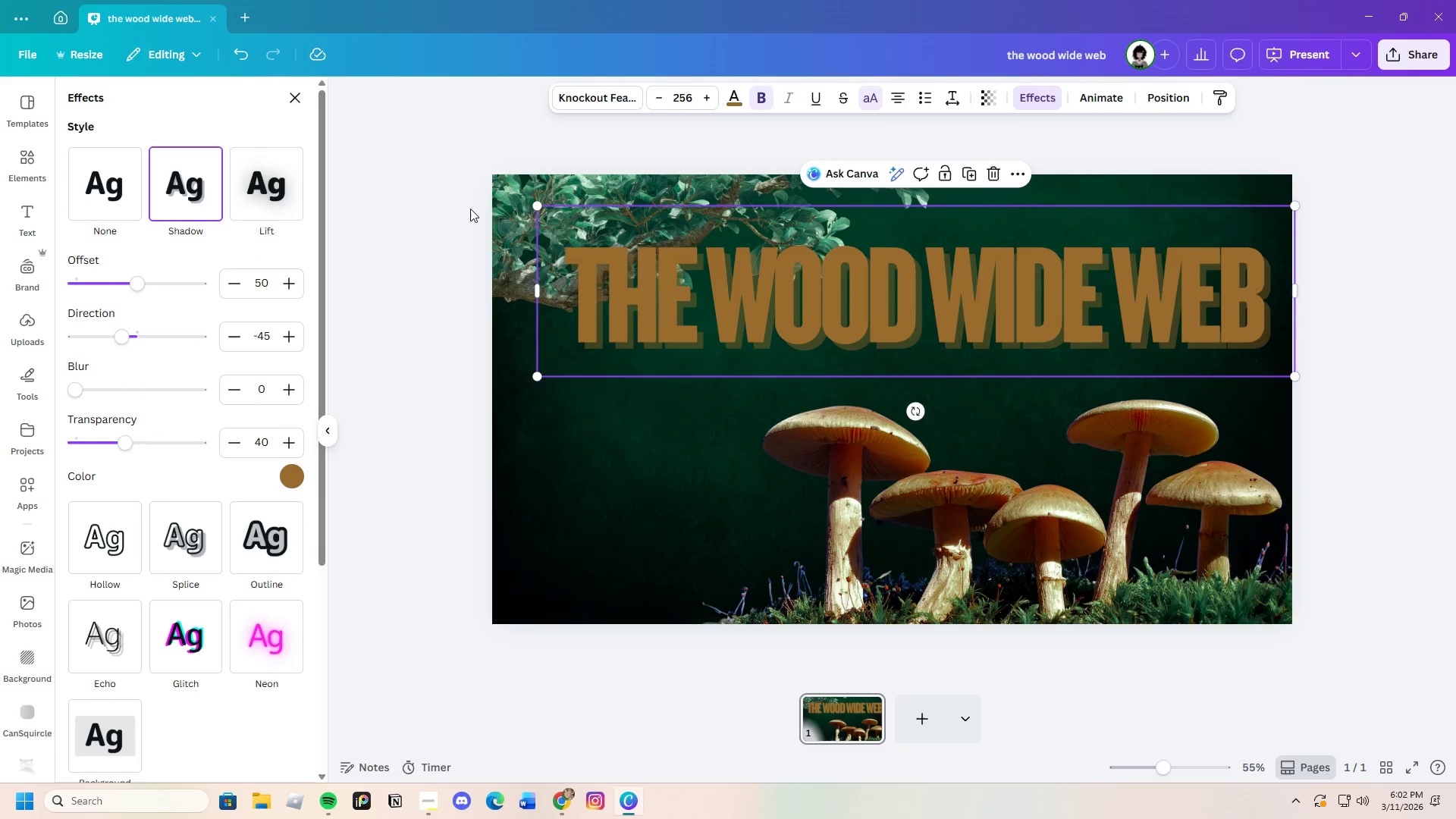 
left_click([285, 479])
 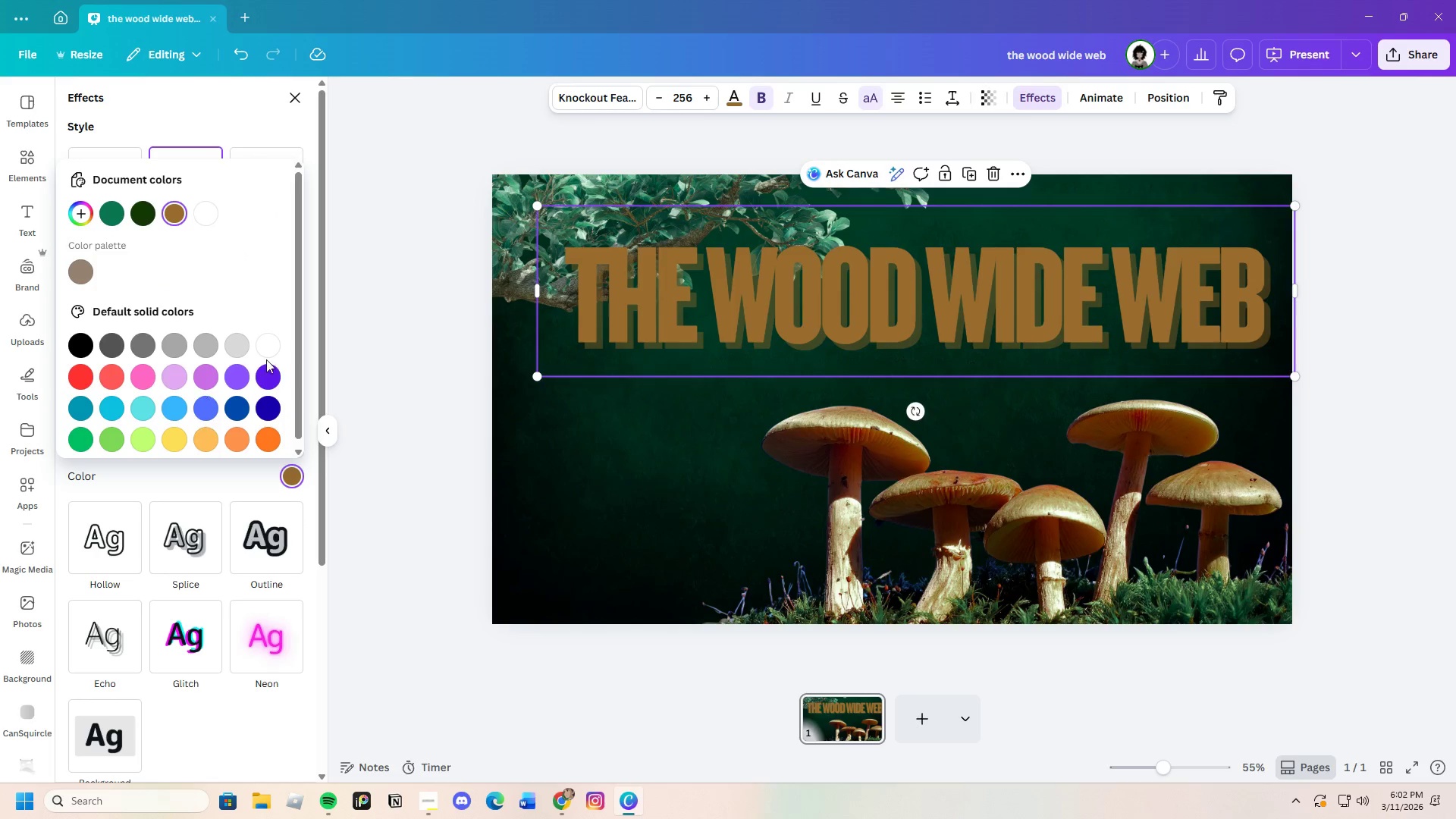 
left_click([271, 347])
 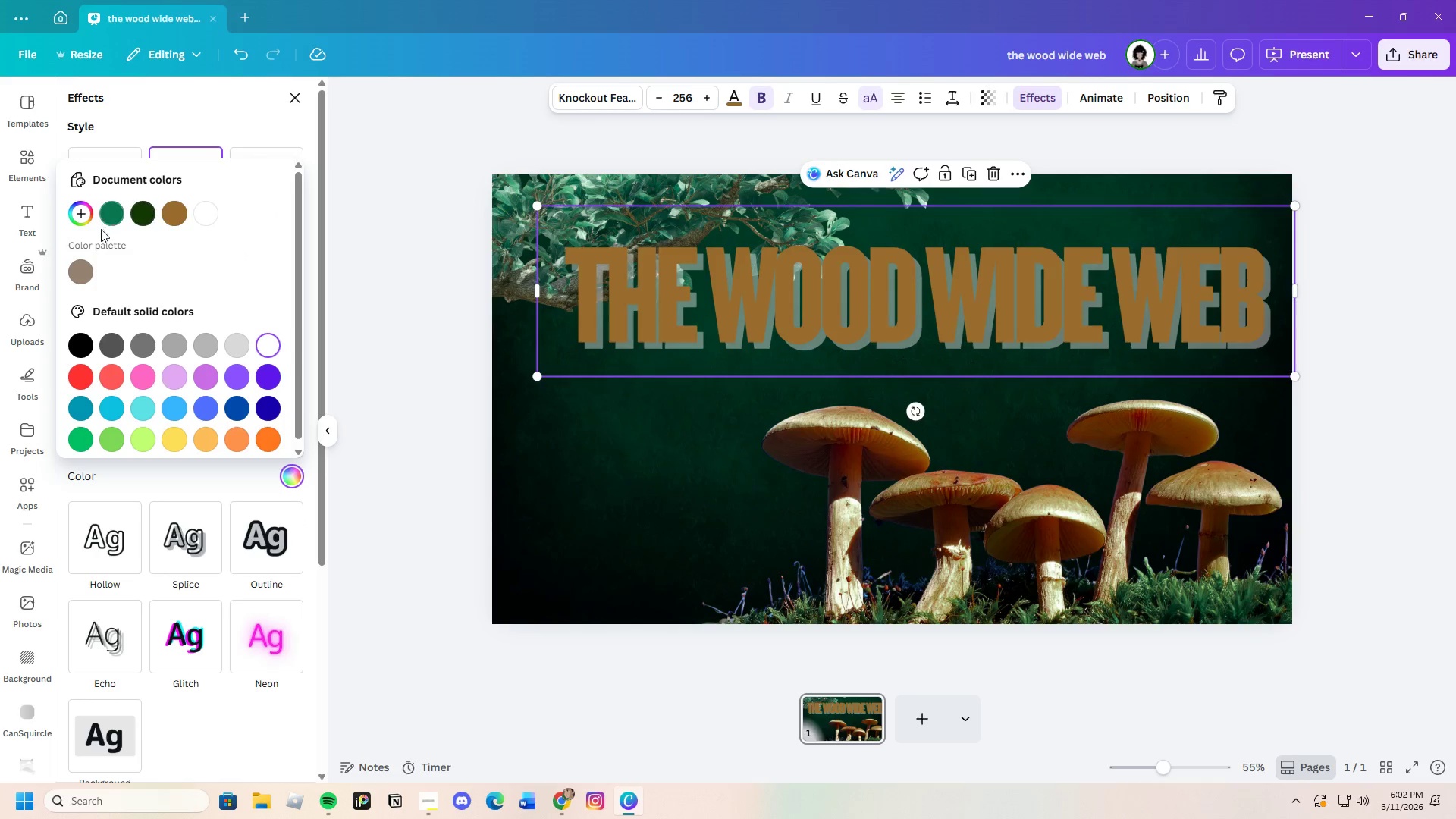 
left_click([141, 215])
 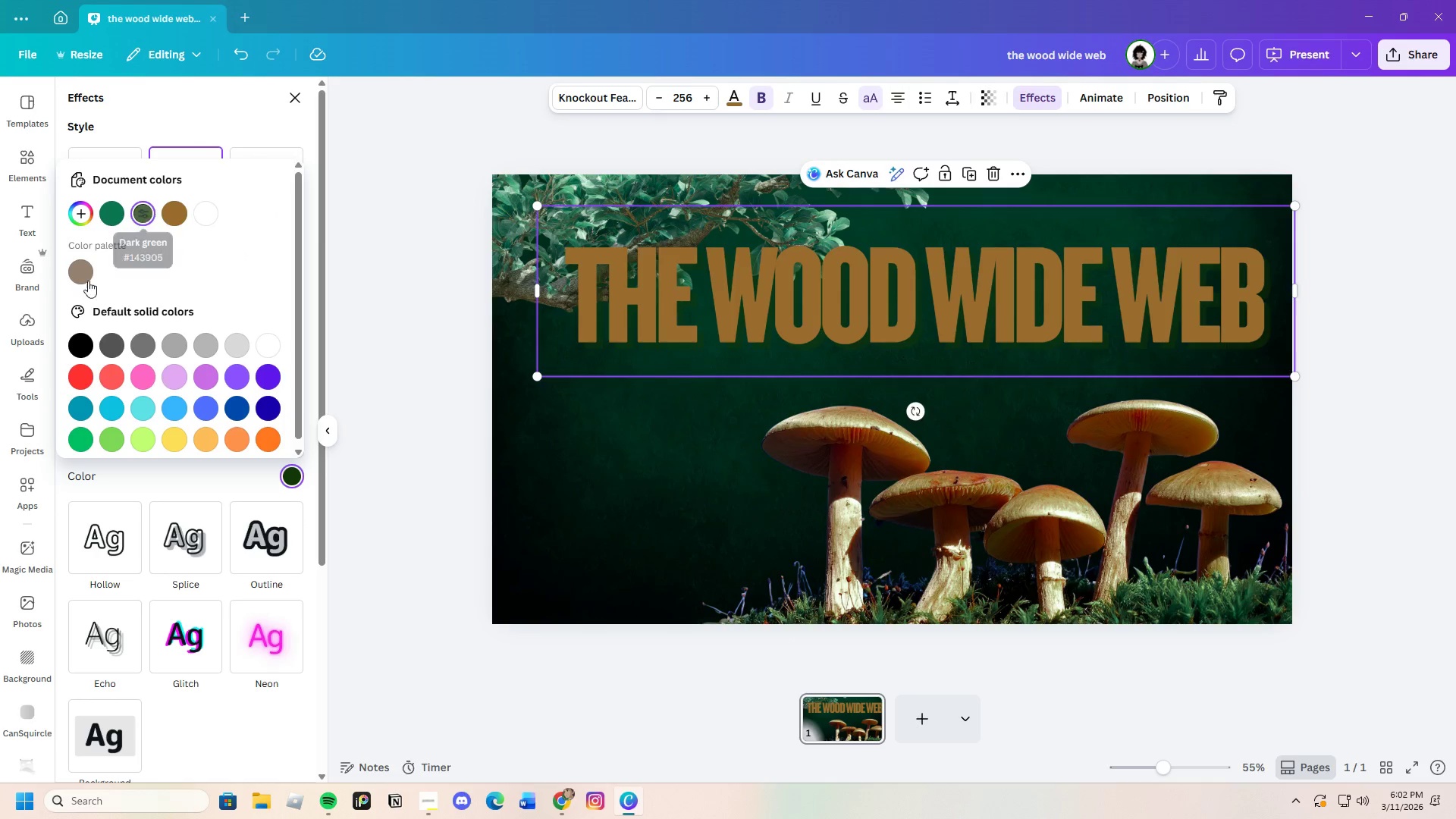 
left_click([78, 343])
 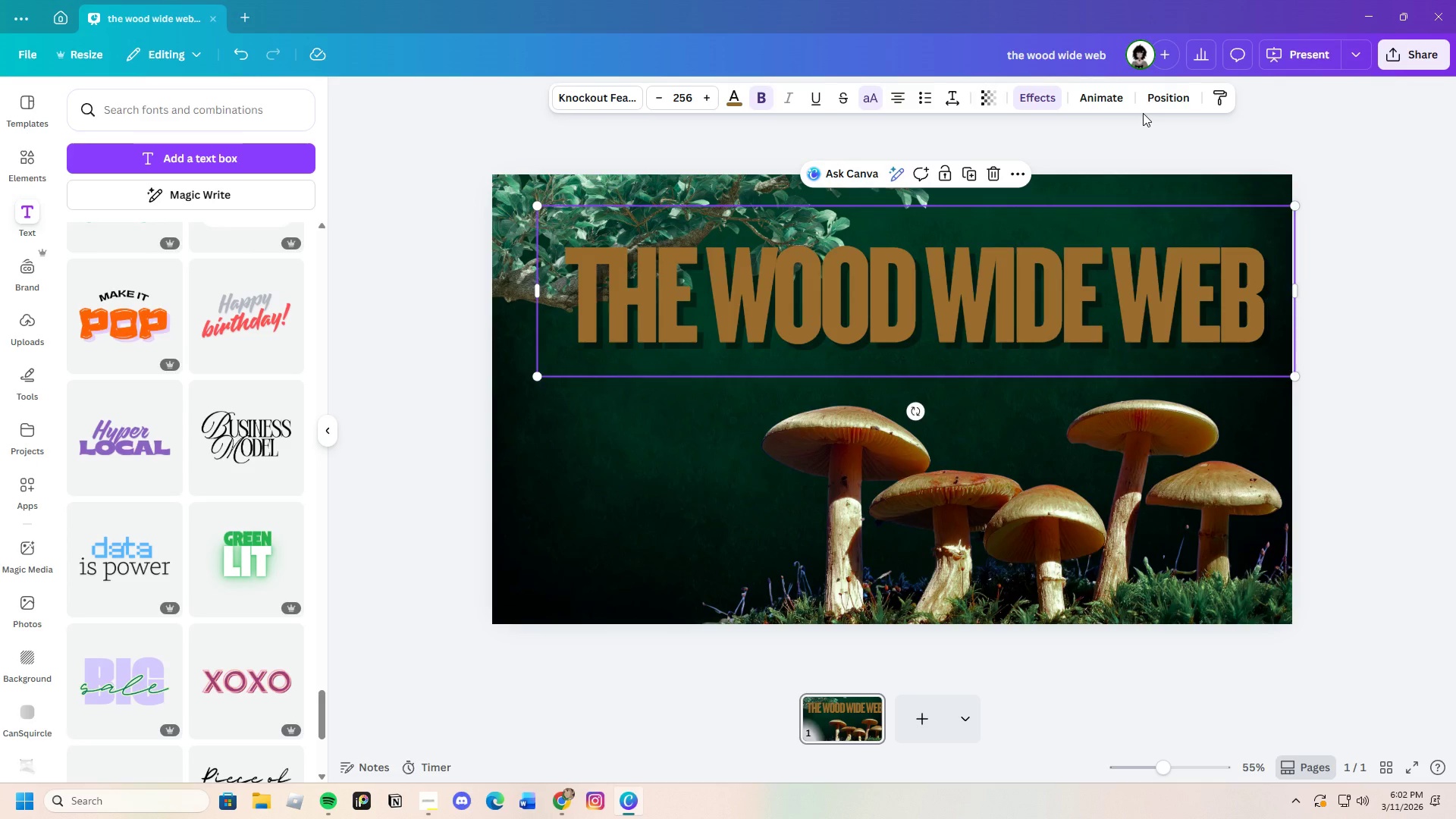 
wait(5.78)
 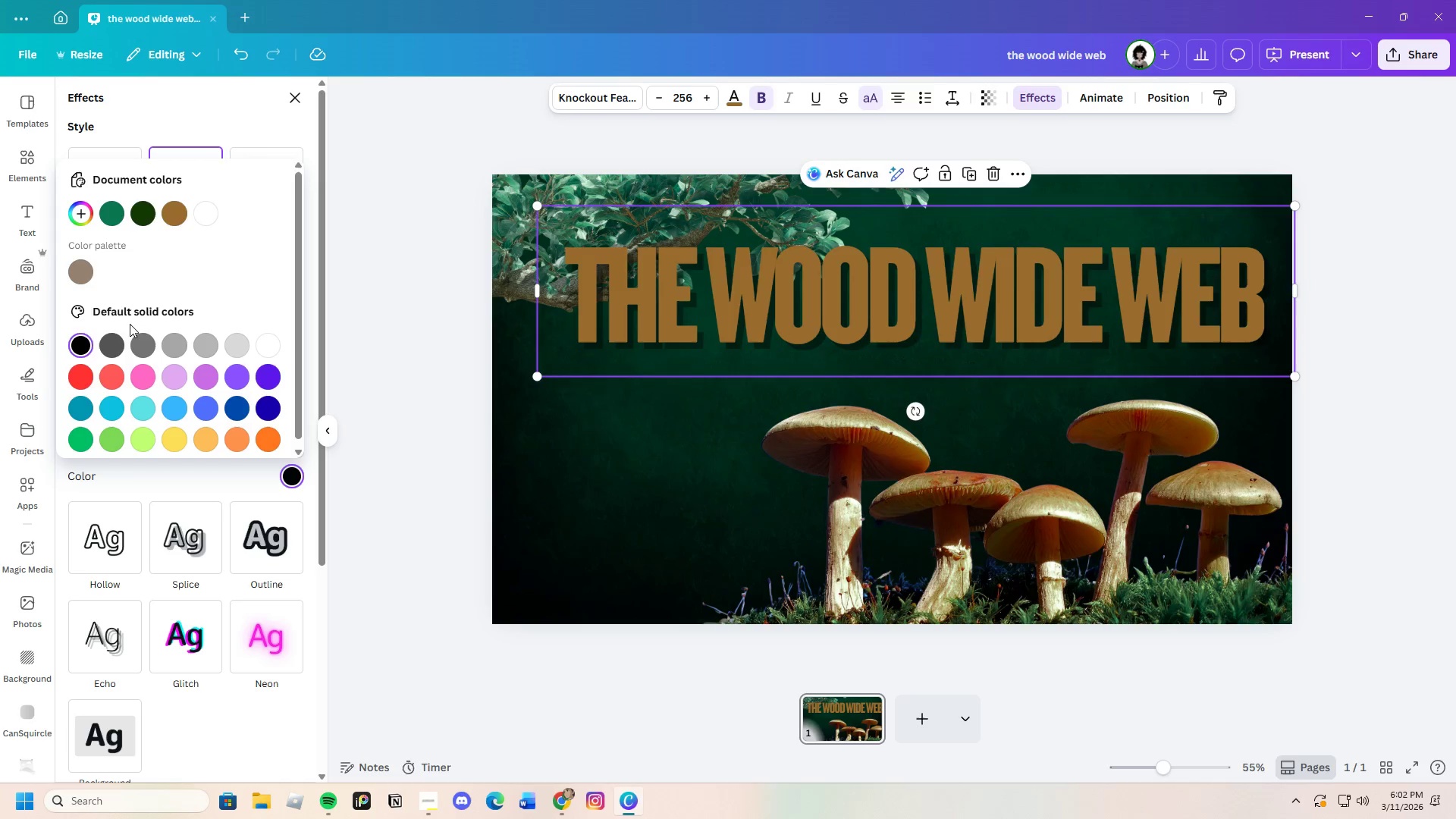 
left_click([1040, 104])
 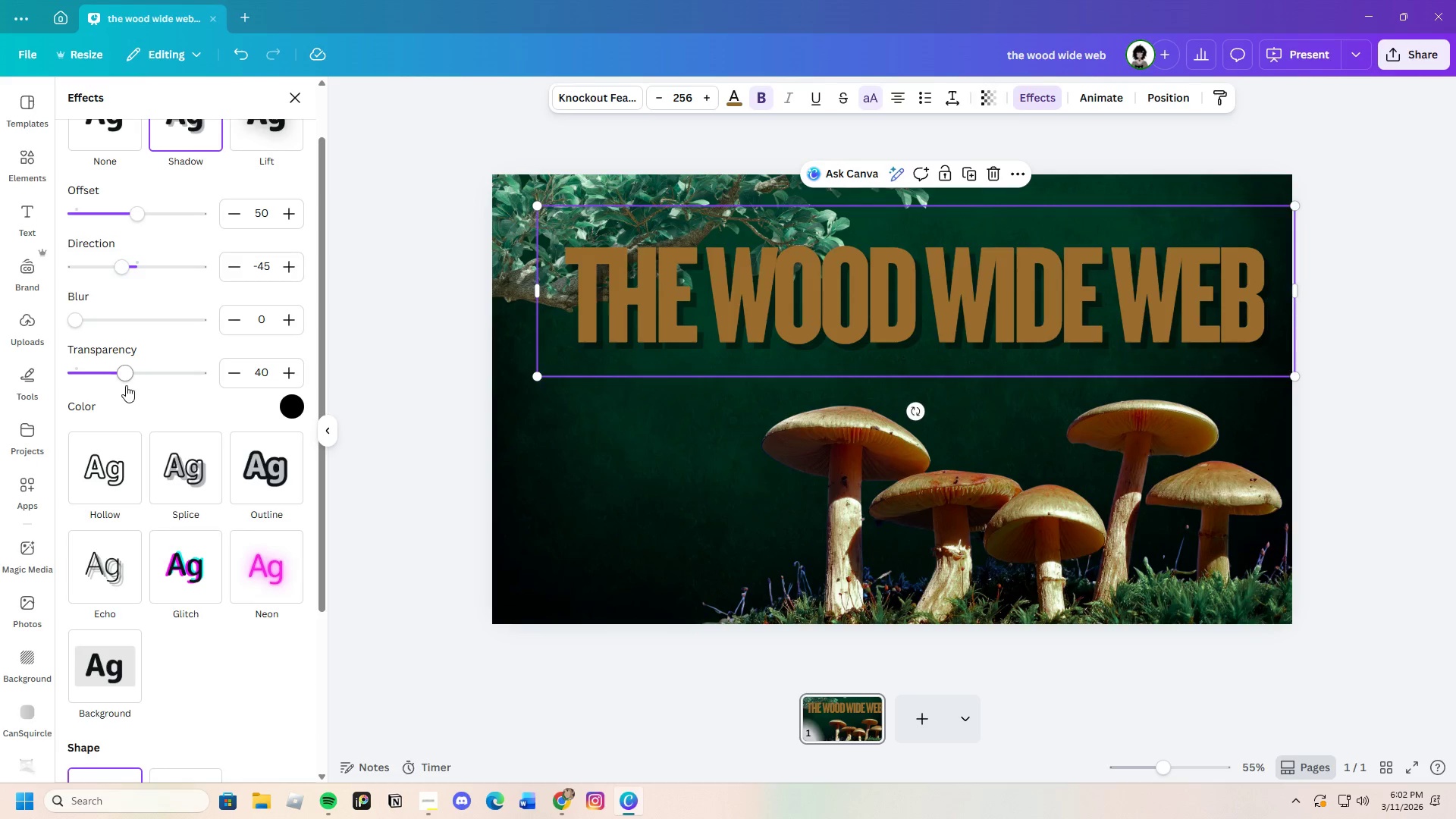 
left_click_drag(start_coordinate=[127, 380], to_coordinate=[175, 386])
 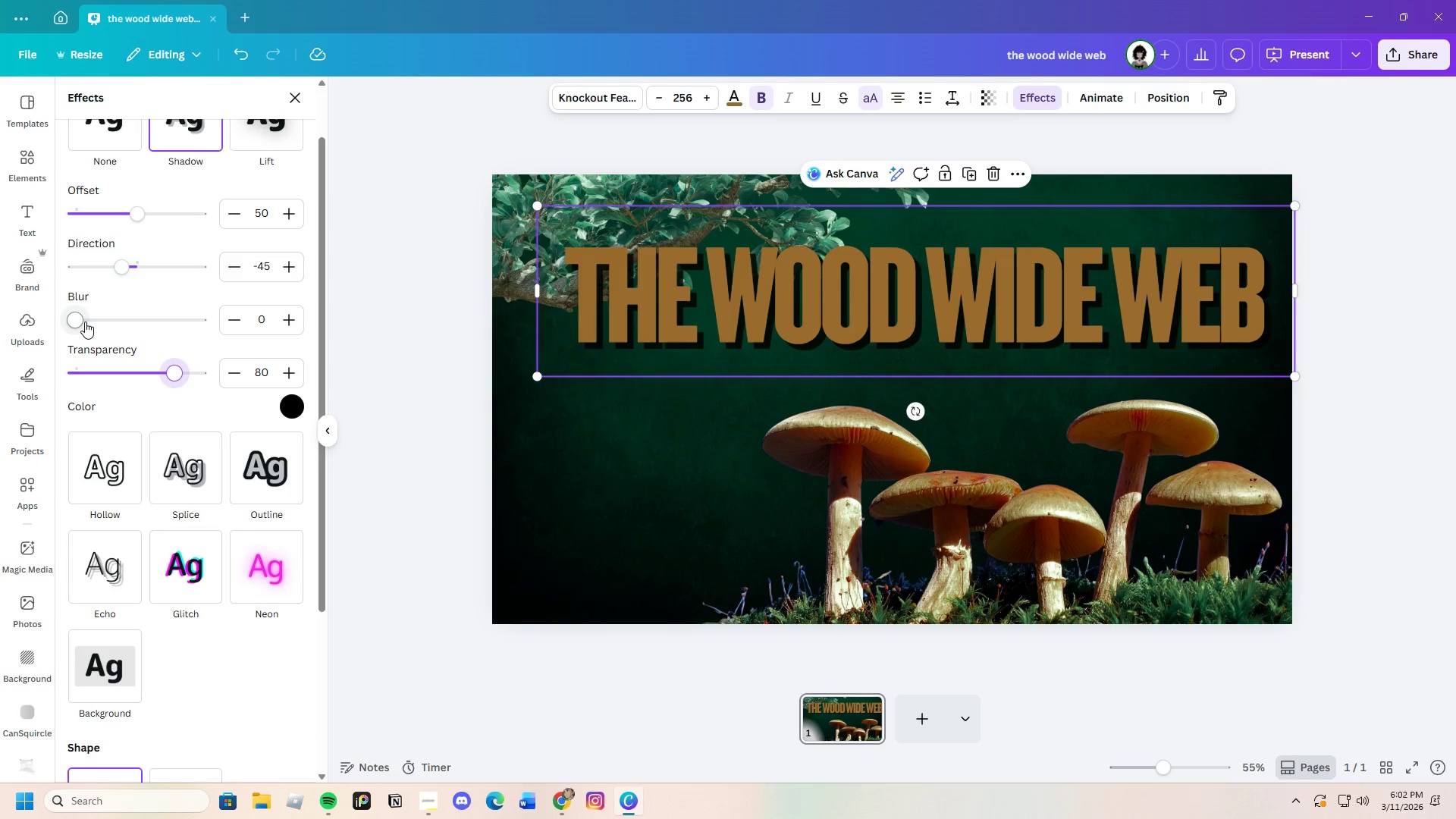 
left_click_drag(start_coordinate=[85, 322], to_coordinate=[127, 325])
 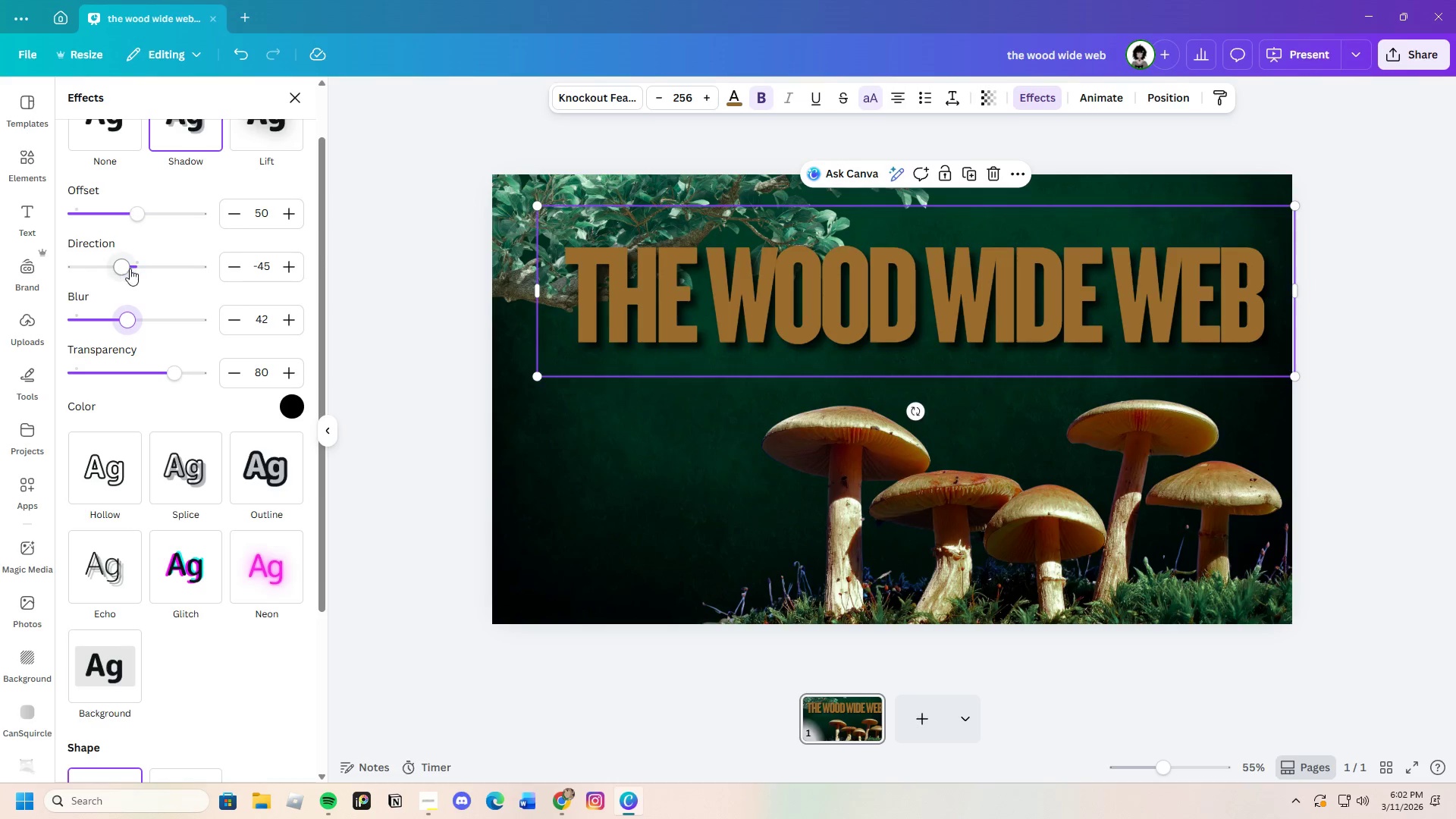 
left_click_drag(start_coordinate=[132, 268], to_coordinate=[149, 267])
 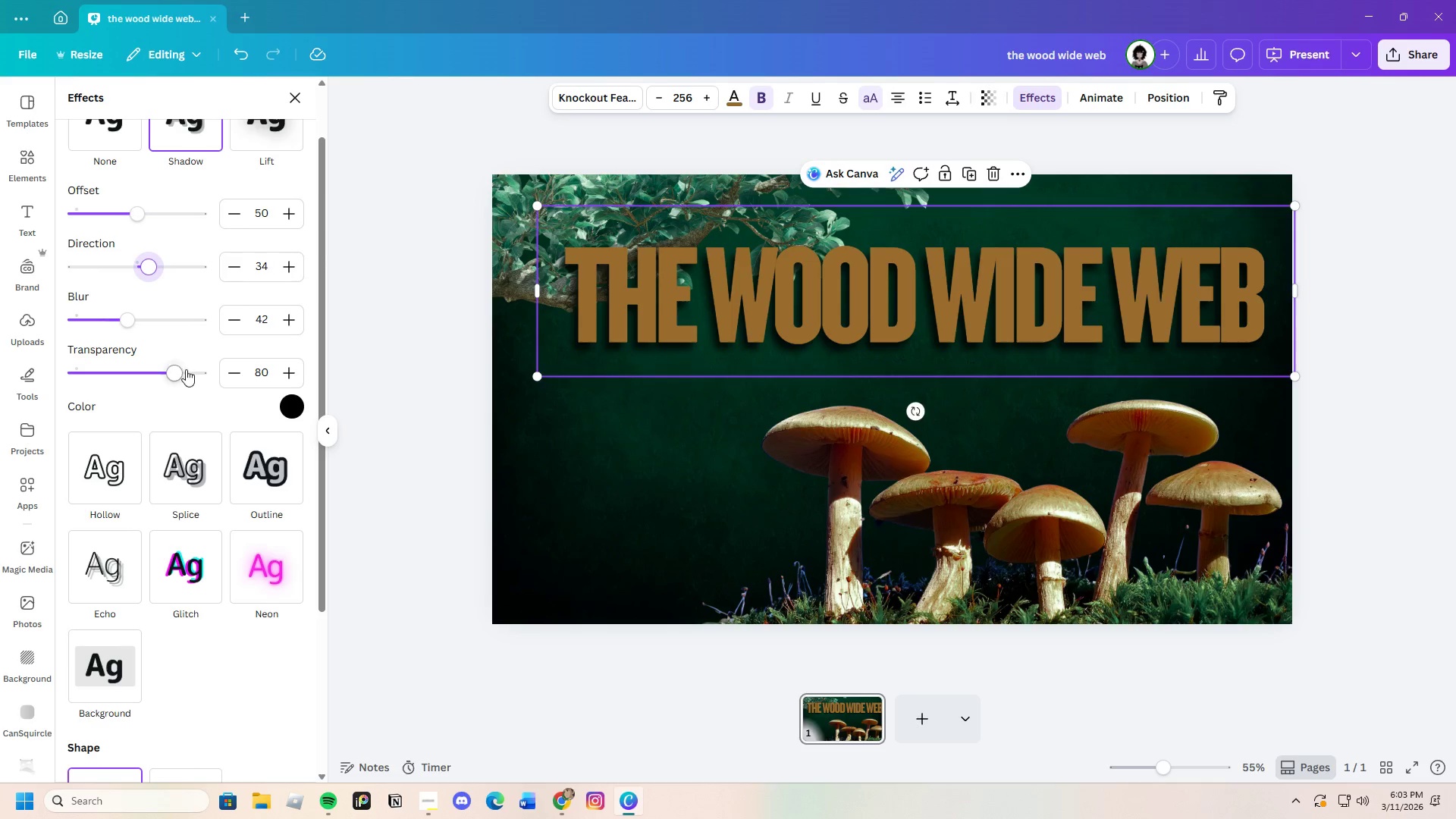 
left_click_drag(start_coordinate=[186, 369], to_coordinate=[215, 375])
 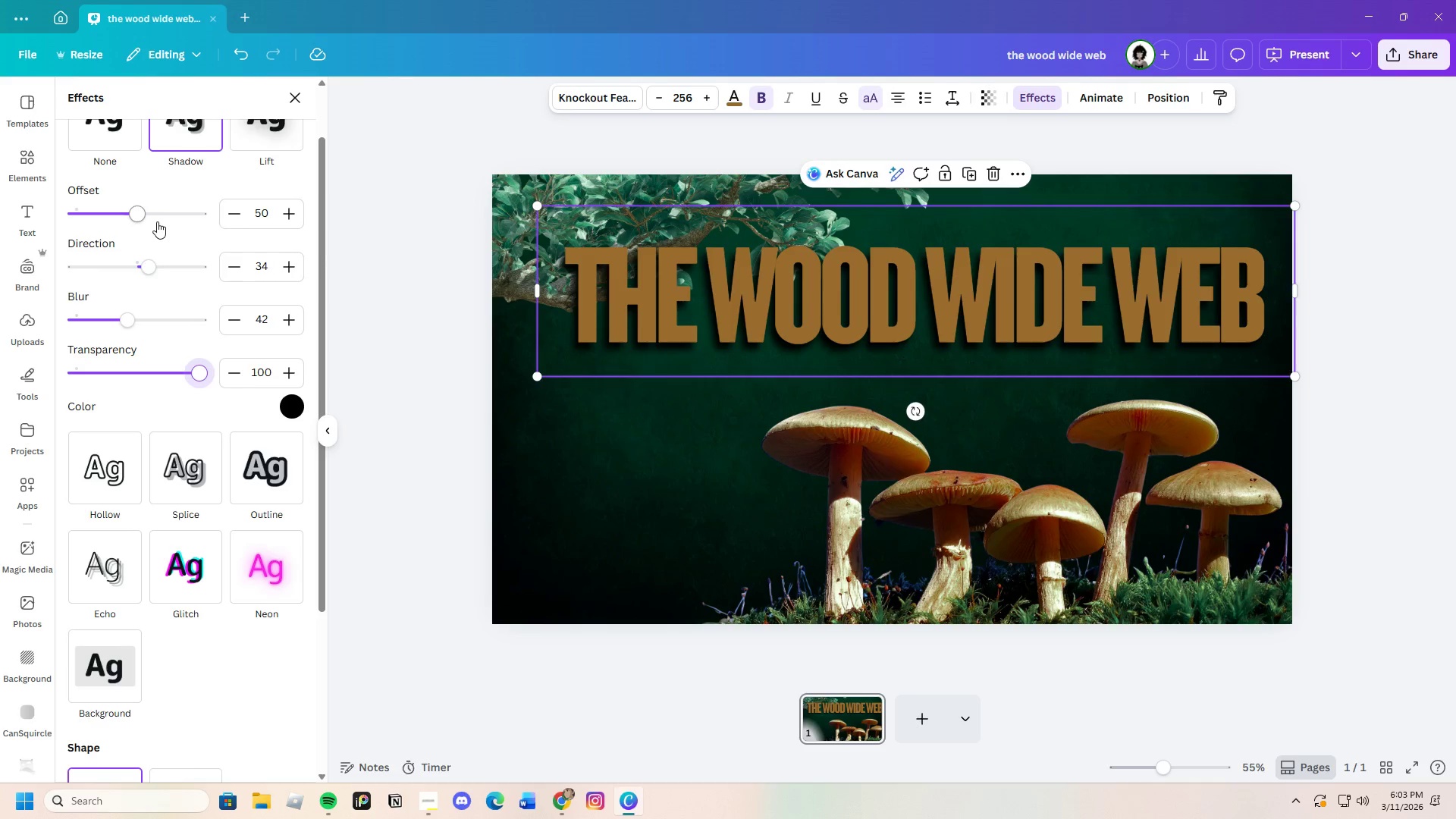 
left_click_drag(start_coordinate=[153, 218], to_coordinate=[177, 222])
 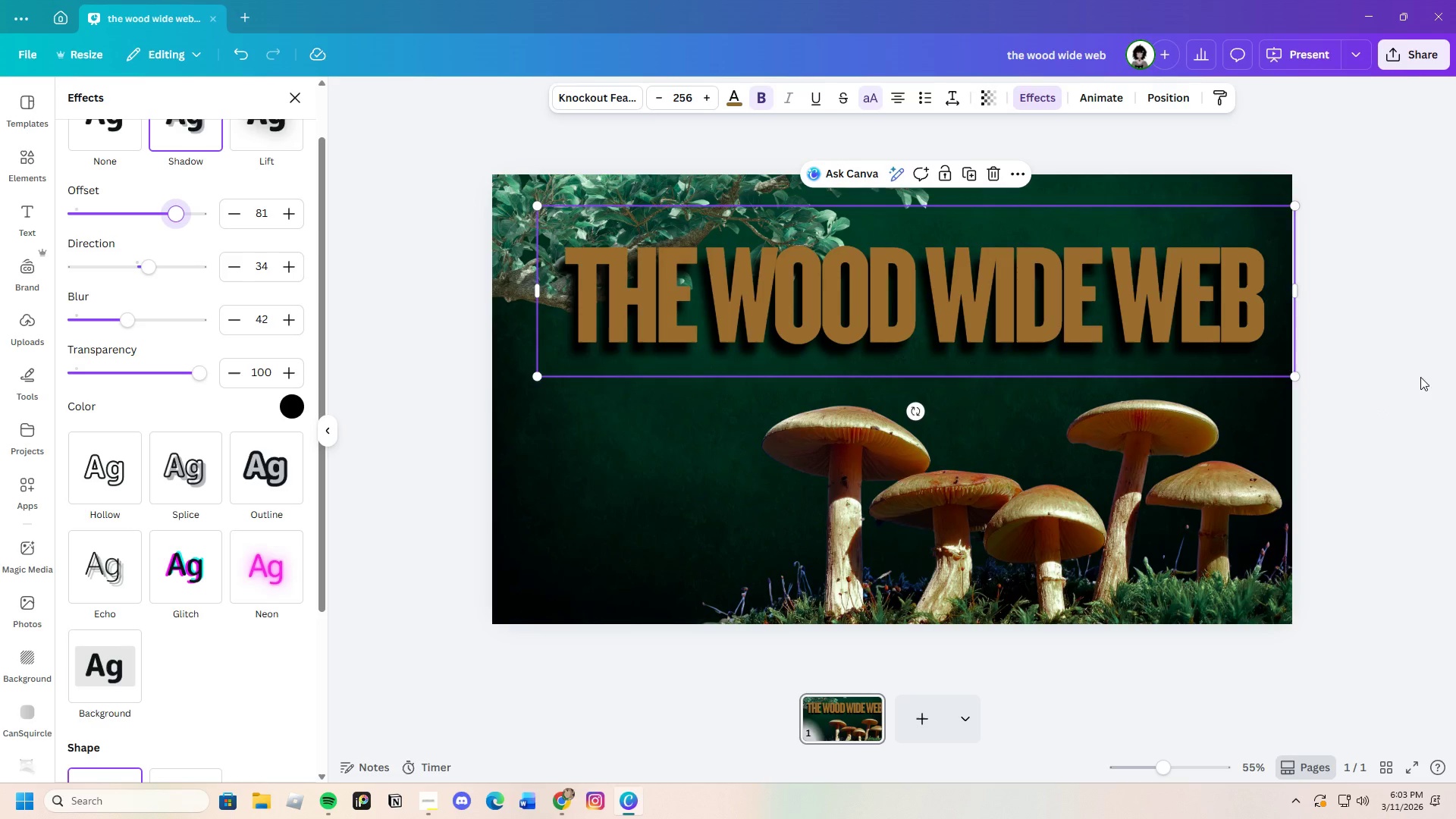 
left_click([1389, 339])
 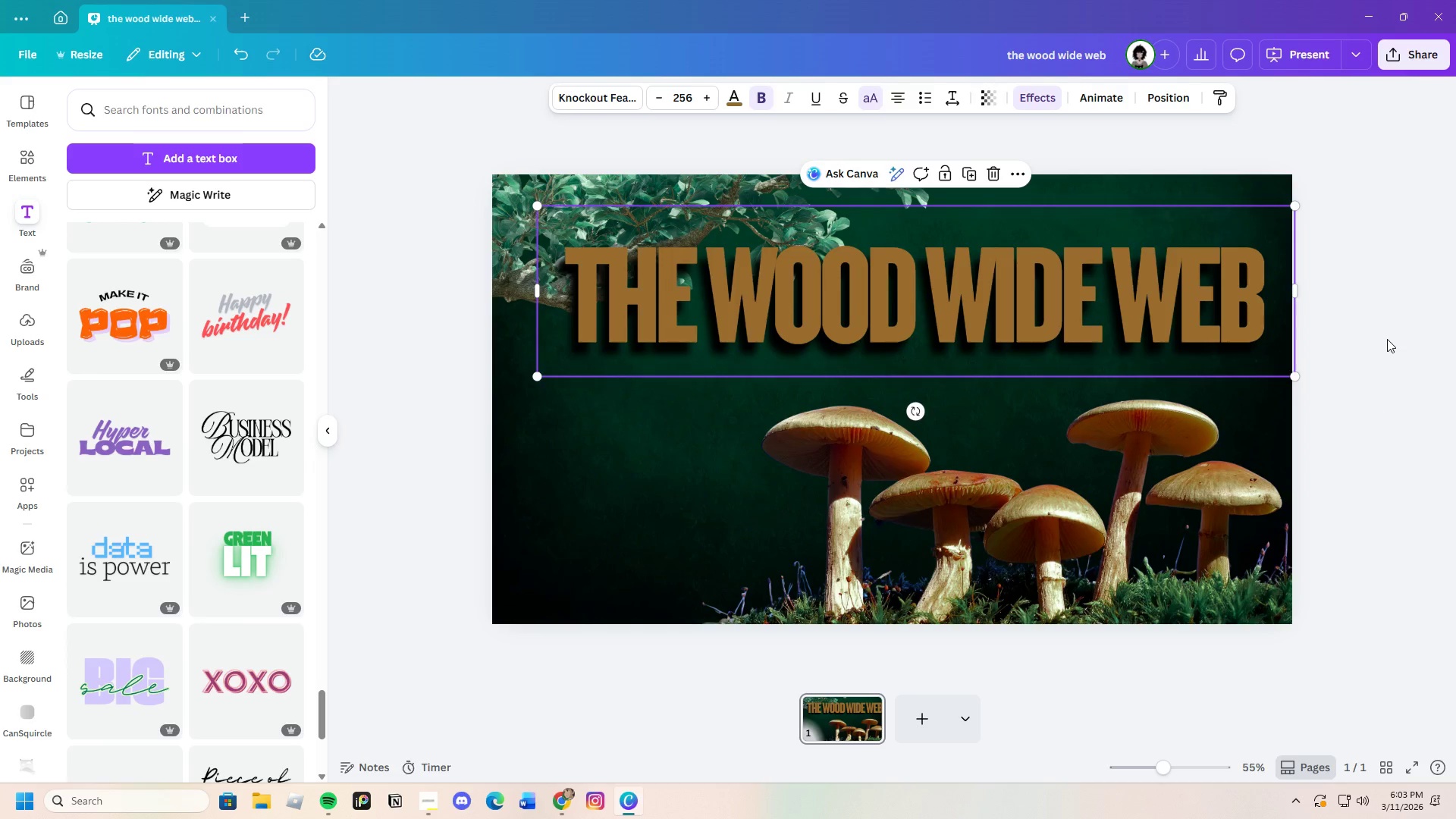 
left_click([1387, 339])
 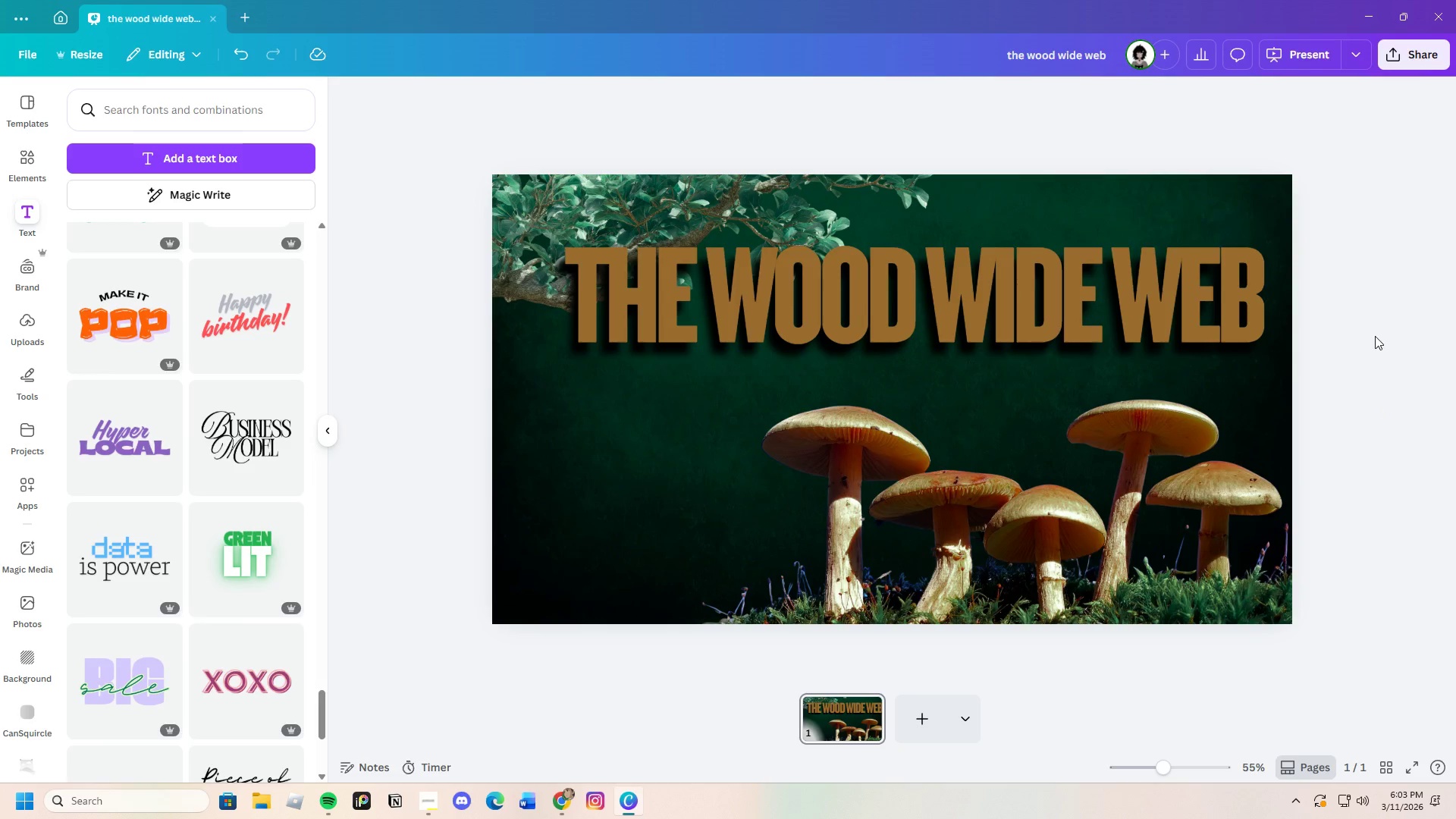 
left_click([1074, 344])
 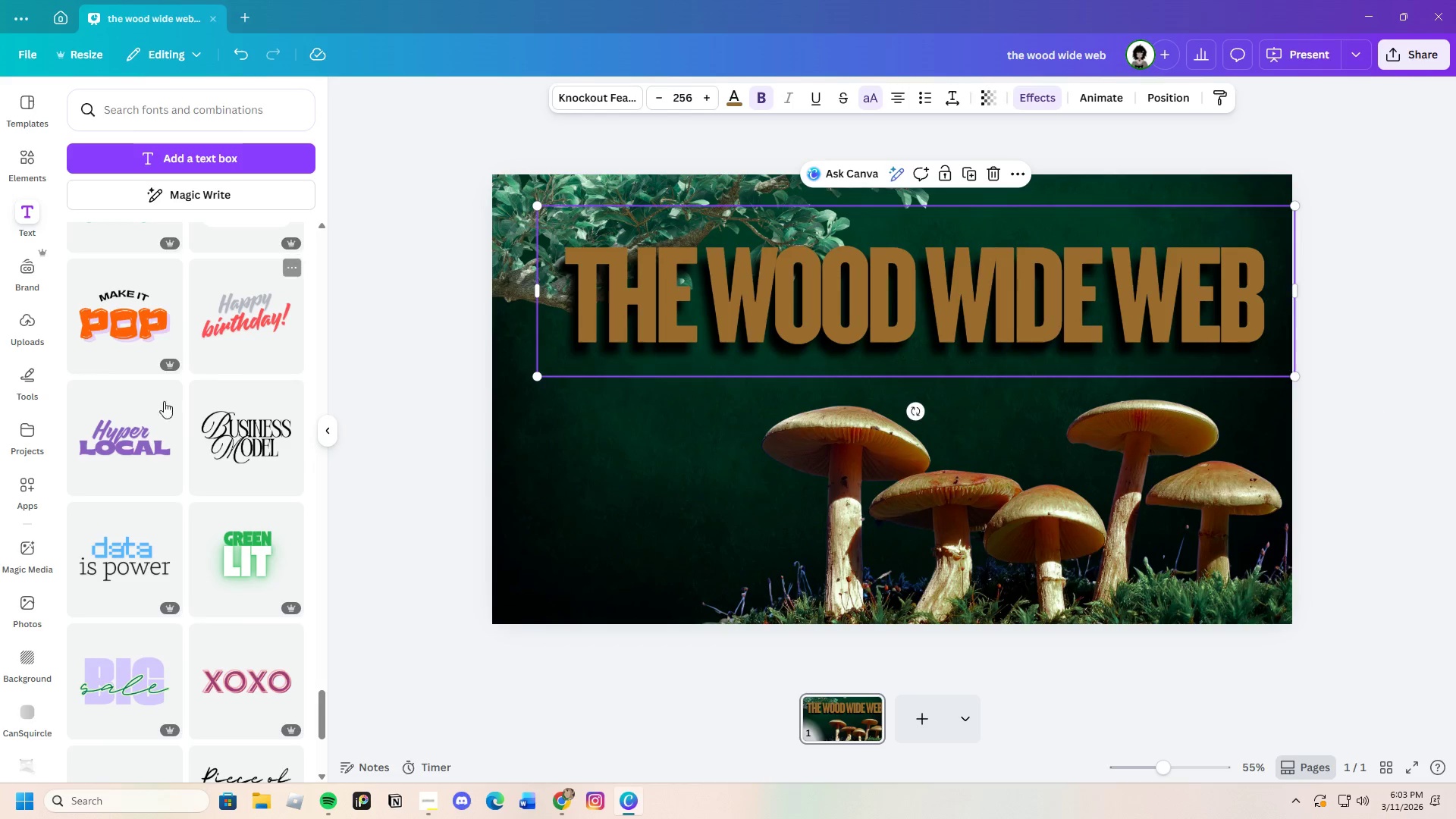 
scroll: coordinate [140, 532], scroll_direction: down, amount: 3.0
 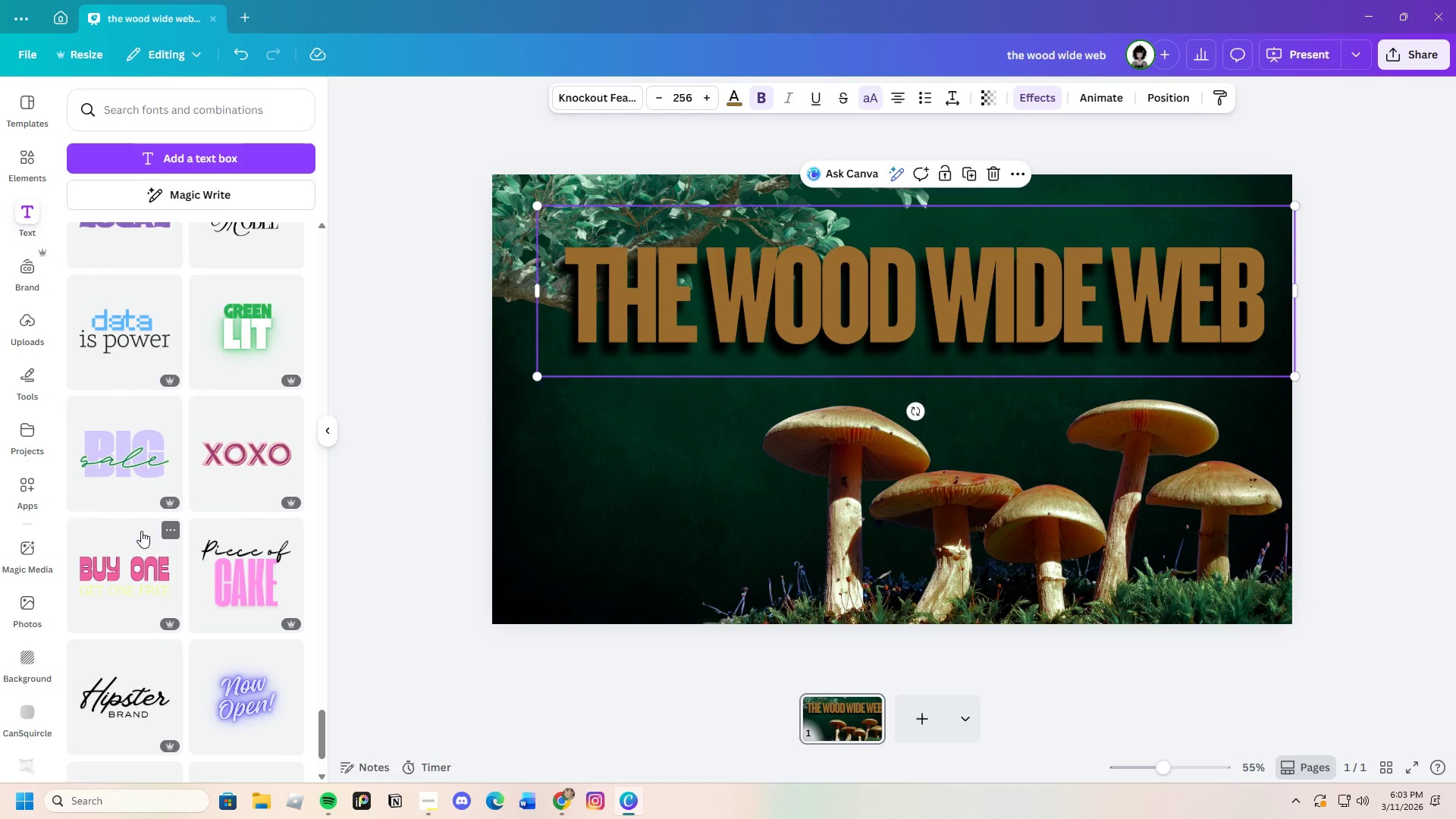 
scroll: coordinate [141, 531], scroll_direction: up, amount: 2.0
 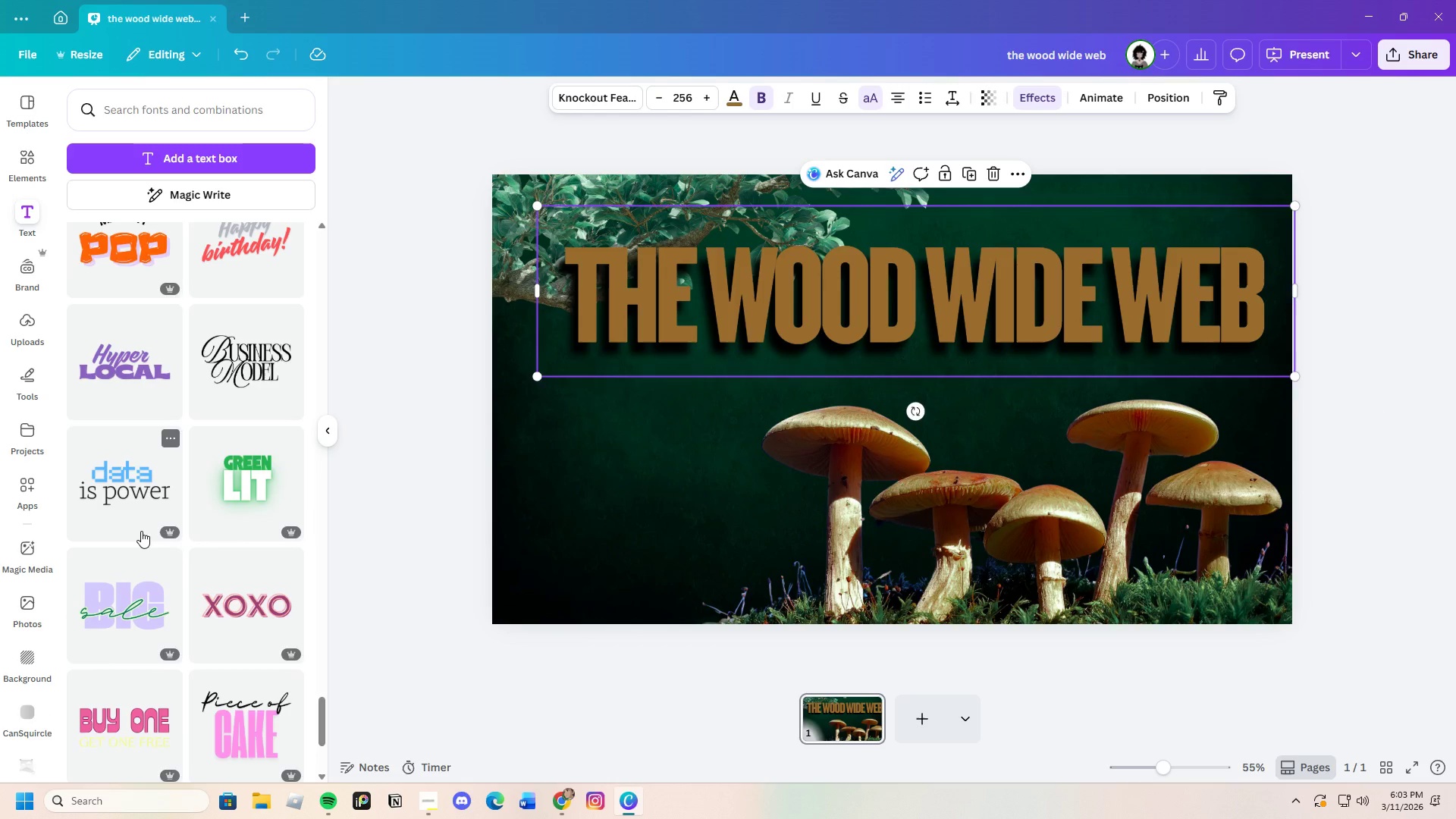 
scroll: coordinate [141, 531], scroll_direction: down, amount: 6.0
 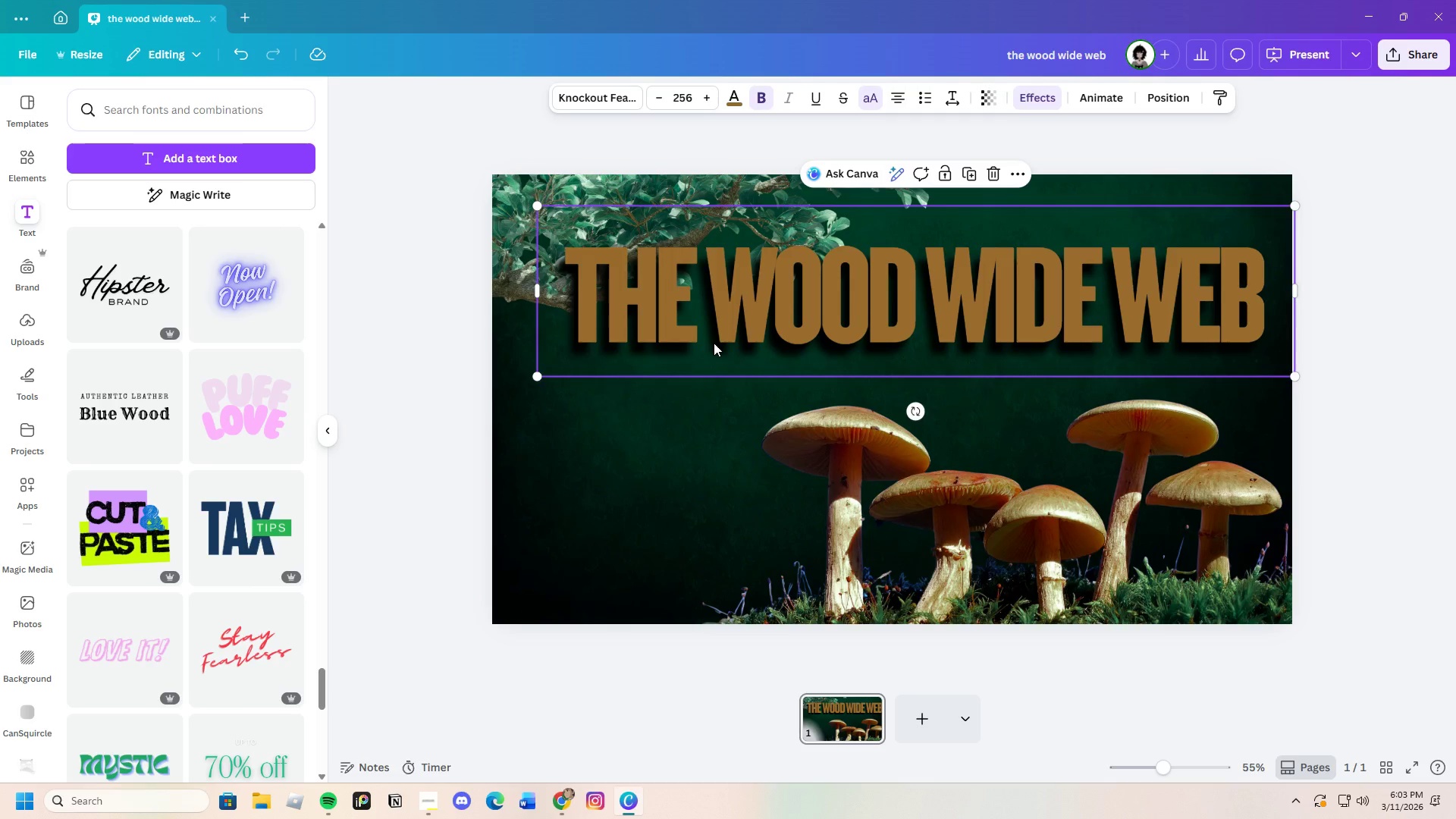 
left_click([733, 99])
 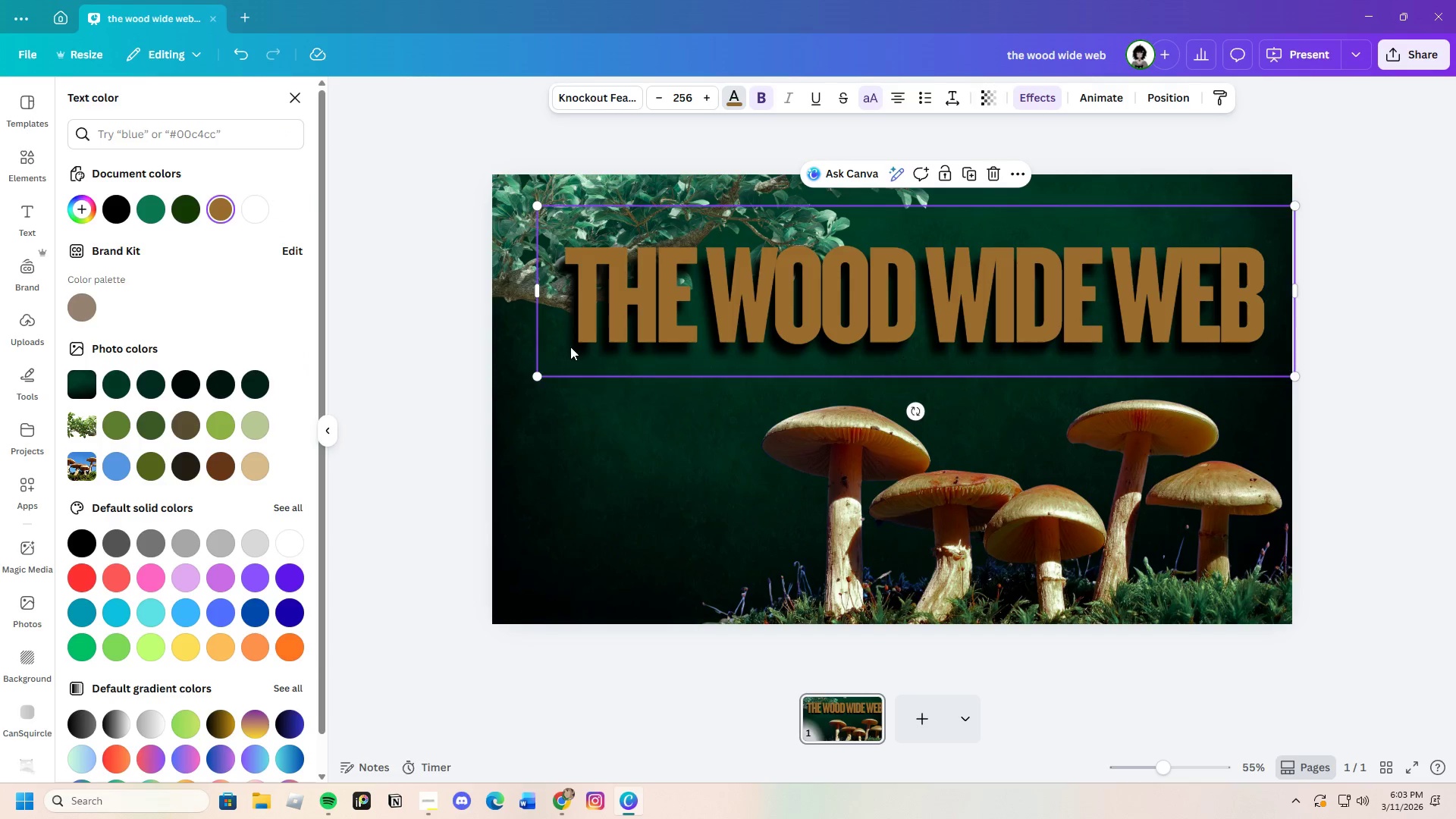 
left_click([575, 333])
 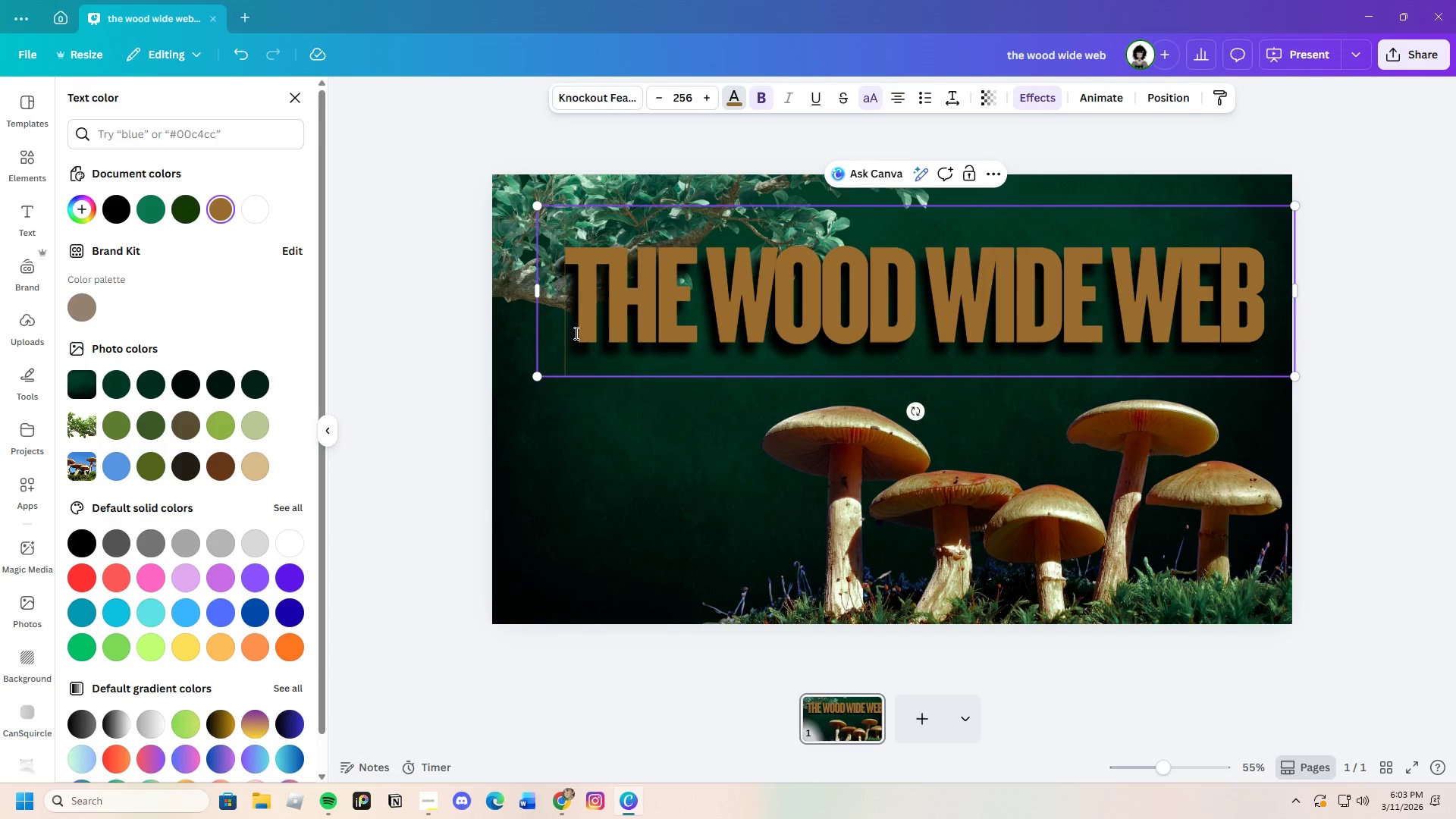 
left_click_drag(start_coordinate=[575, 333], to_coordinate=[1263, 331])
 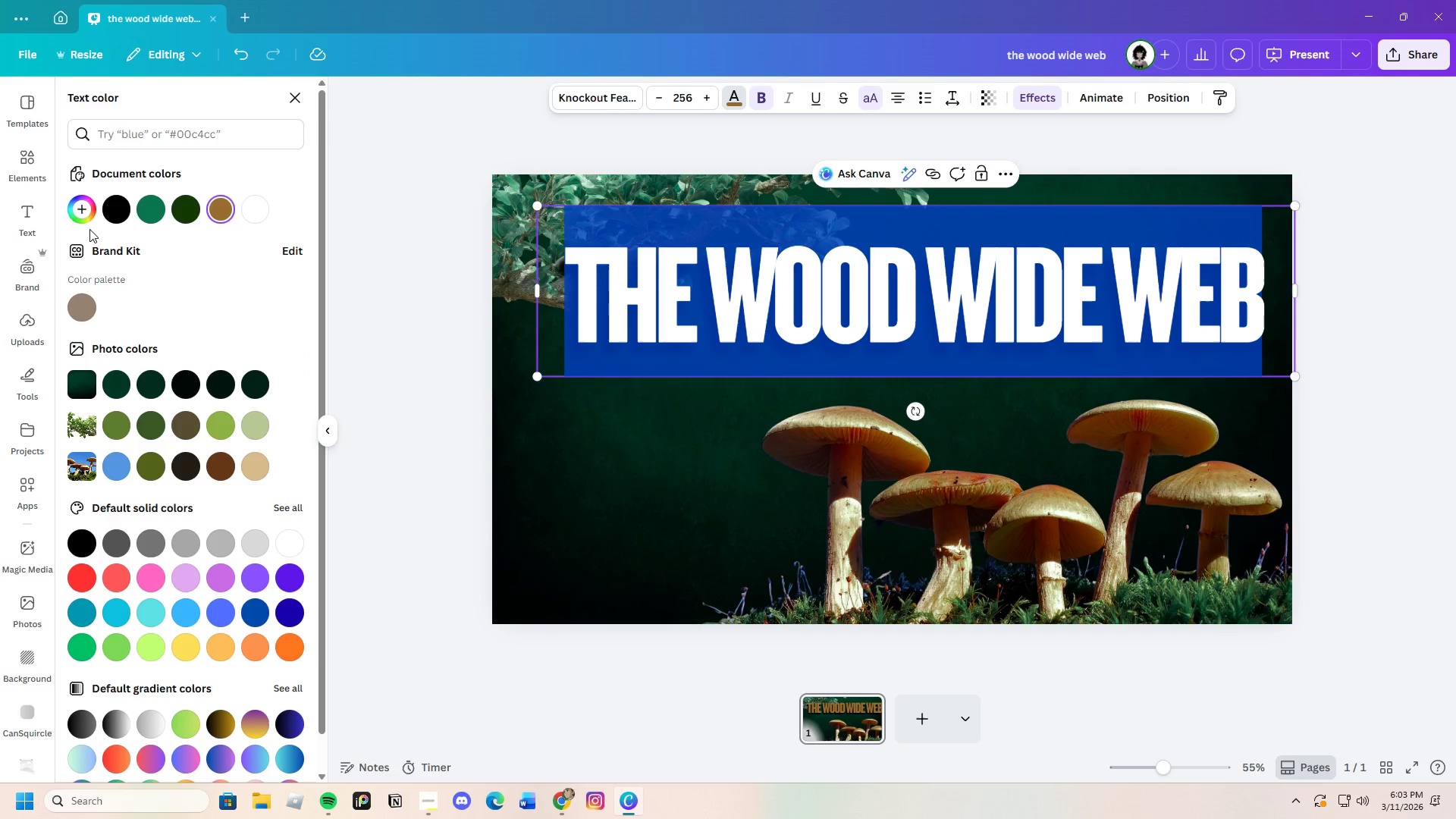 
left_click([82, 215])
 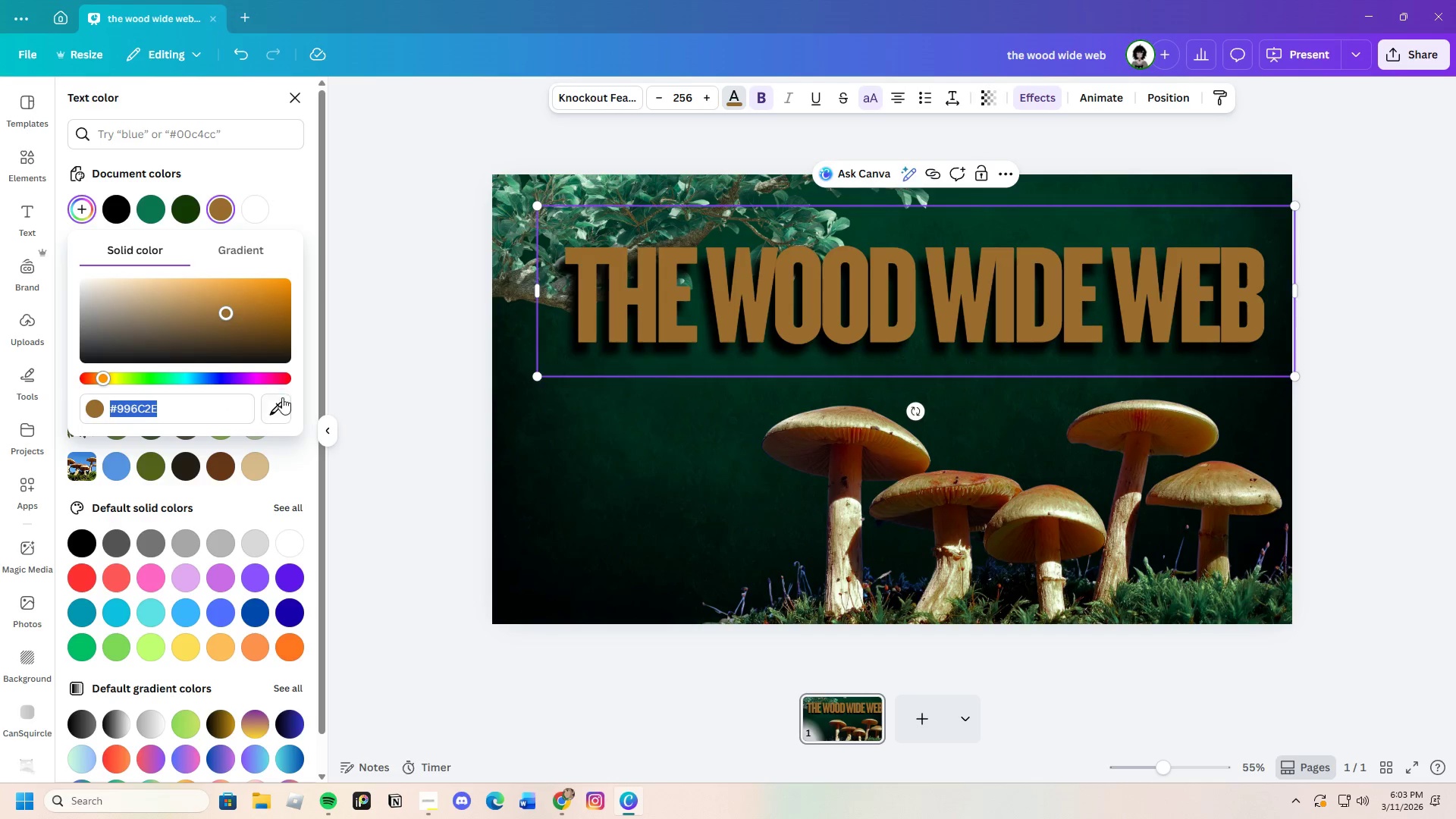 
left_click([275, 404])
 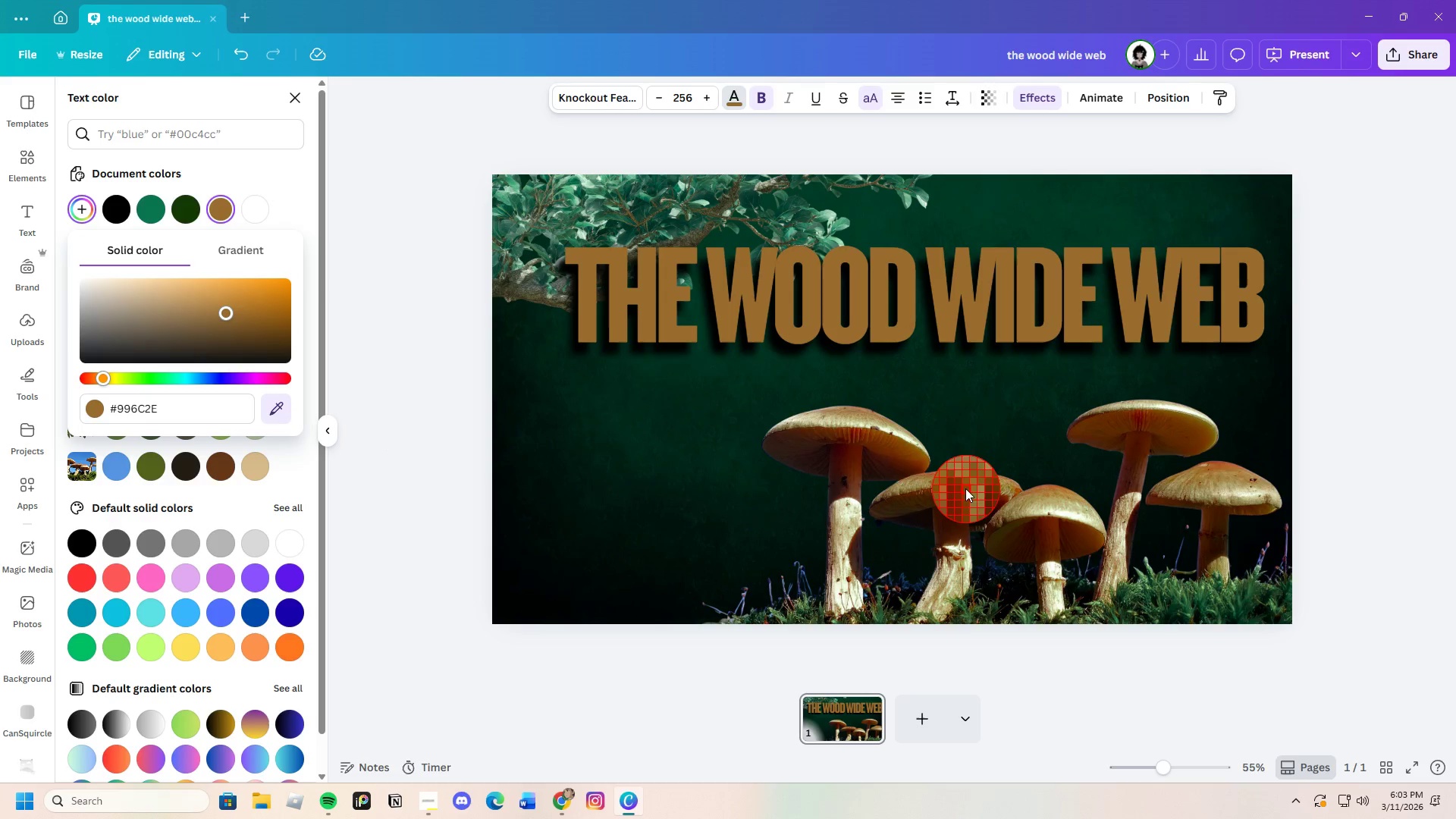 
left_click([965, 488])
 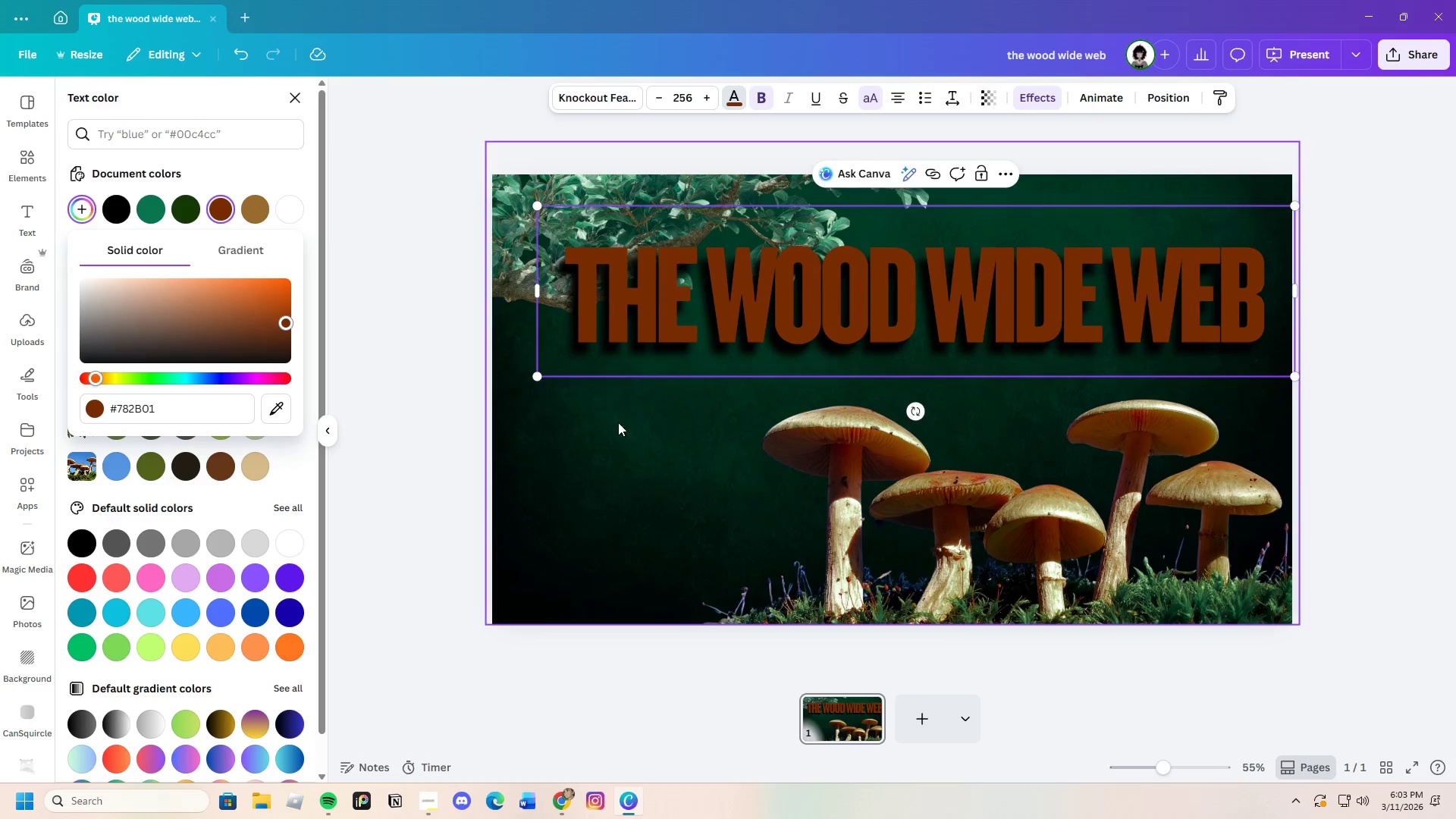 
left_click([611, 415])
 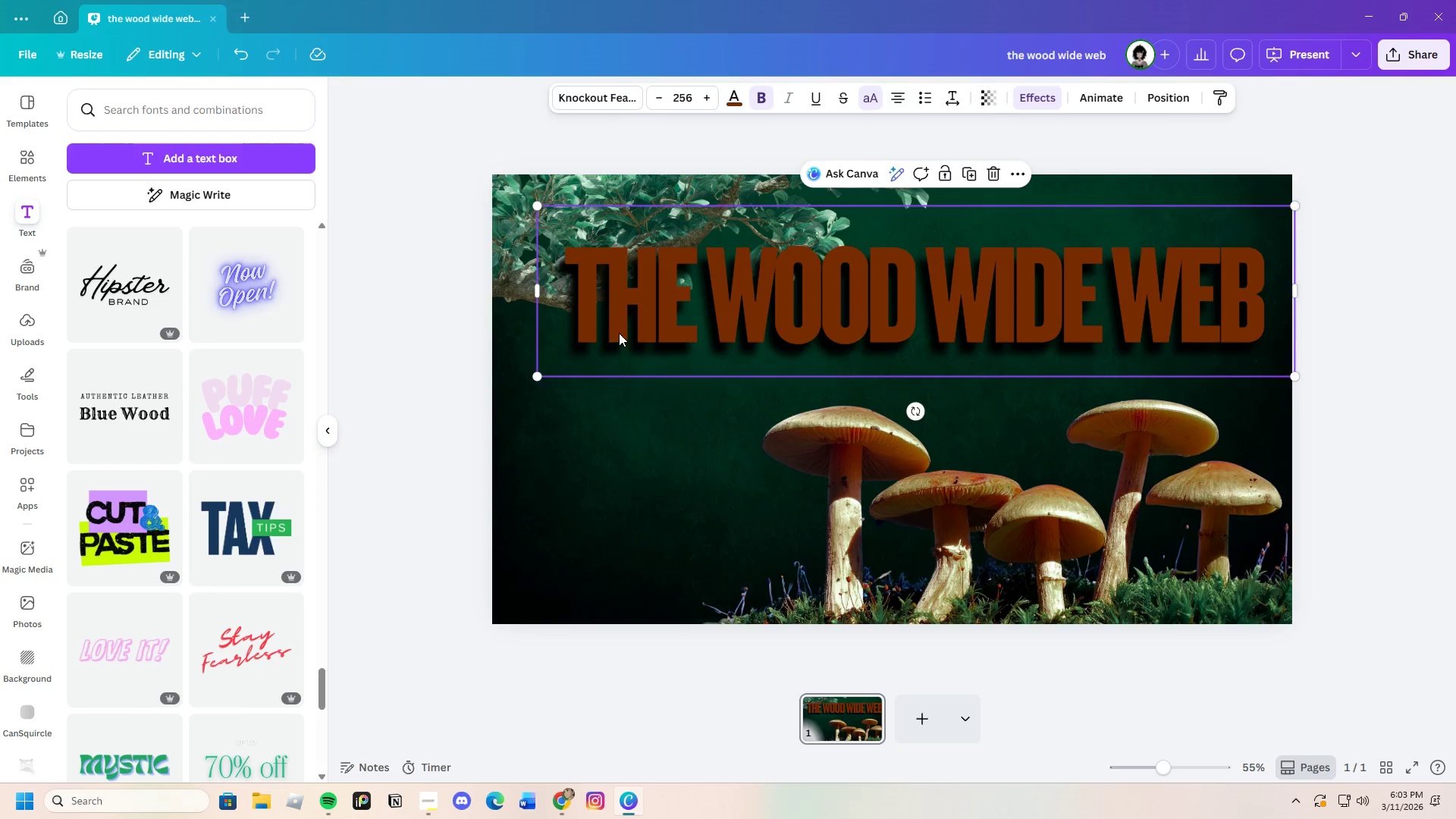 
double_click([588, 325])
 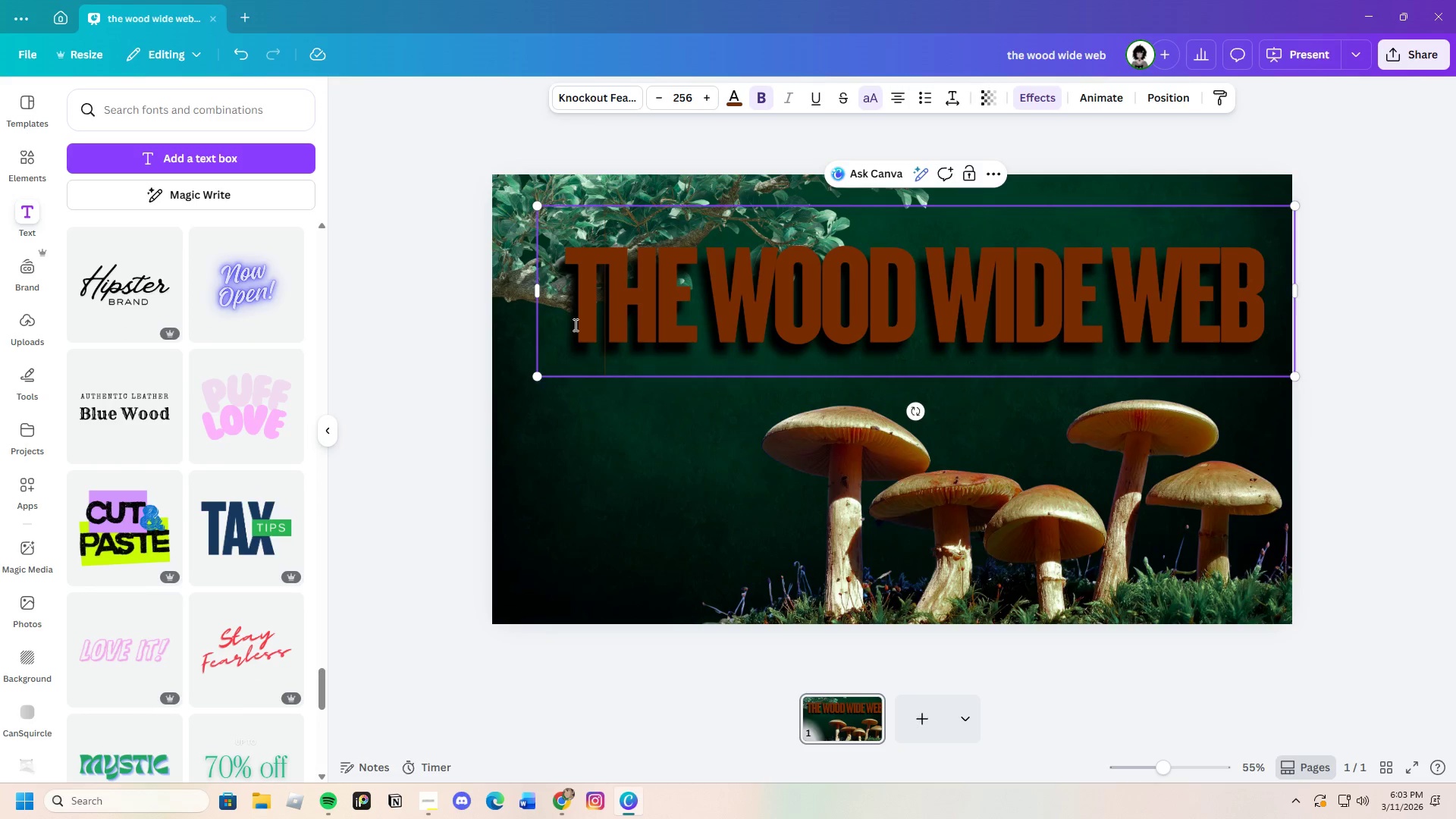 
left_click_drag(start_coordinate=[574, 325], to_coordinate=[1258, 328])
 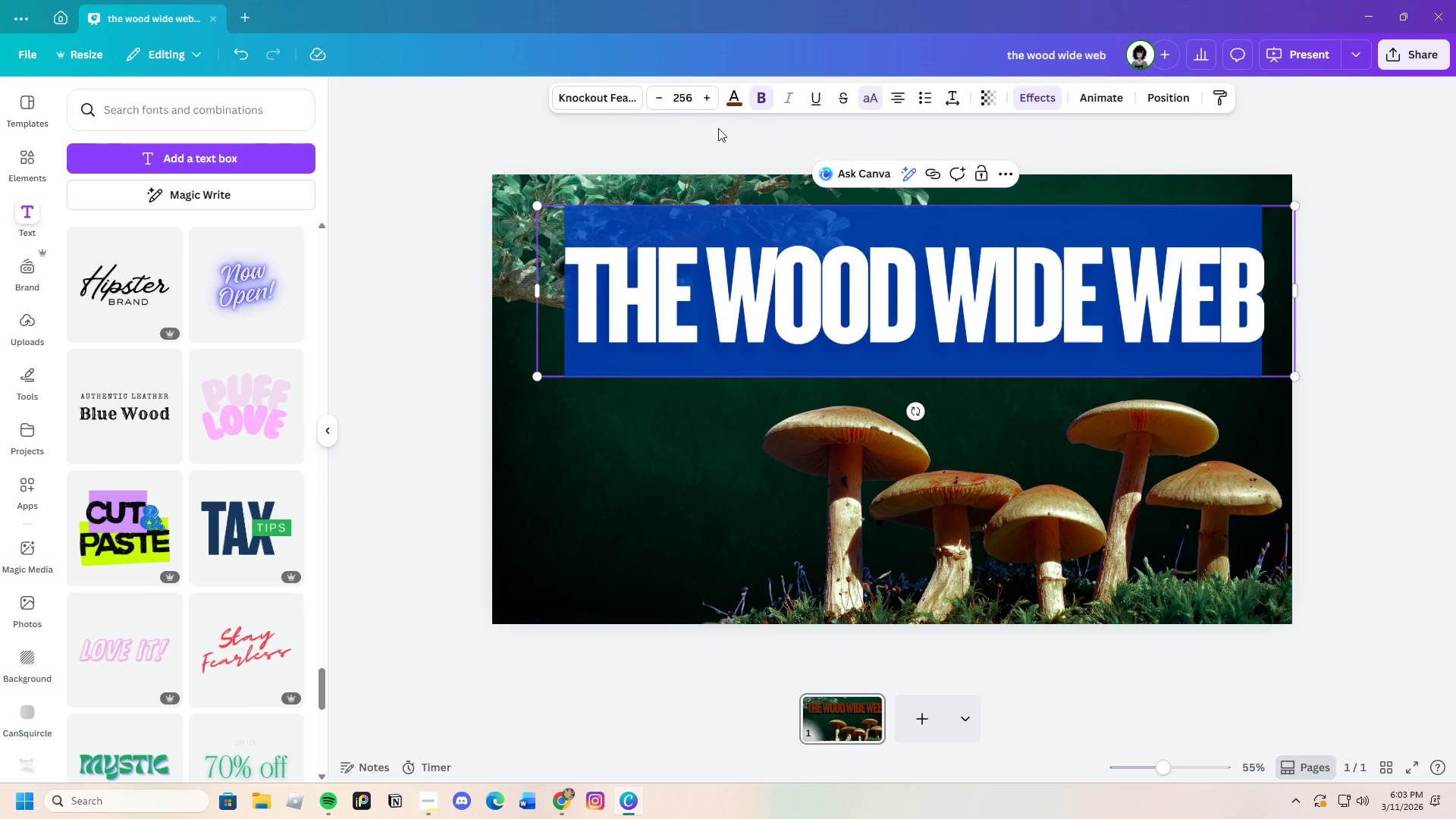 
left_click([732, 103])
 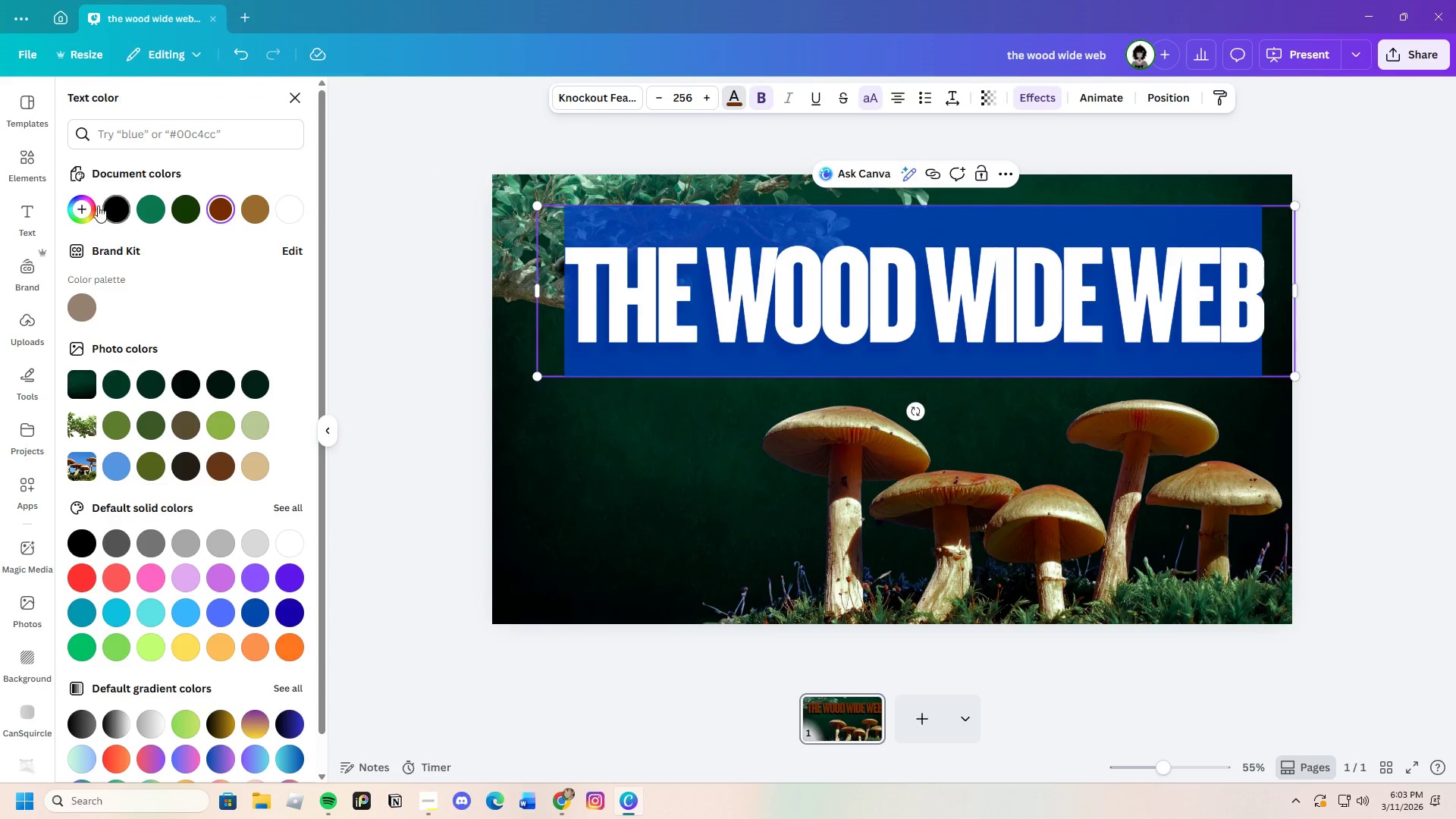 
left_click([86, 206])
 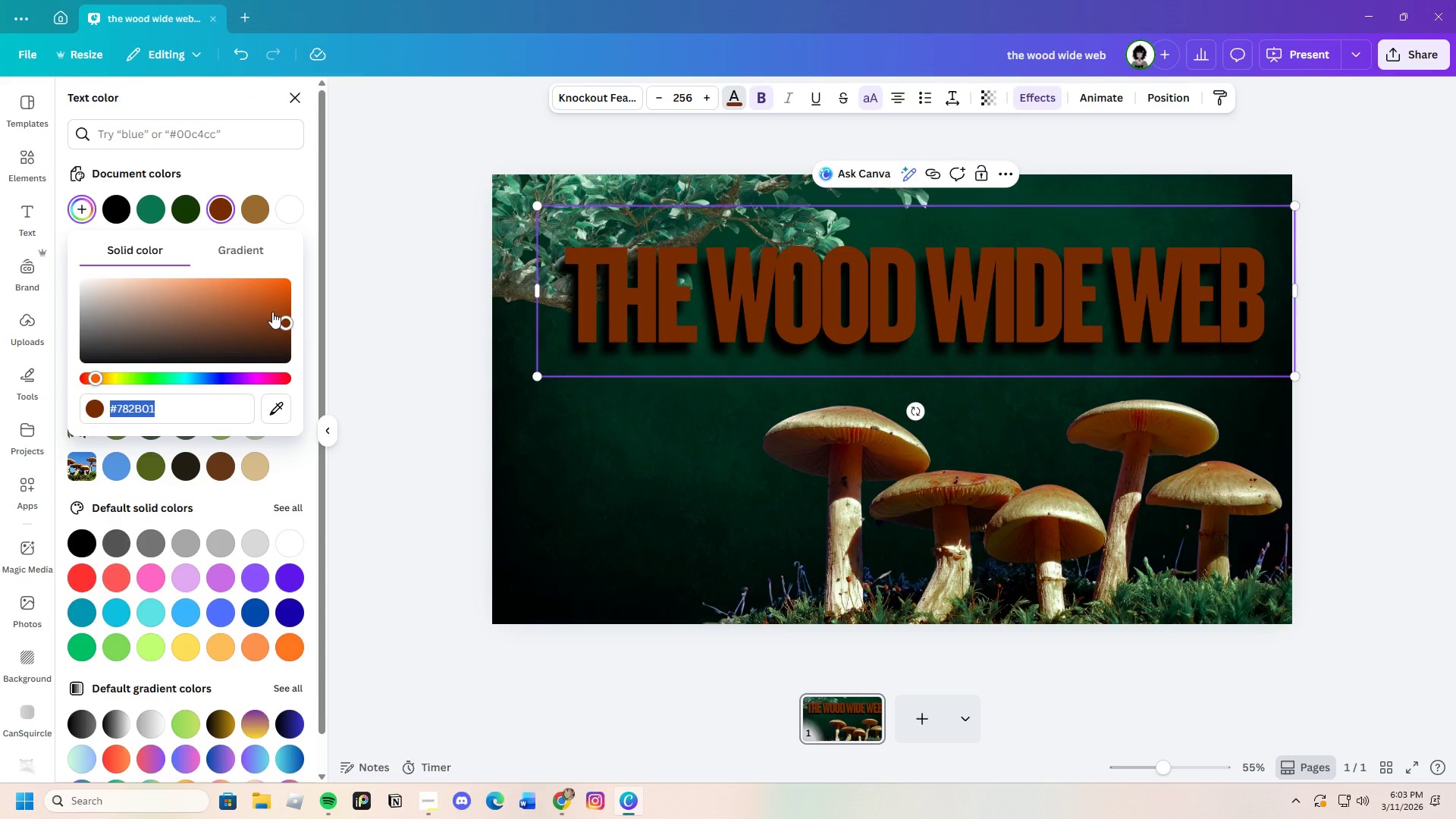 
left_click_drag(start_coordinate=[272, 312], to_coordinate=[175, 281])
 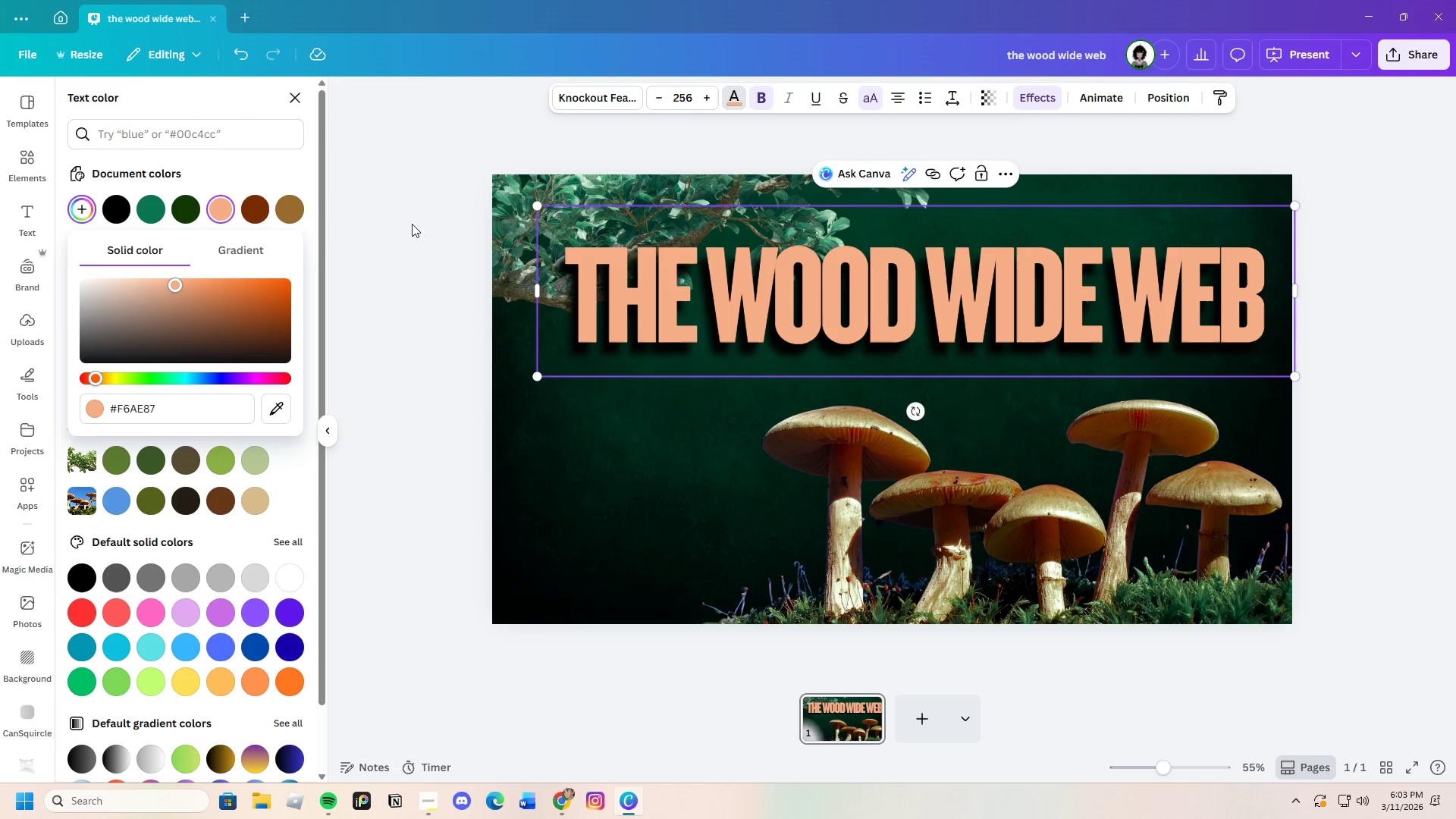 
scroll: coordinate [196, 606], scroll_direction: down, amount: 1.0
 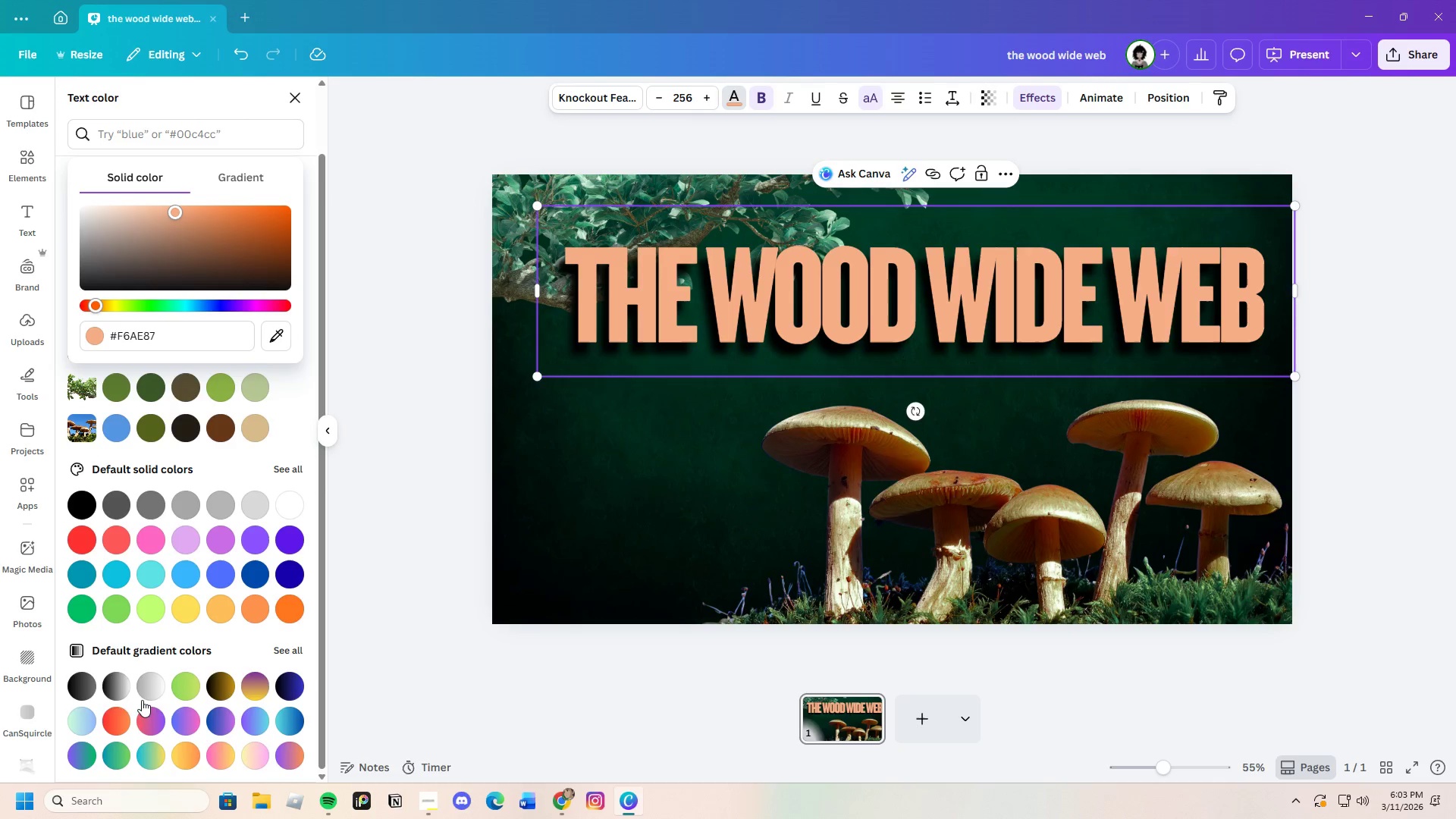 
left_click([86, 689])
 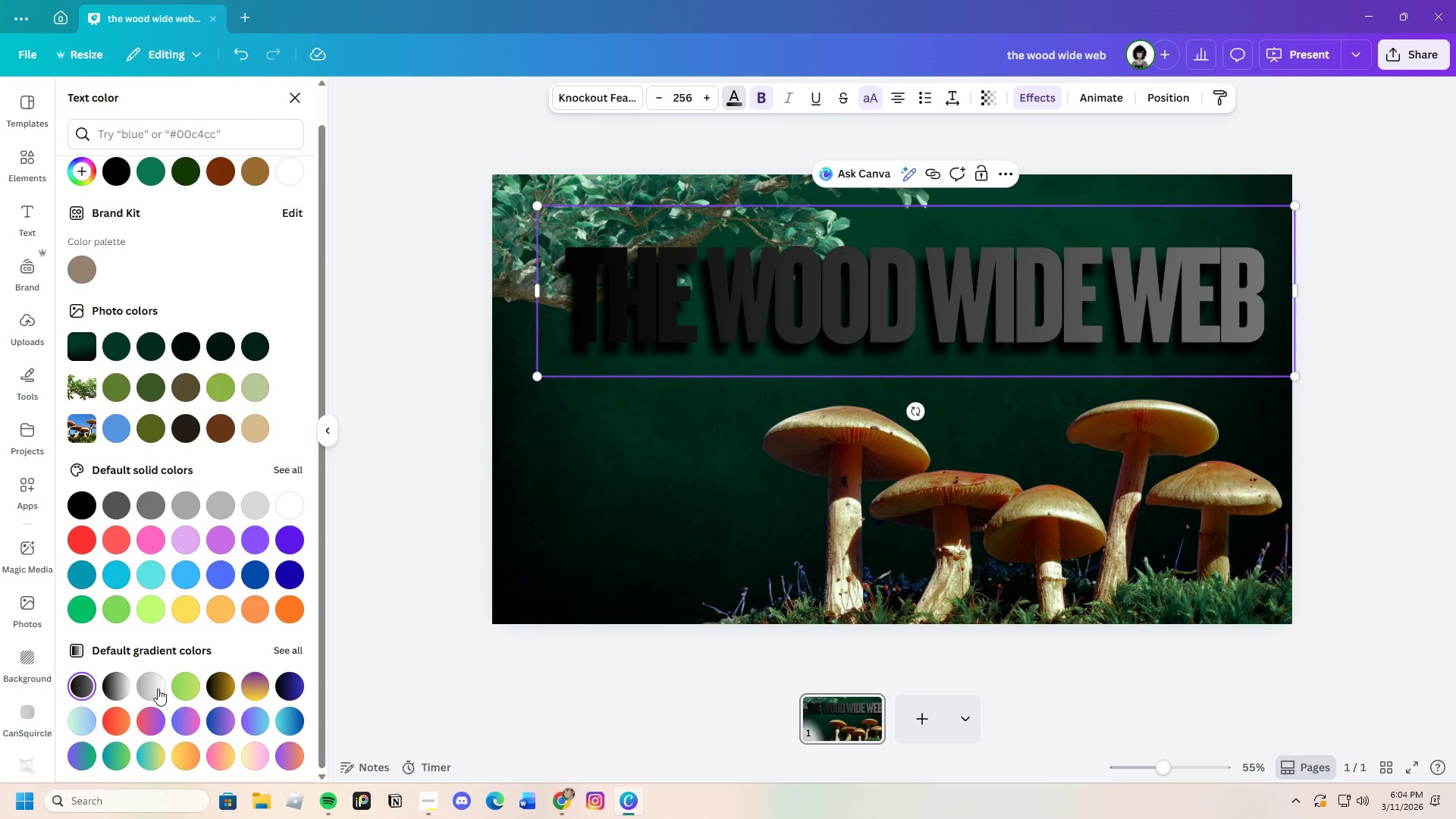 
left_click([286, 758])
 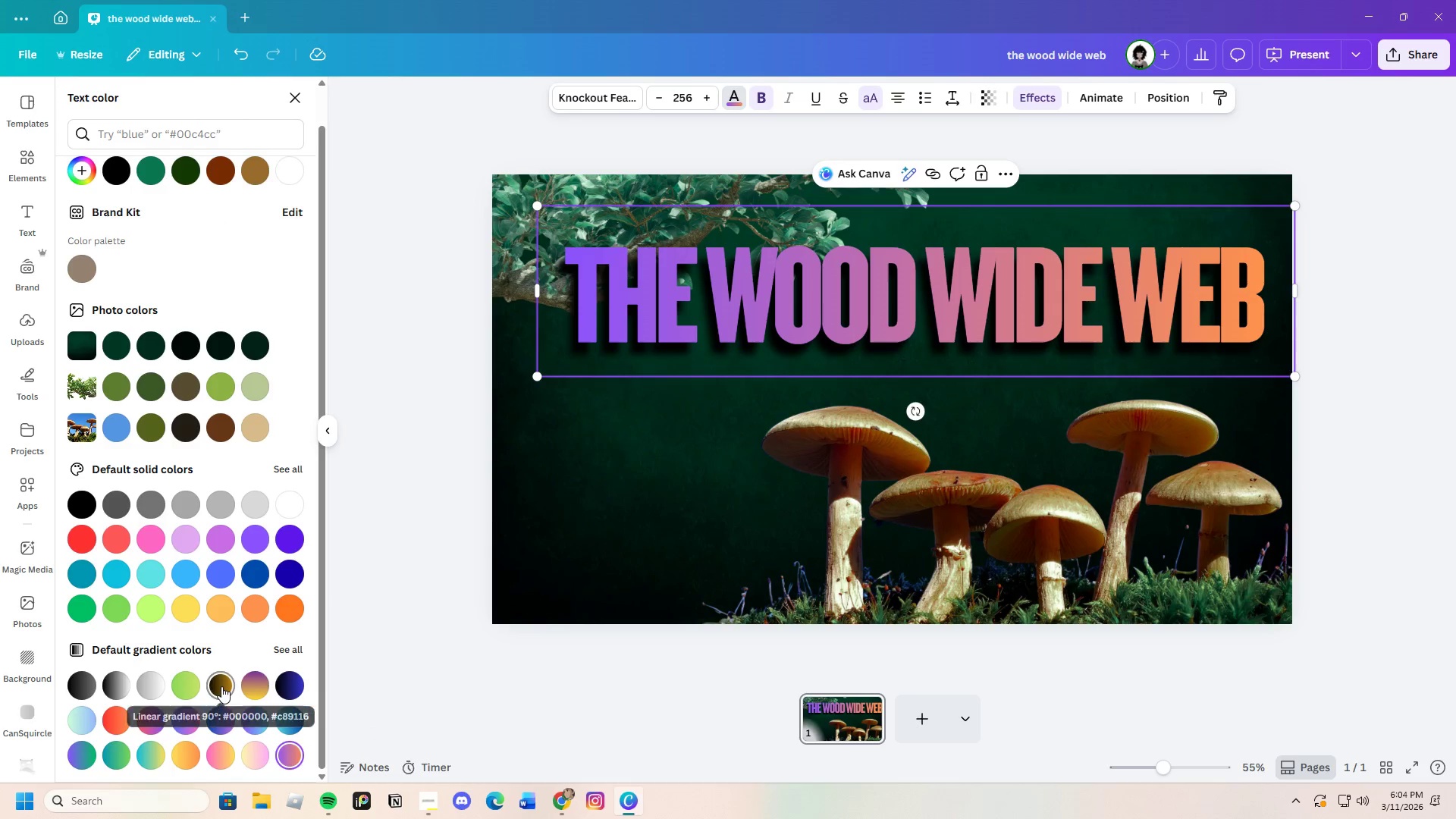 
scroll: coordinate [243, 739], scroll_direction: down, amount: 2.0
 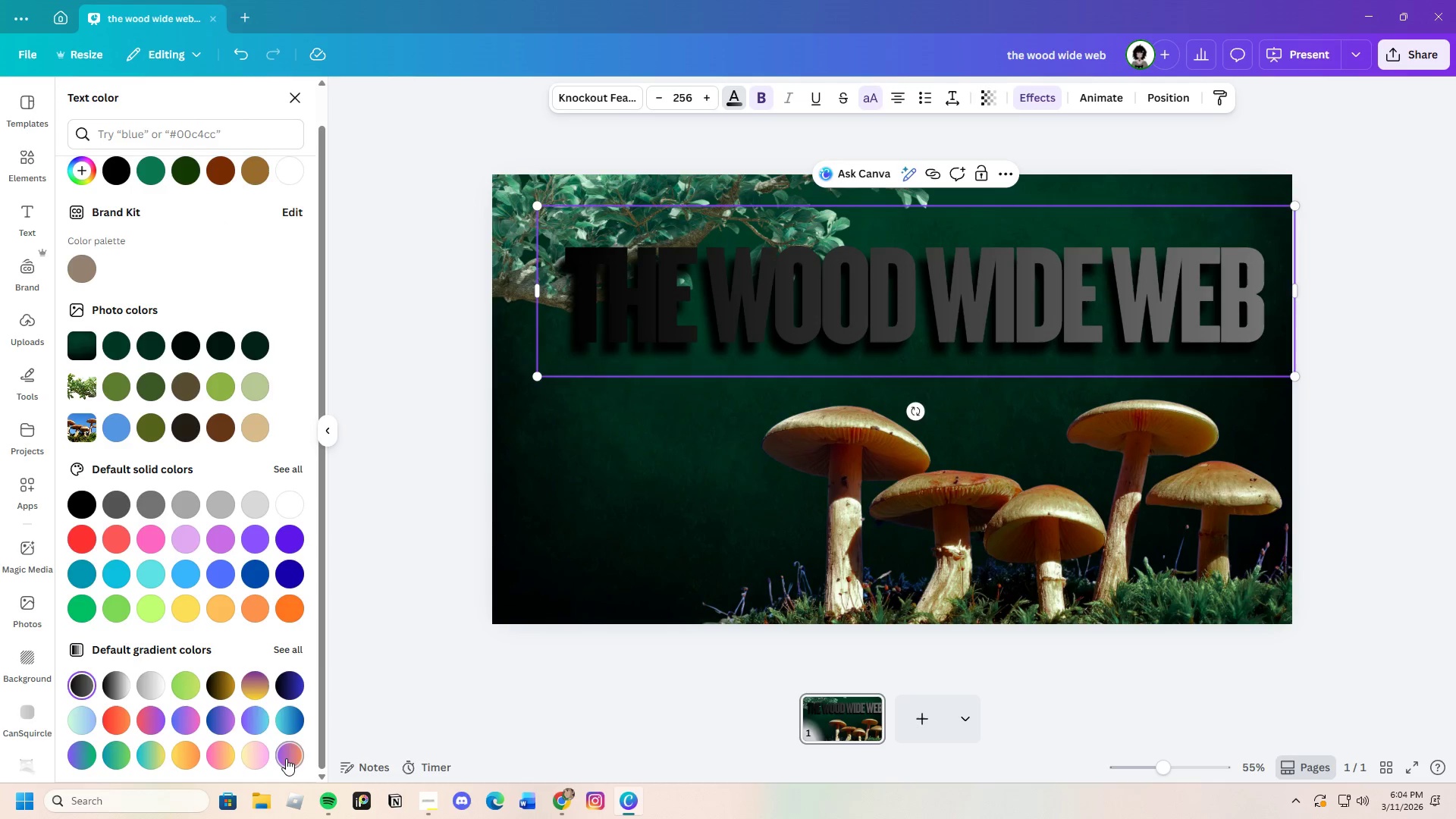 
left_click([213, 688])
 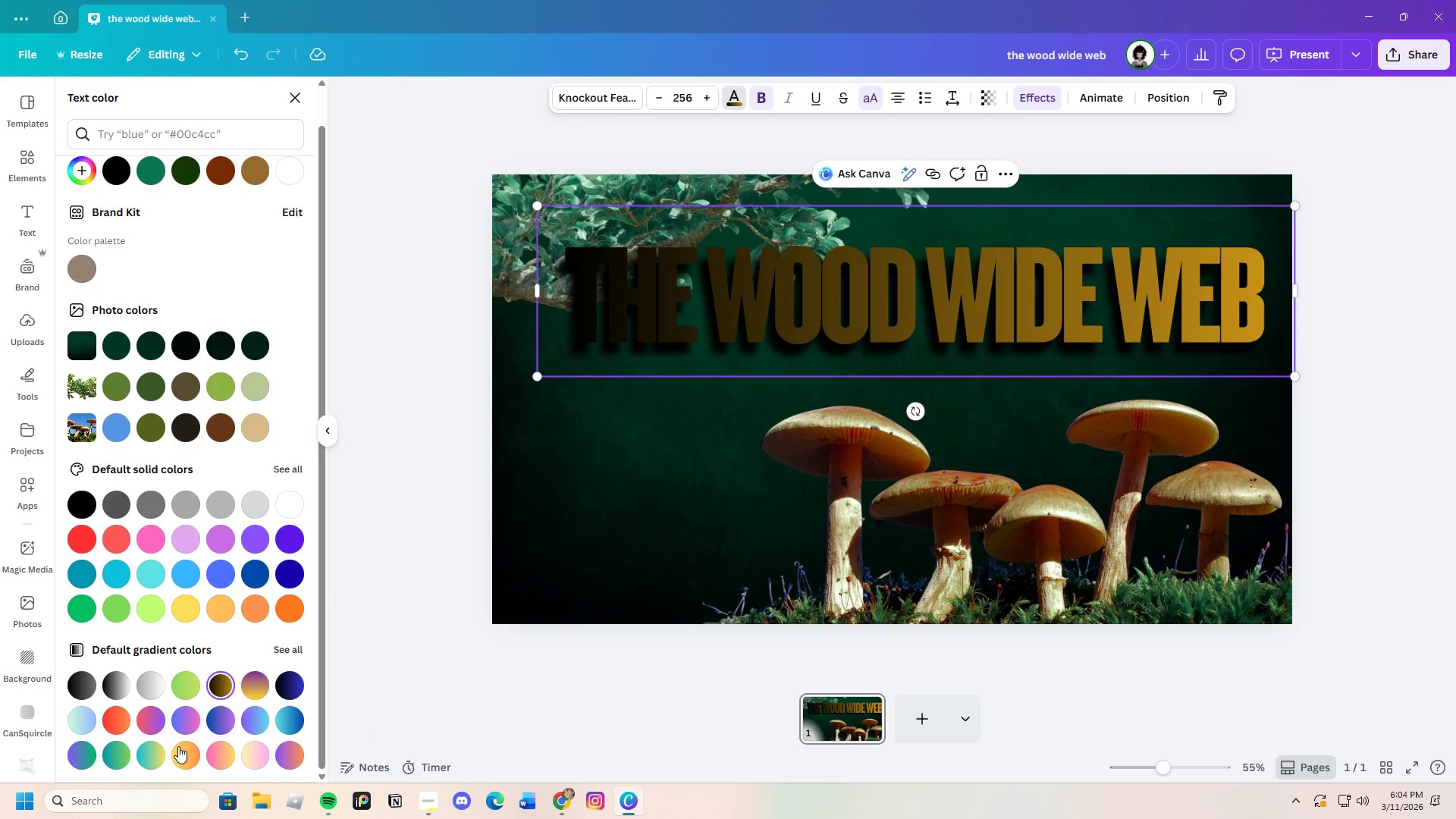 
left_click([111, 724])
 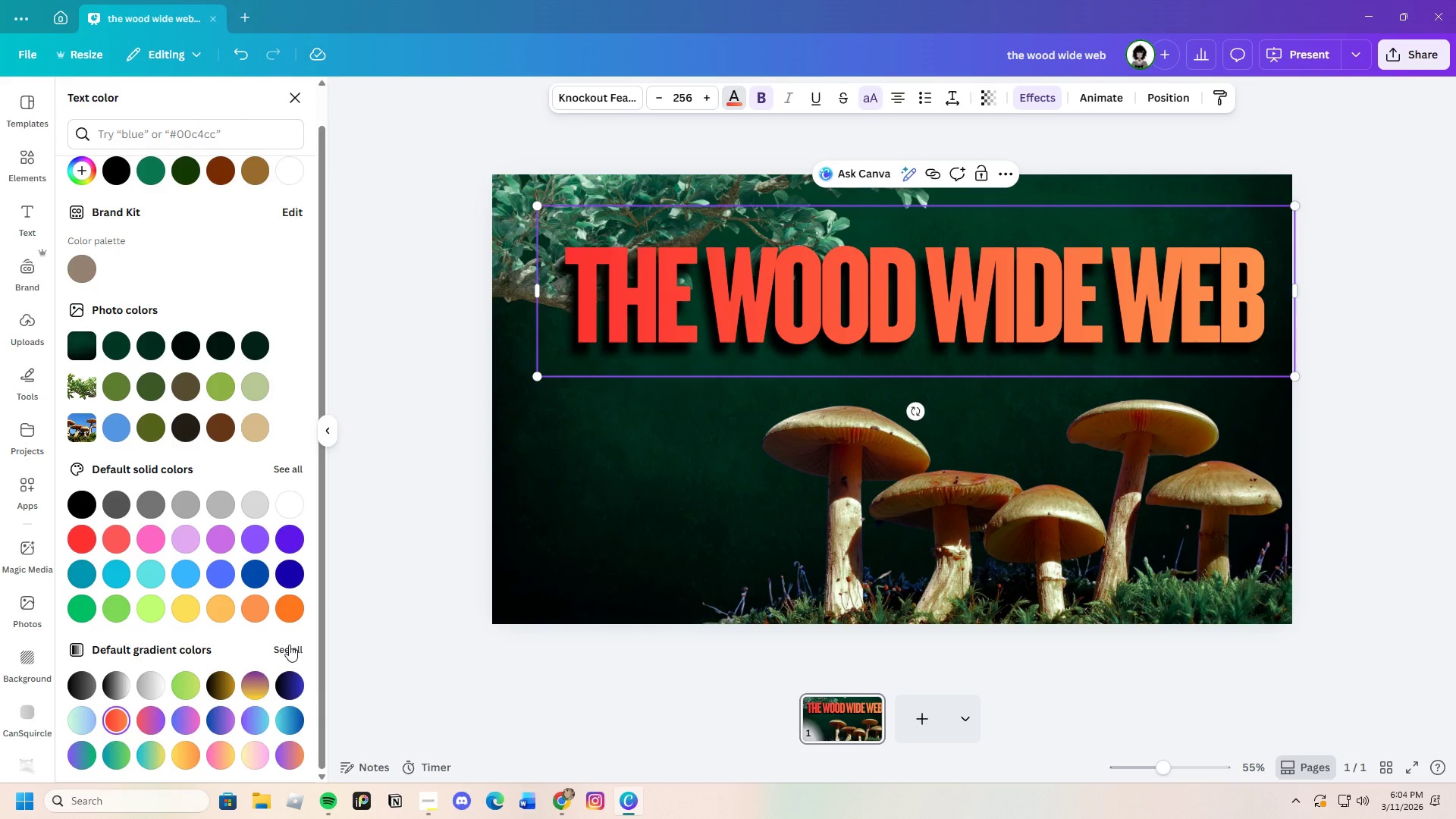 
left_click([289, 644])
 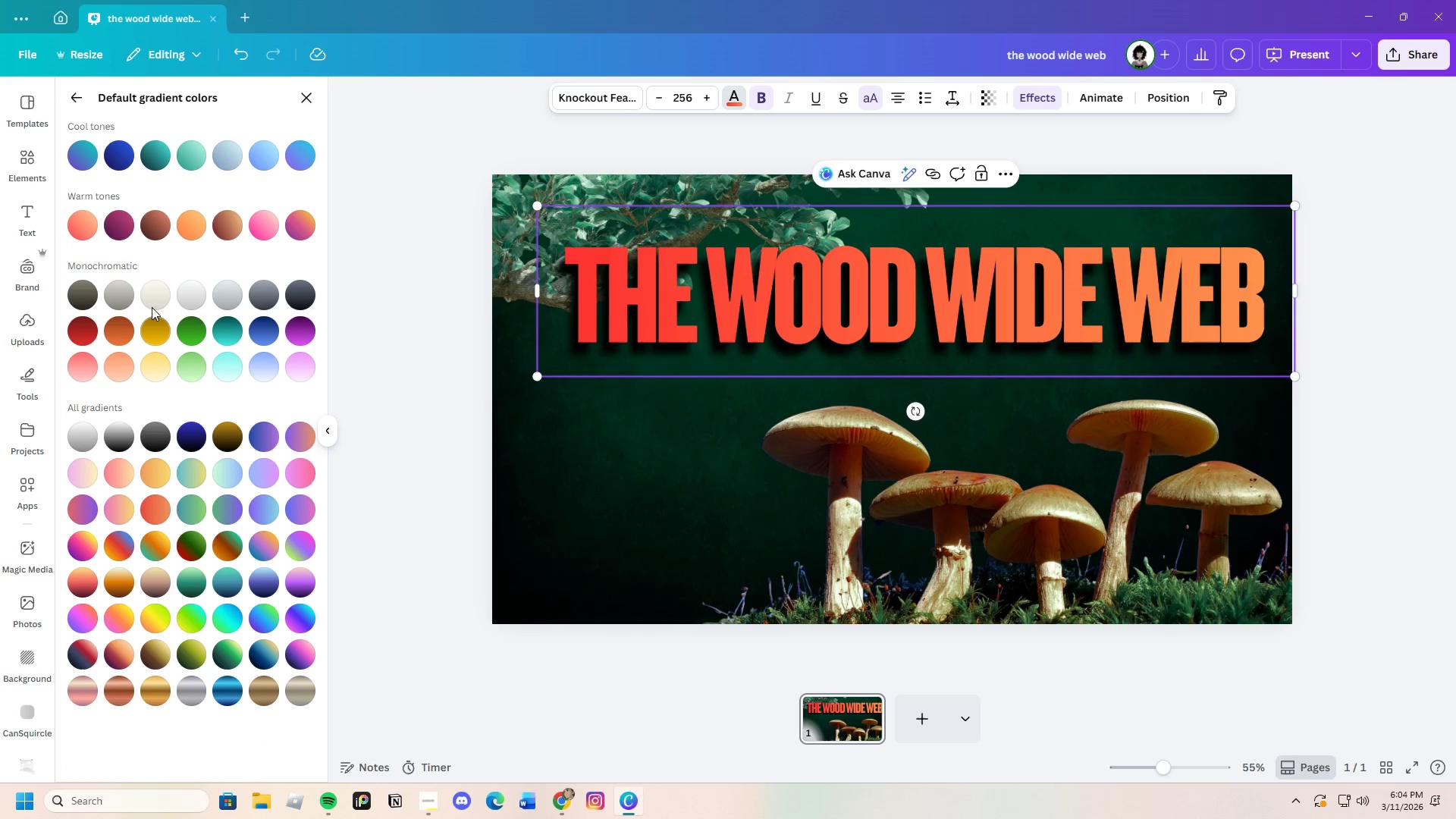 
left_click([165, 227])
 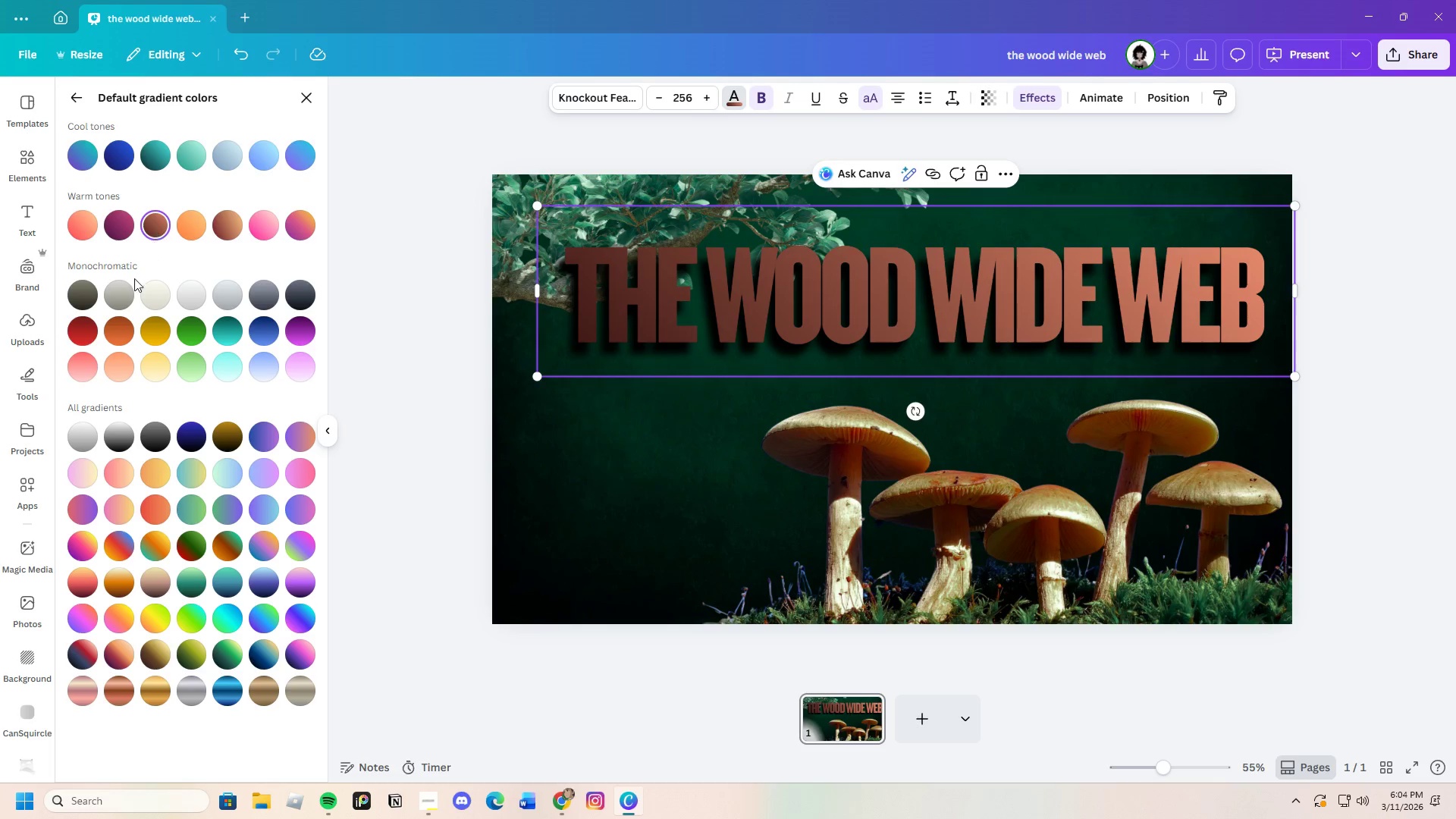 
scroll: coordinate [168, 522], scroll_direction: down, amount: 2.0
 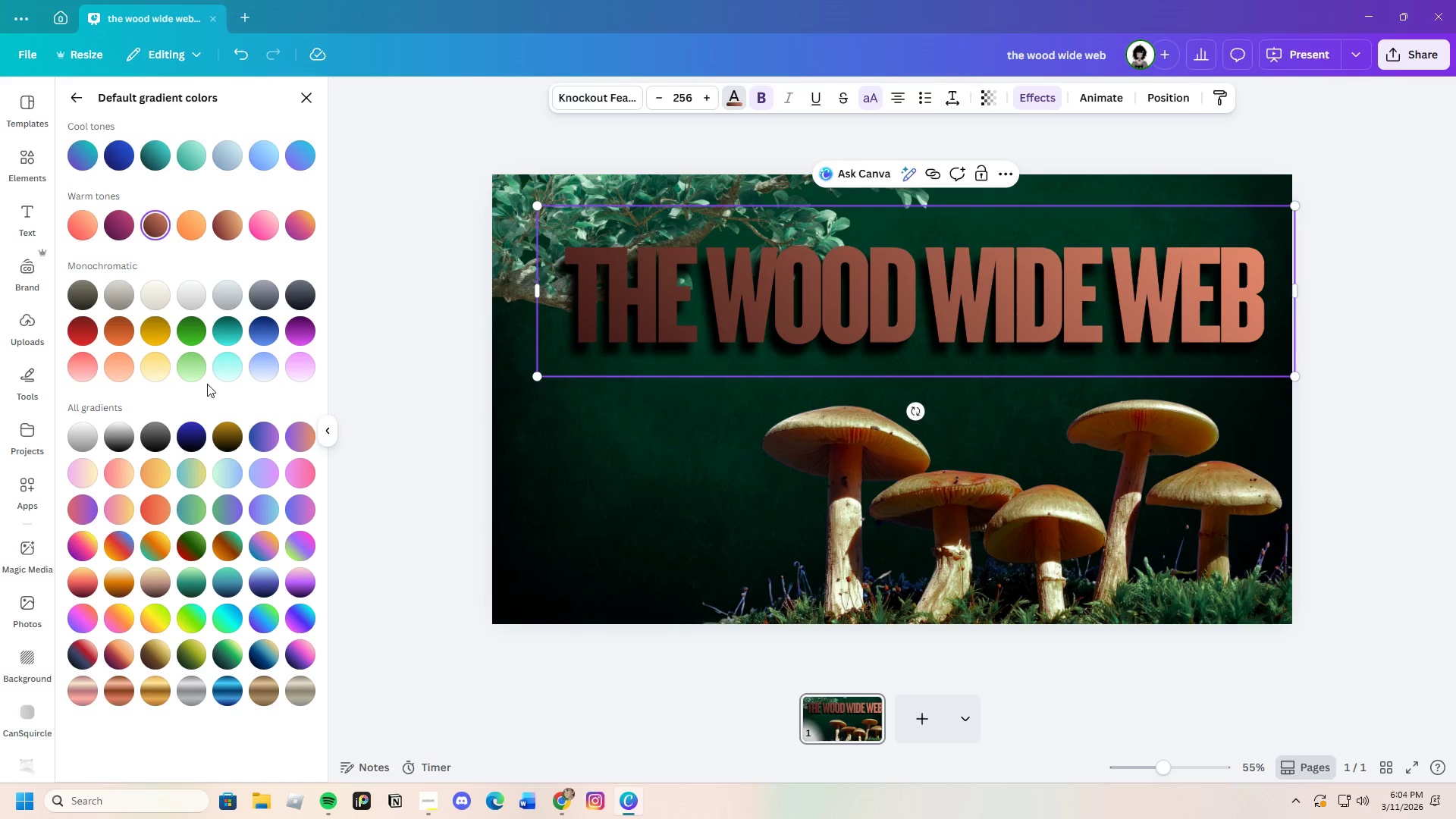 
left_click([123, 334])
 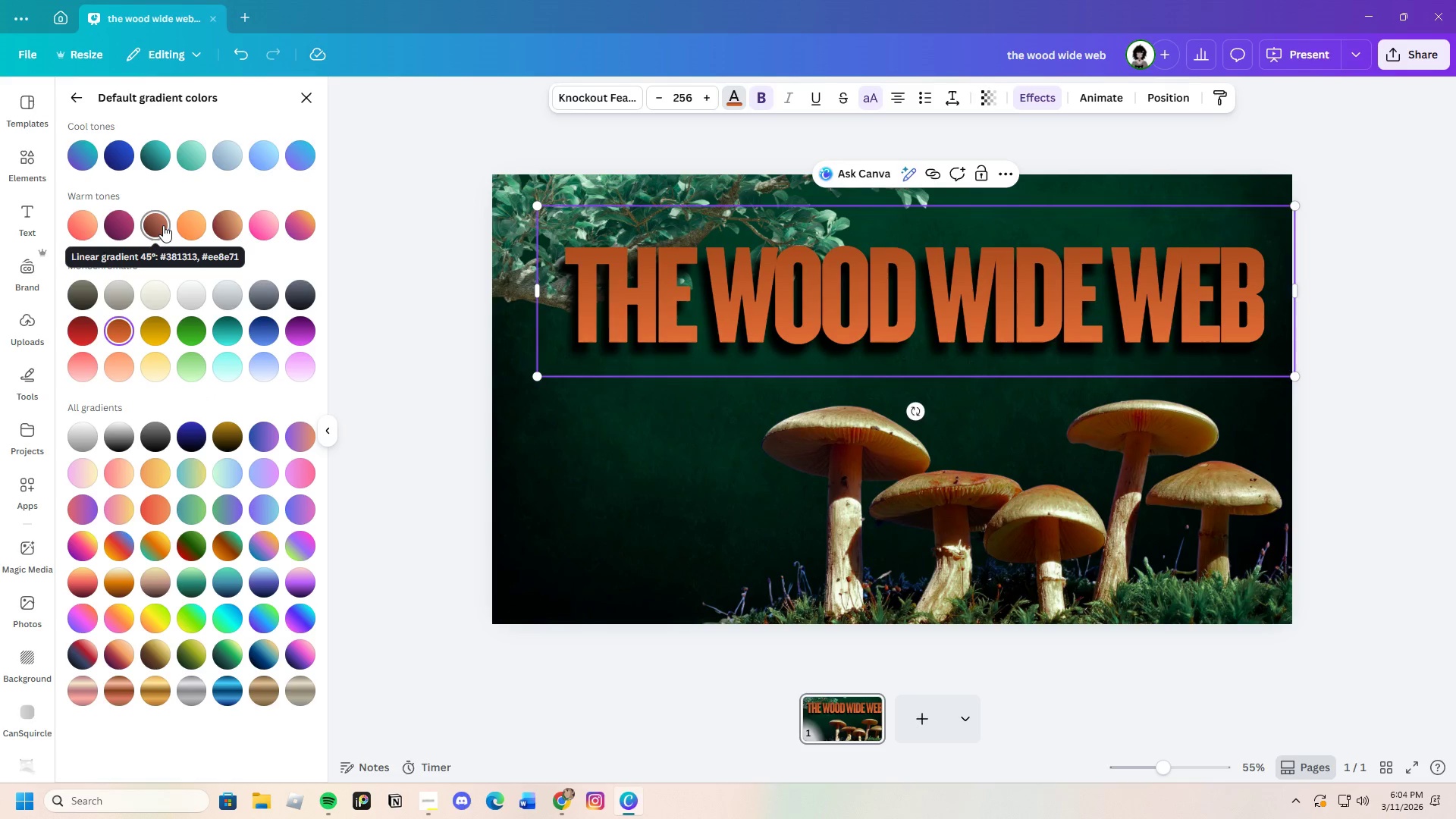 
left_click([158, 227])
 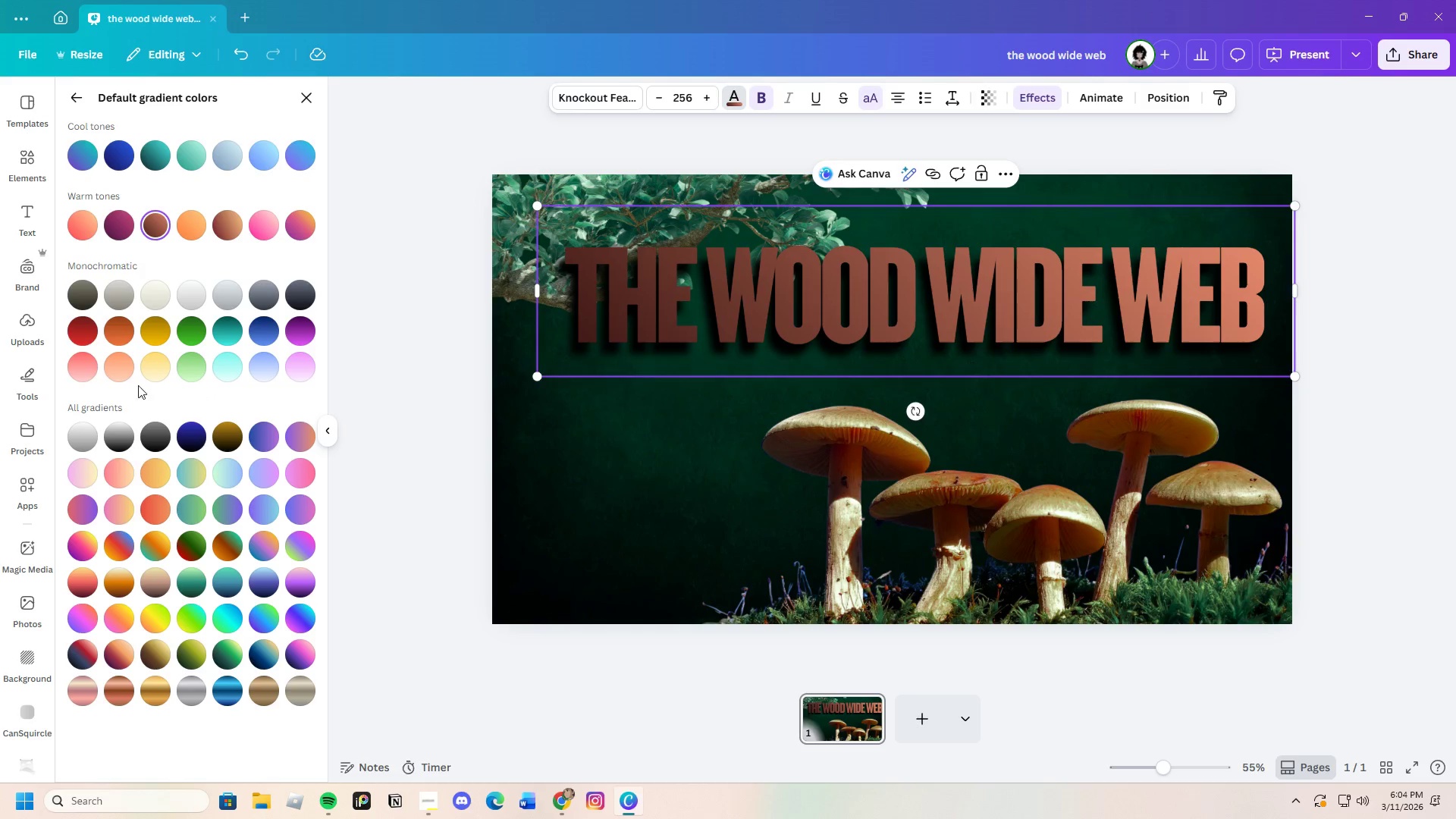 
left_click([121, 334])
 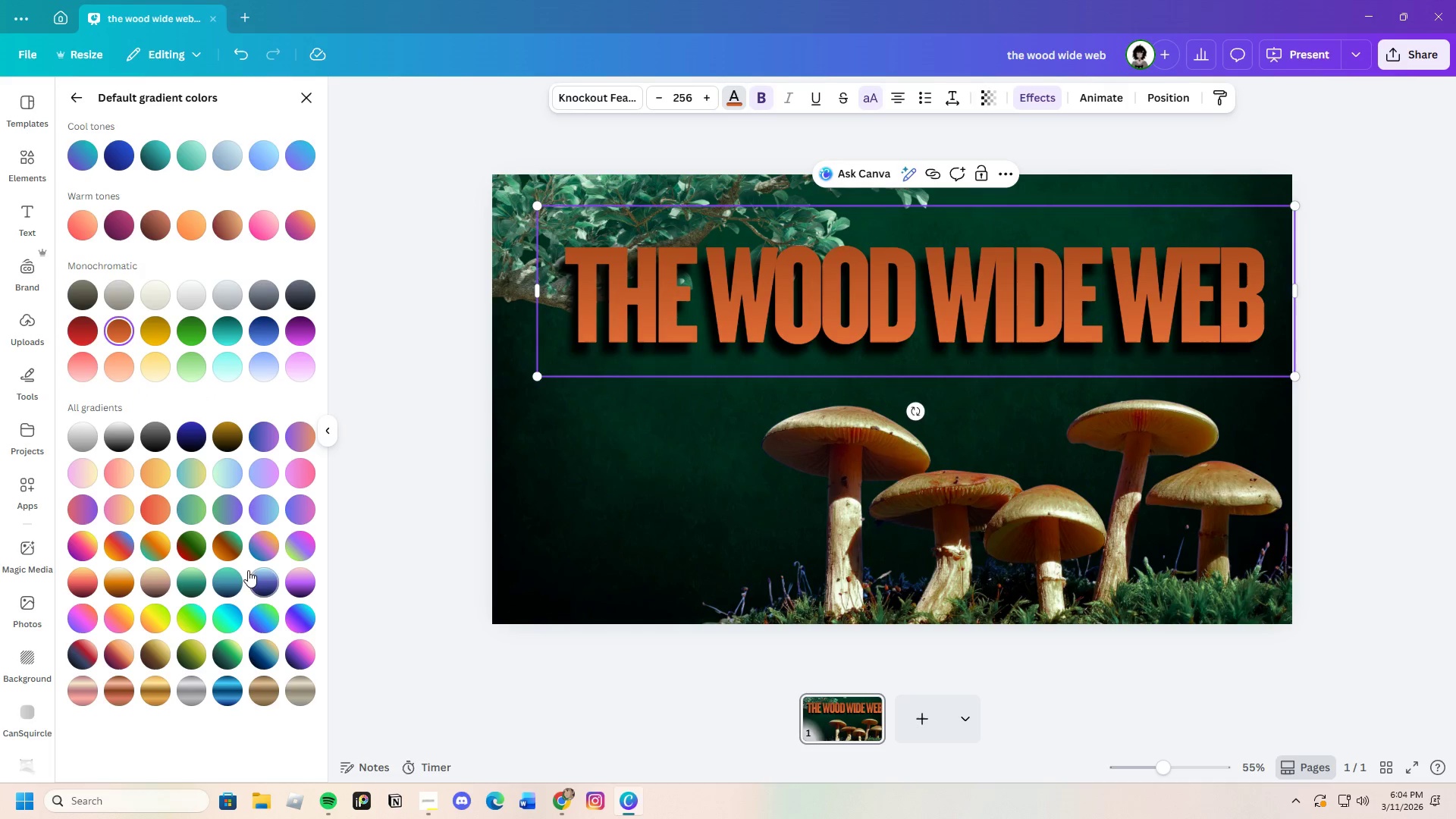 
scroll: coordinate [248, 570], scroll_direction: down, amount: 1.0
 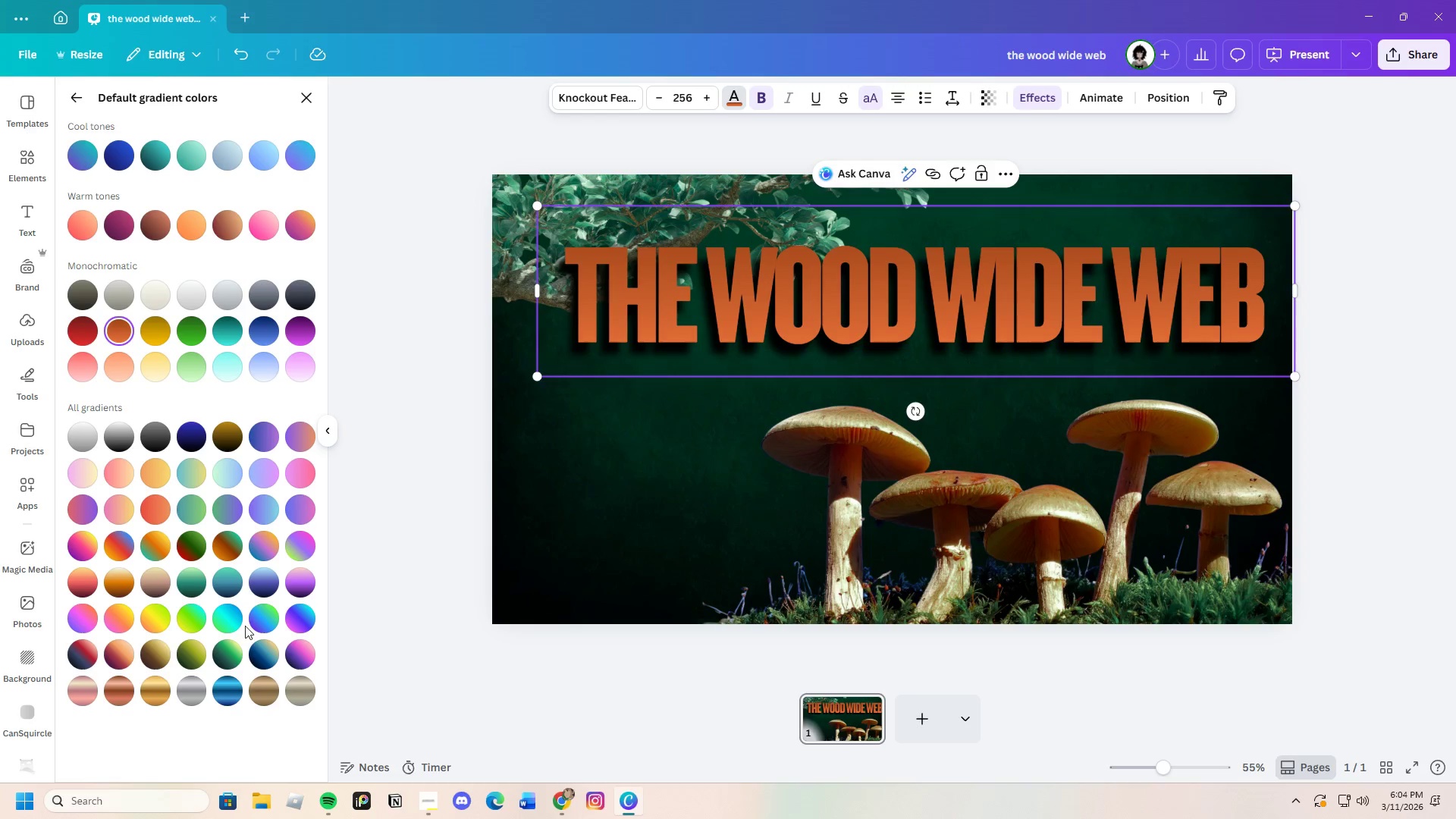 
left_click([261, 691])
 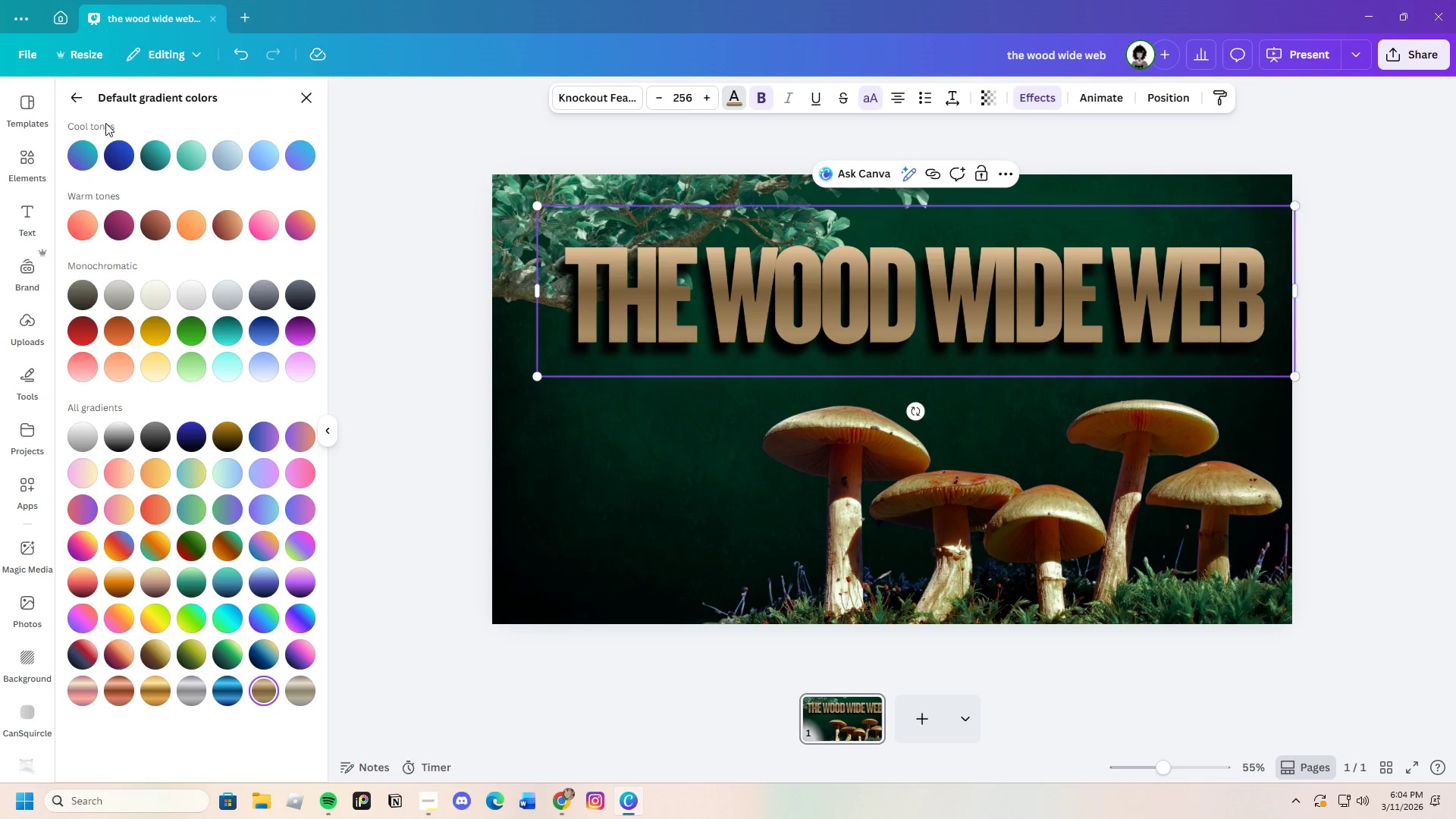 
wait(5.12)
 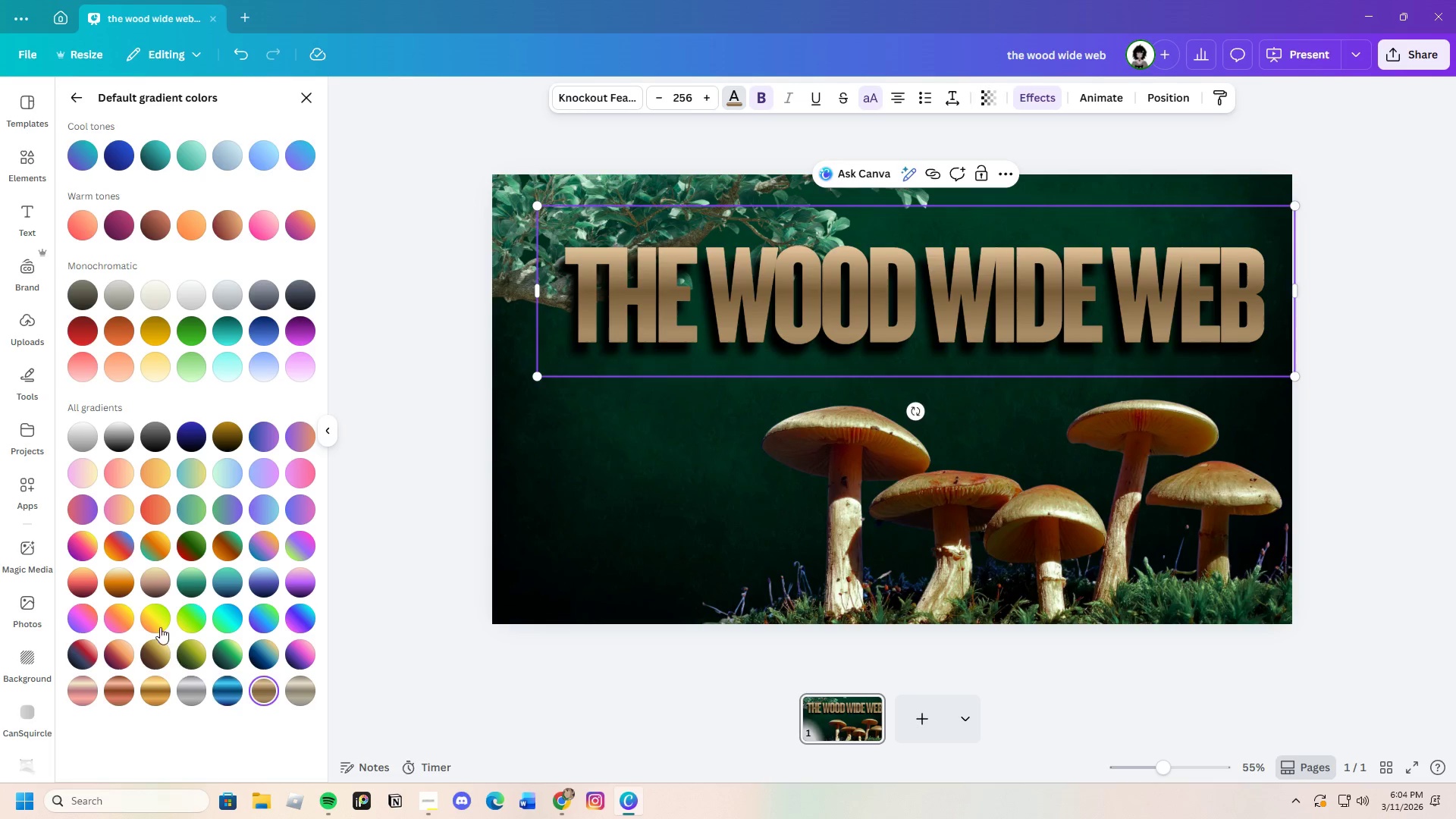 
left_click([76, 90])
 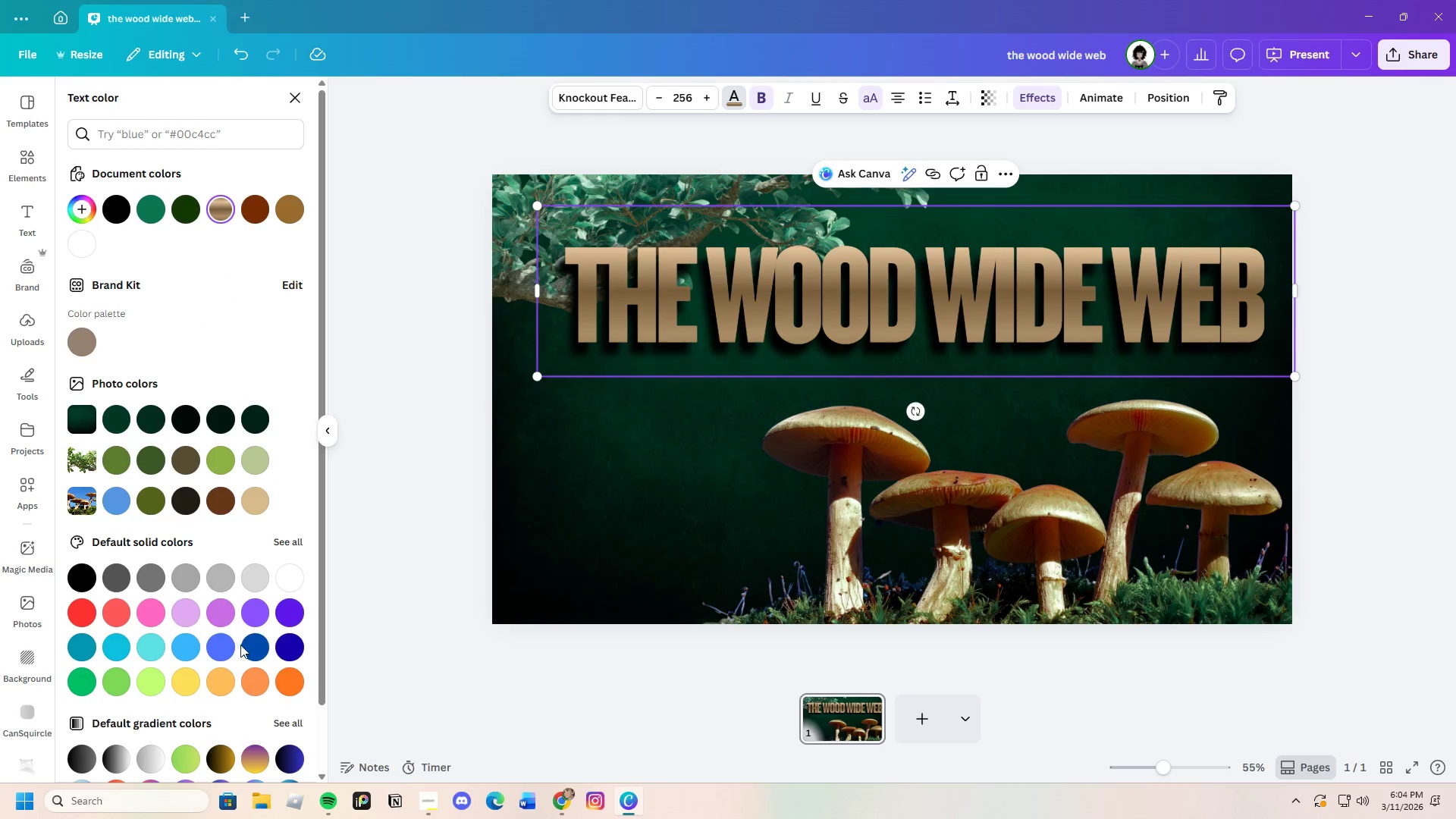 
scroll: coordinate [243, 648], scroll_direction: down, amount: 4.0
 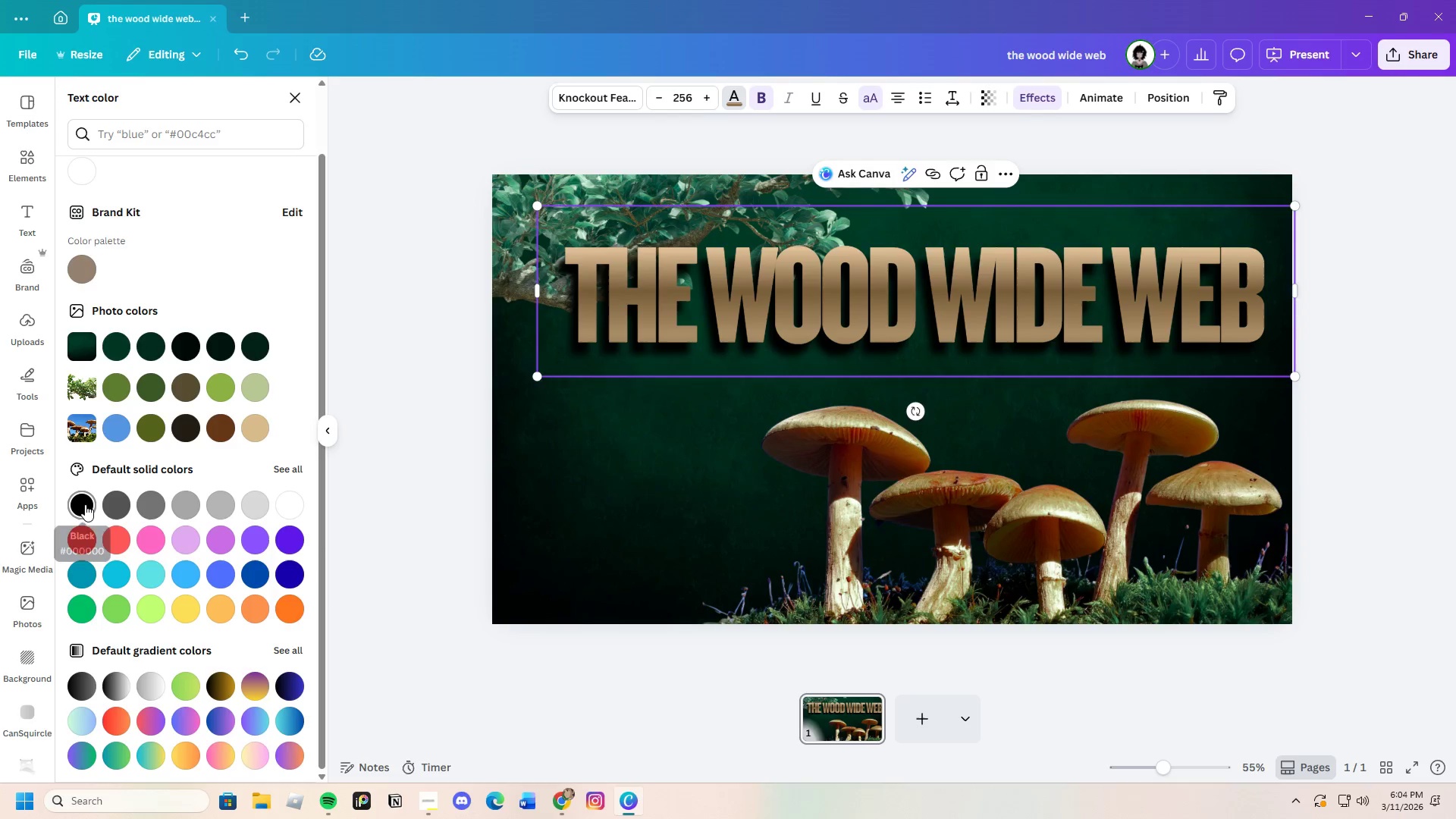 
mouse_move([231, 603])
 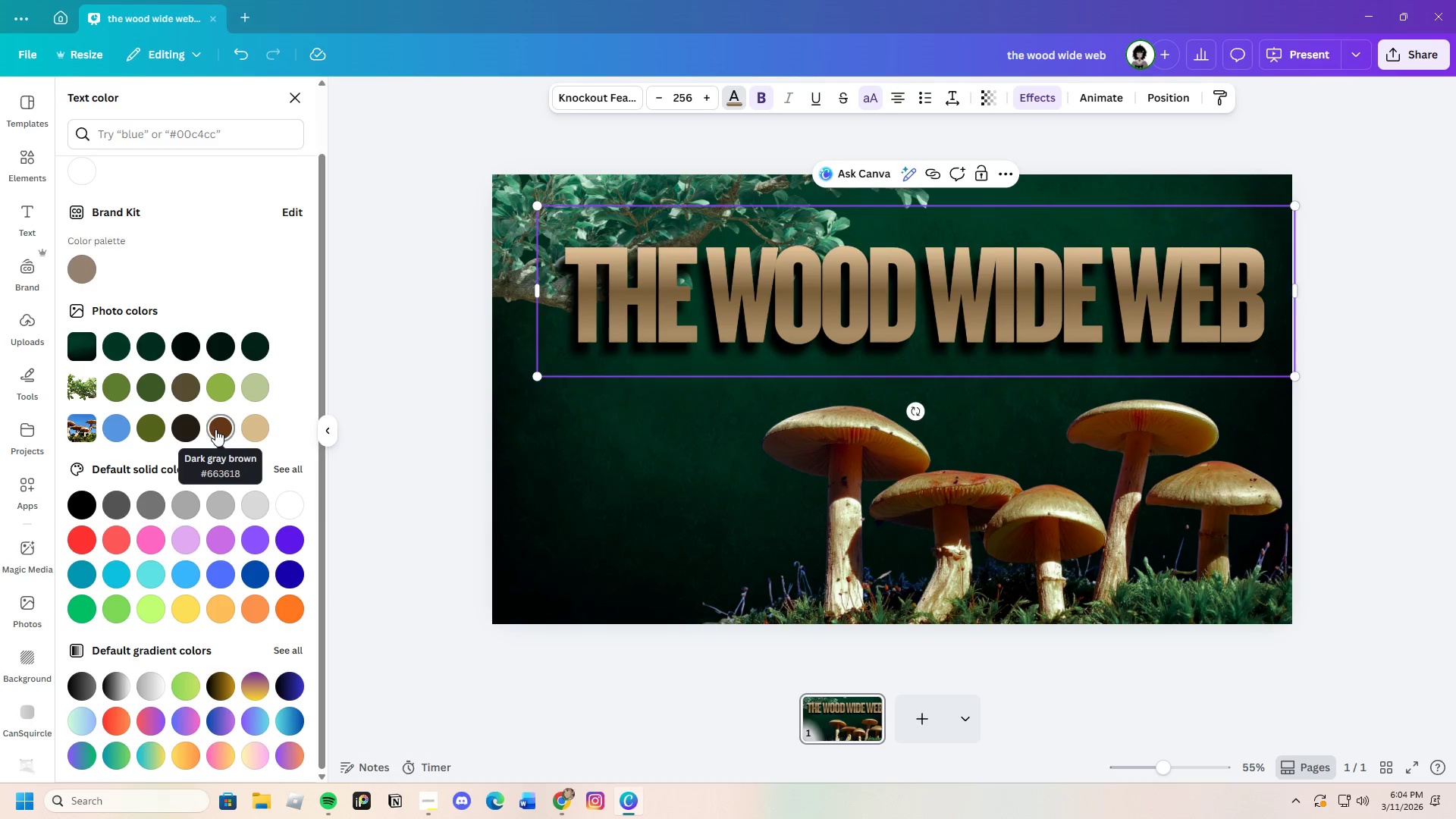 
left_click([215, 429])
 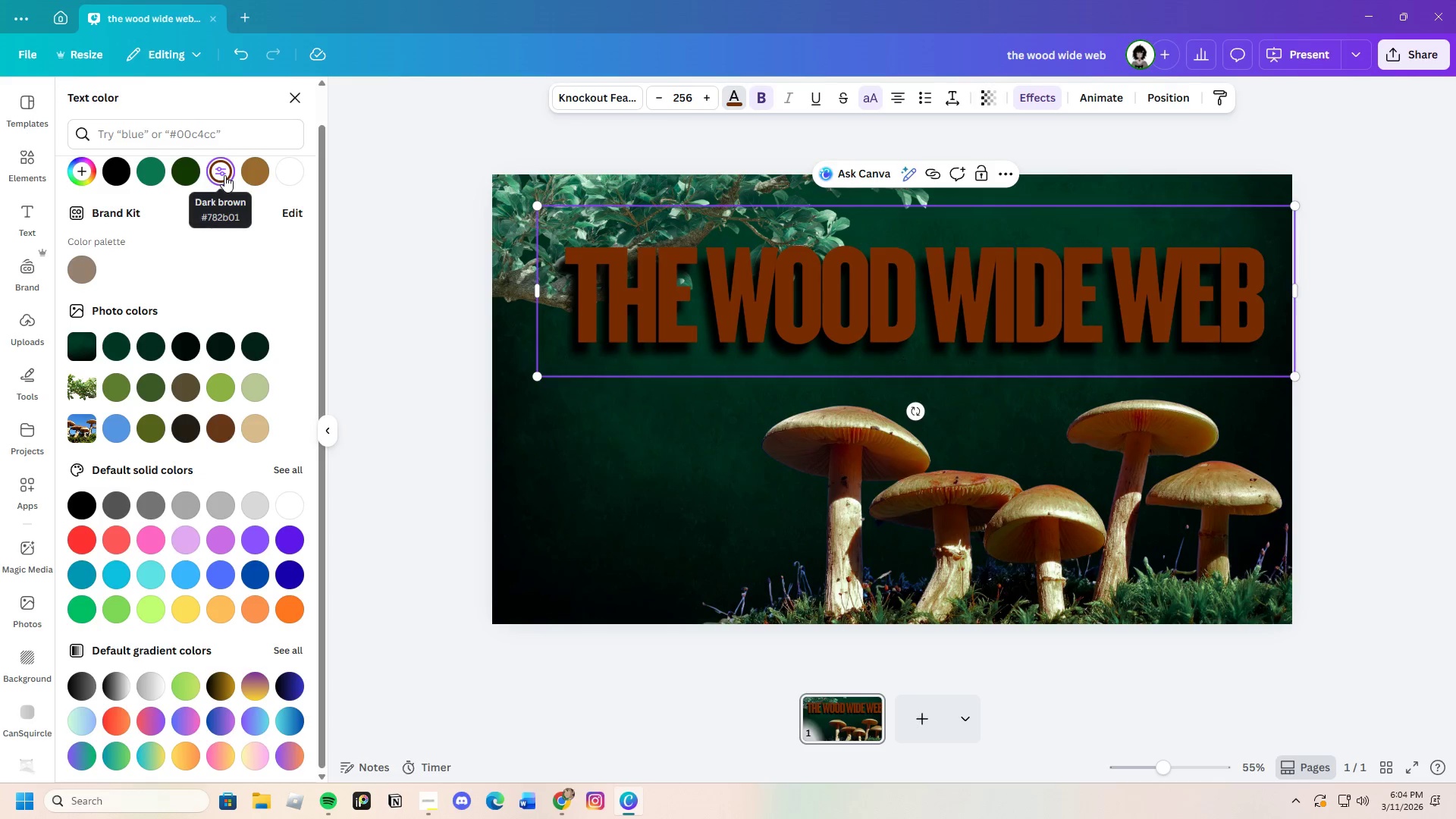 
left_click([71, 168])
 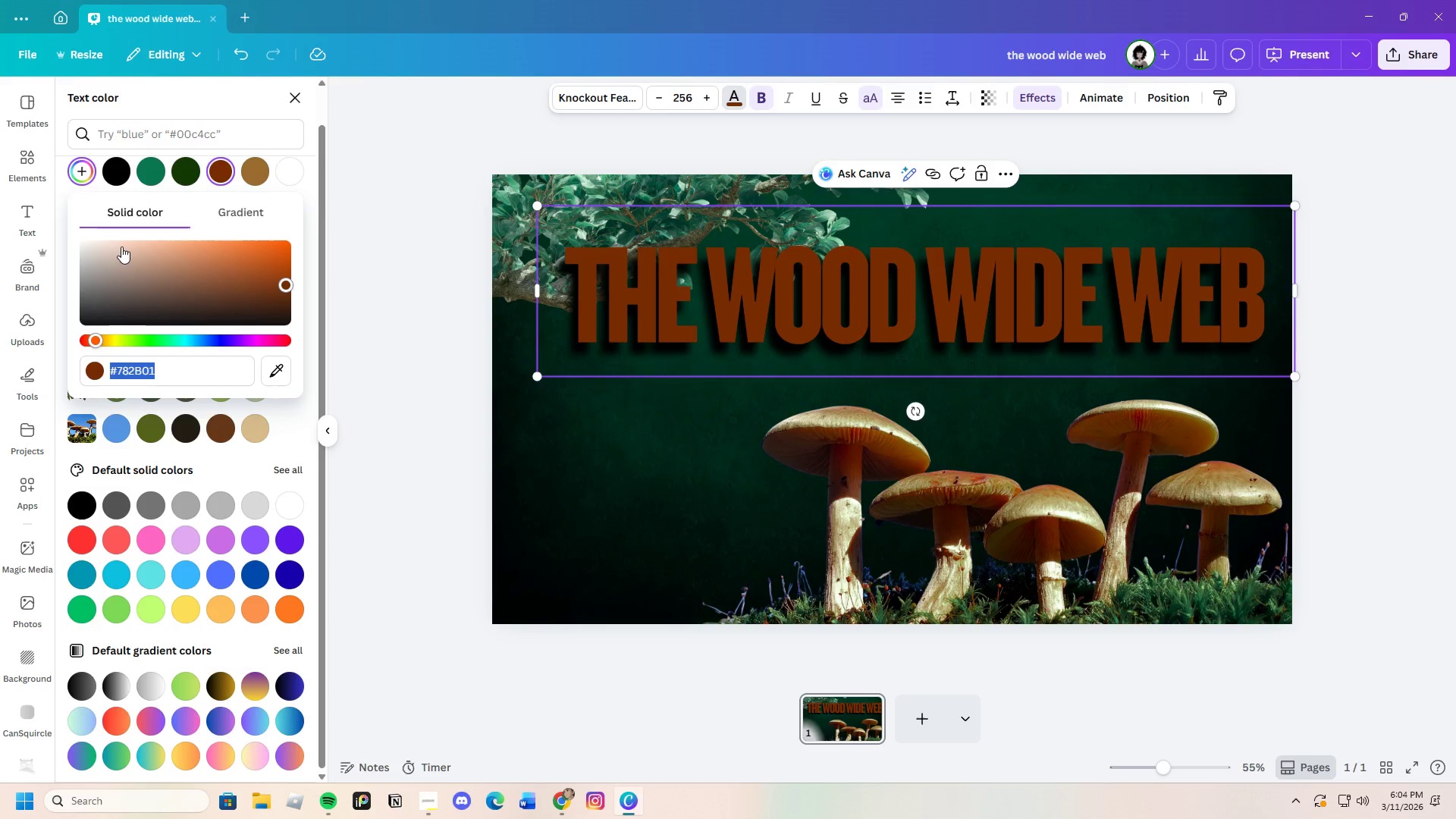 
left_click_drag(start_coordinate=[123, 254], to_coordinate=[219, 270])
 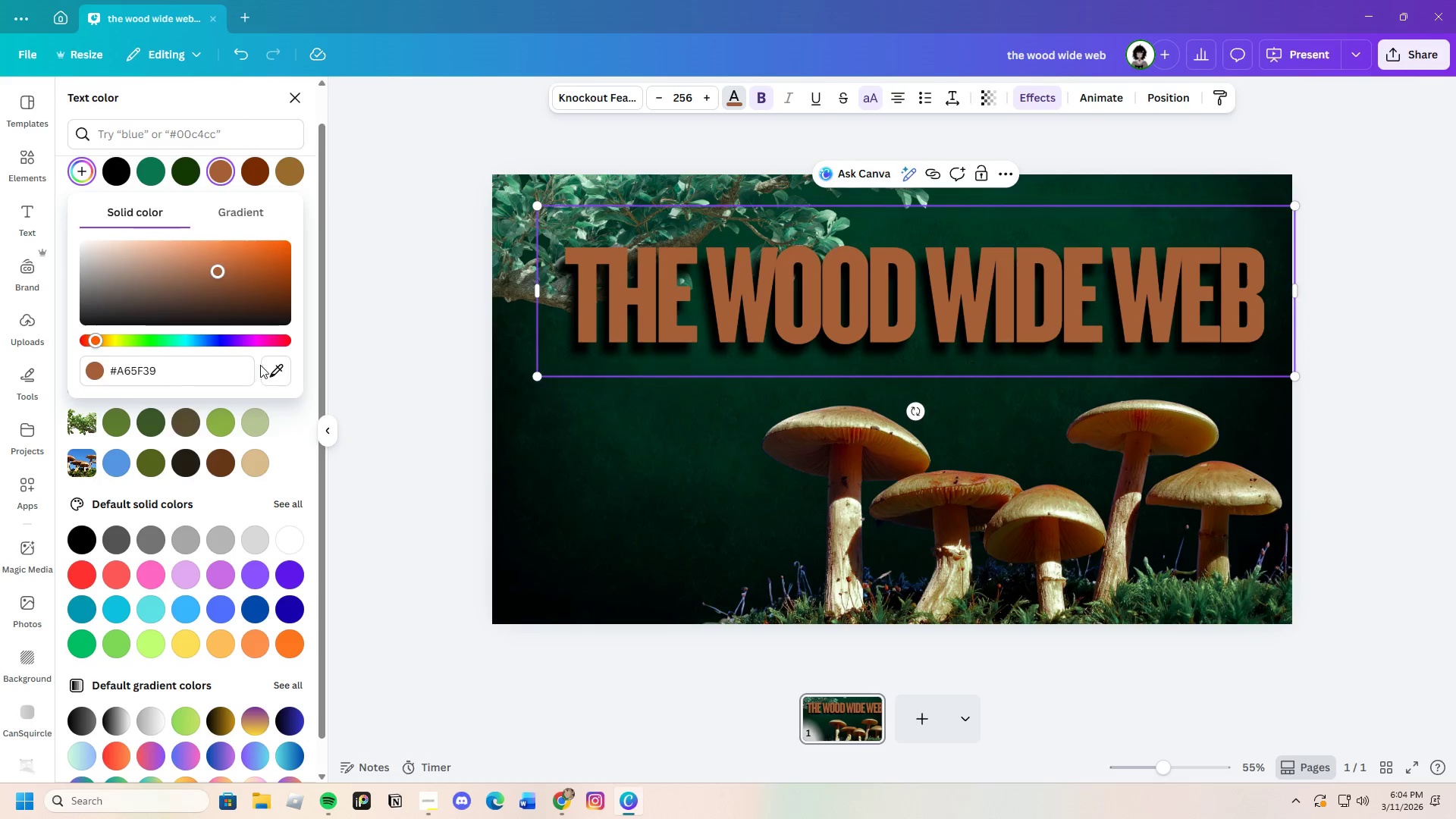 
left_click([273, 370])
 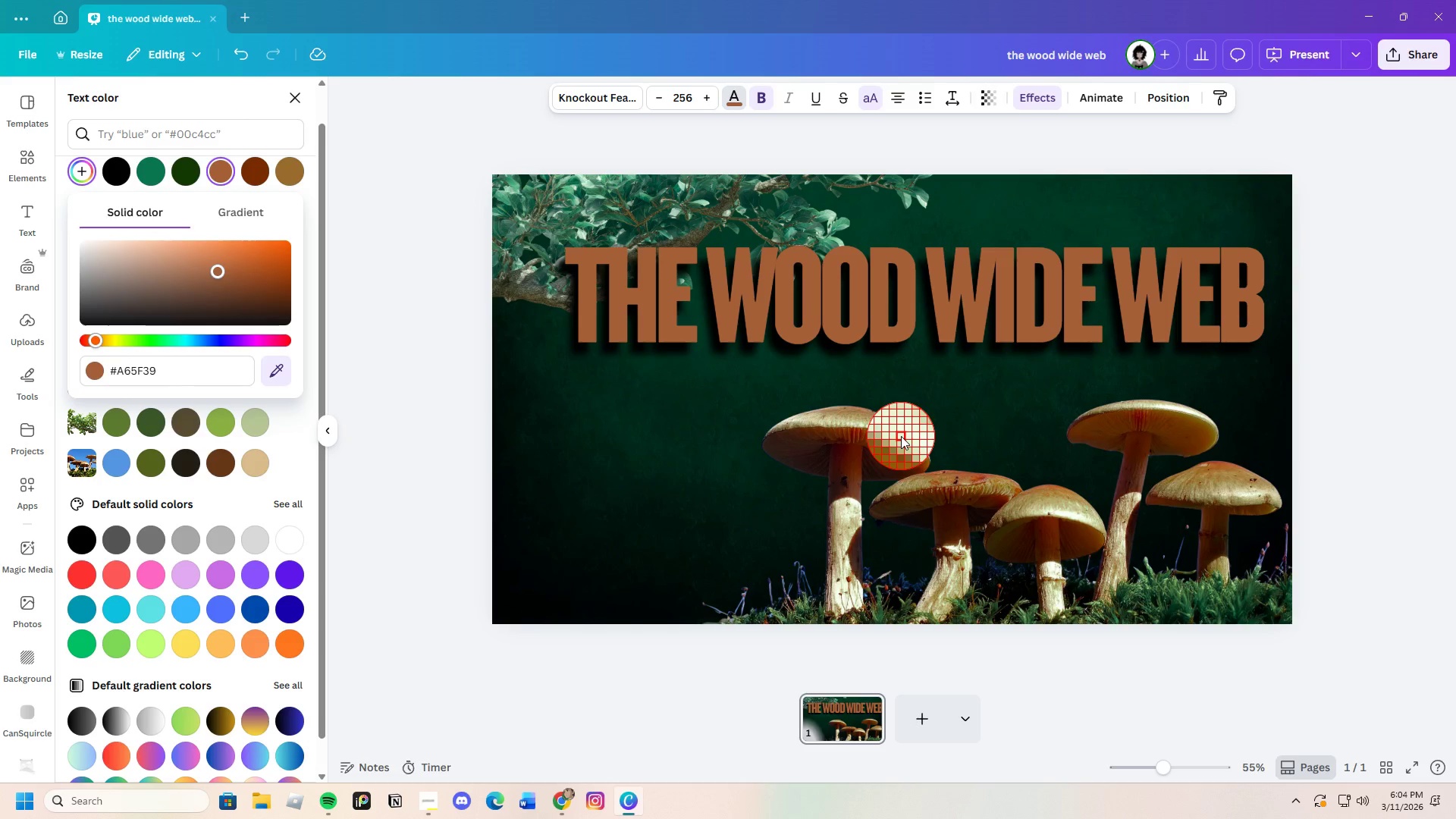 
left_click([901, 436])
 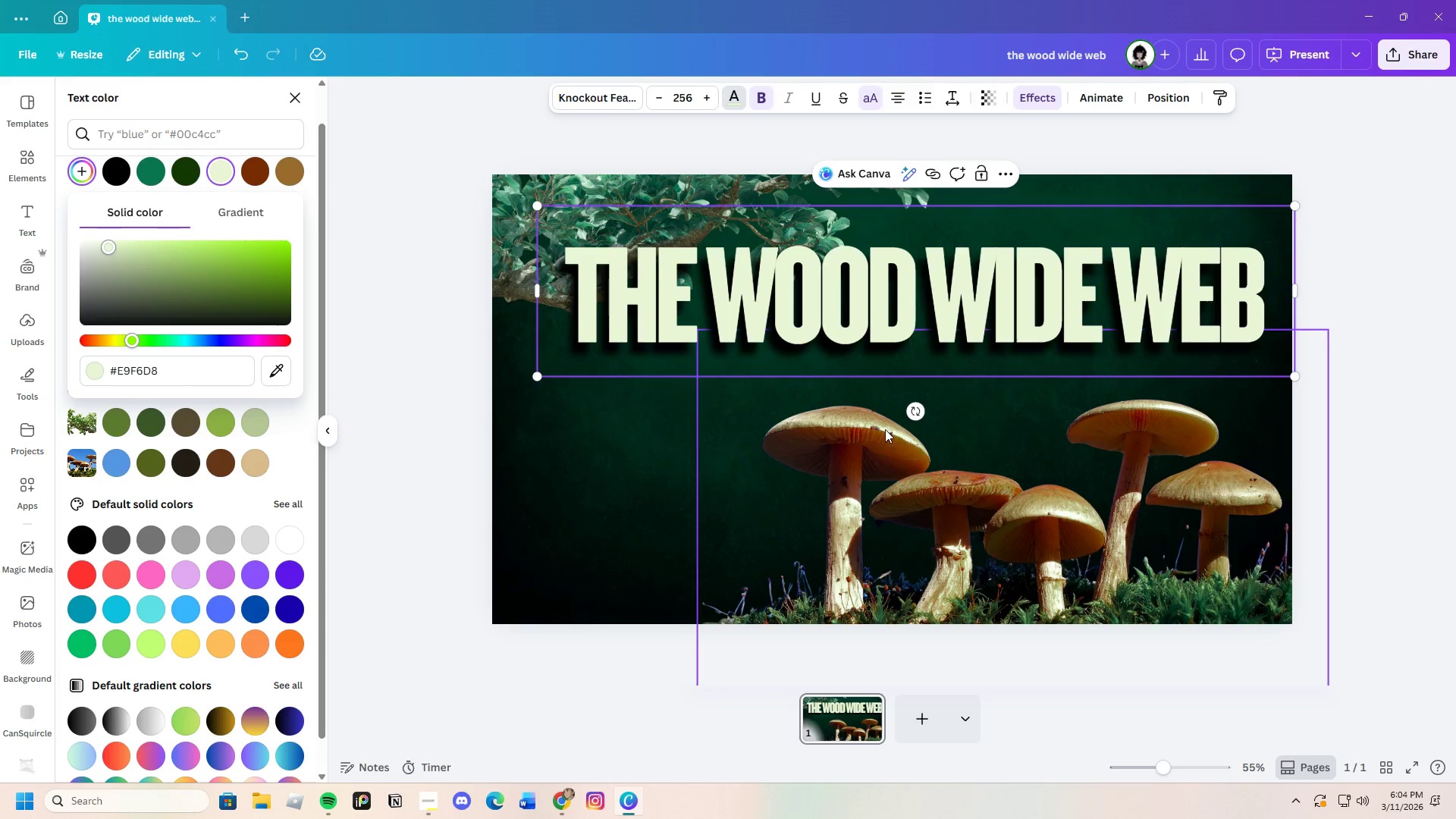 
left_click([275, 366])
 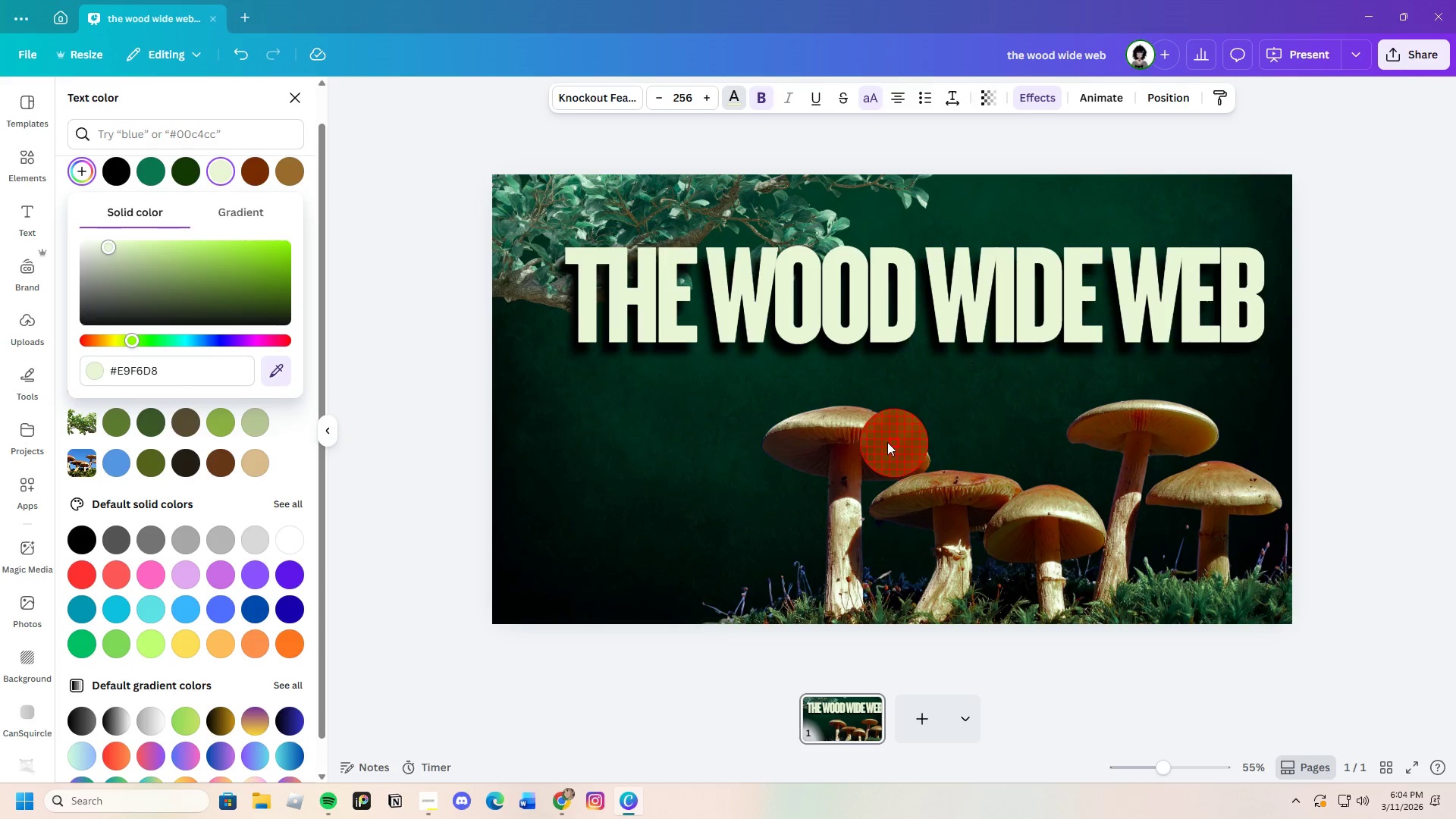 
left_click([887, 442])
 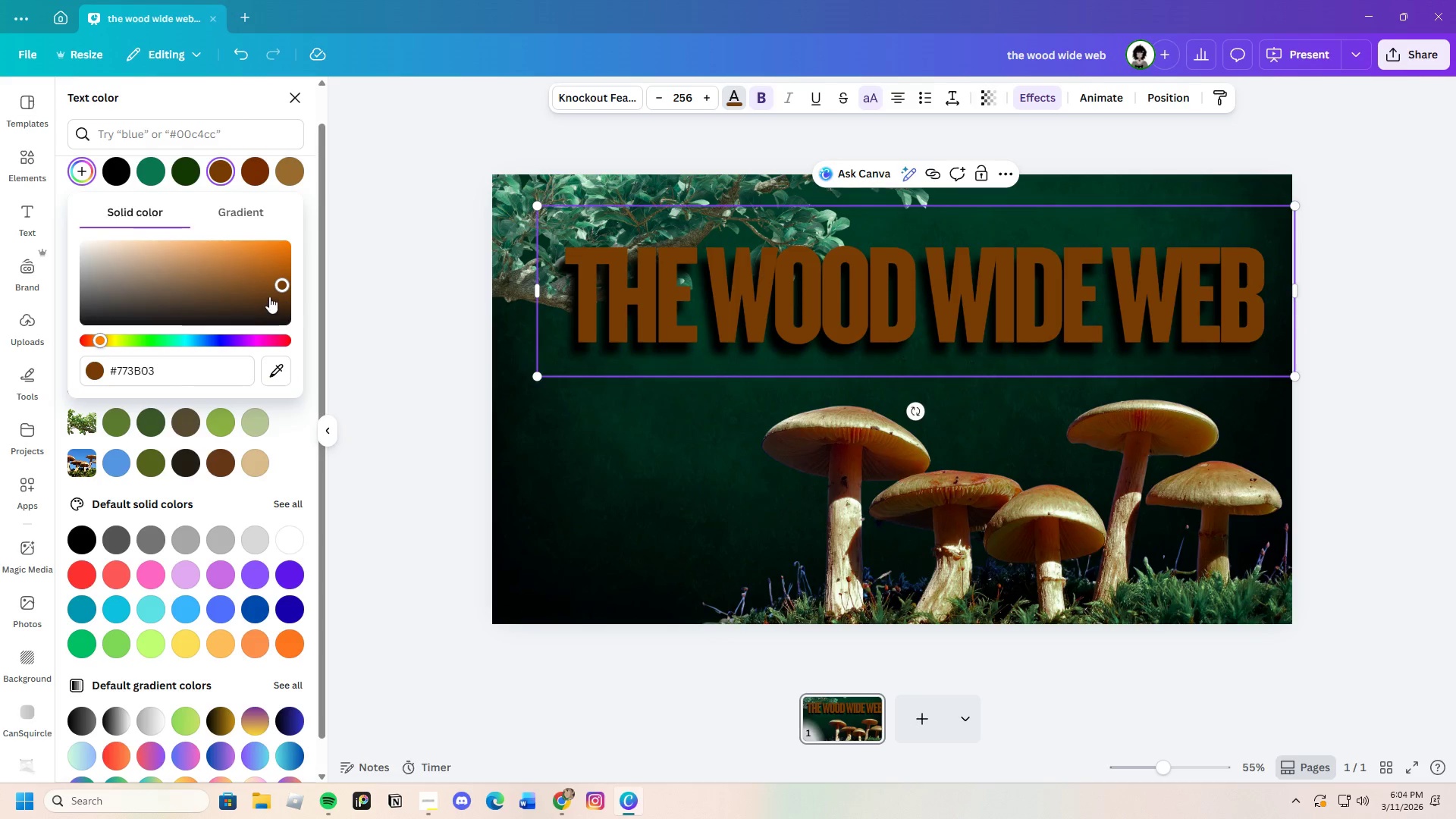 
left_click_drag(start_coordinate=[272, 286], to_coordinate=[215, 259])
 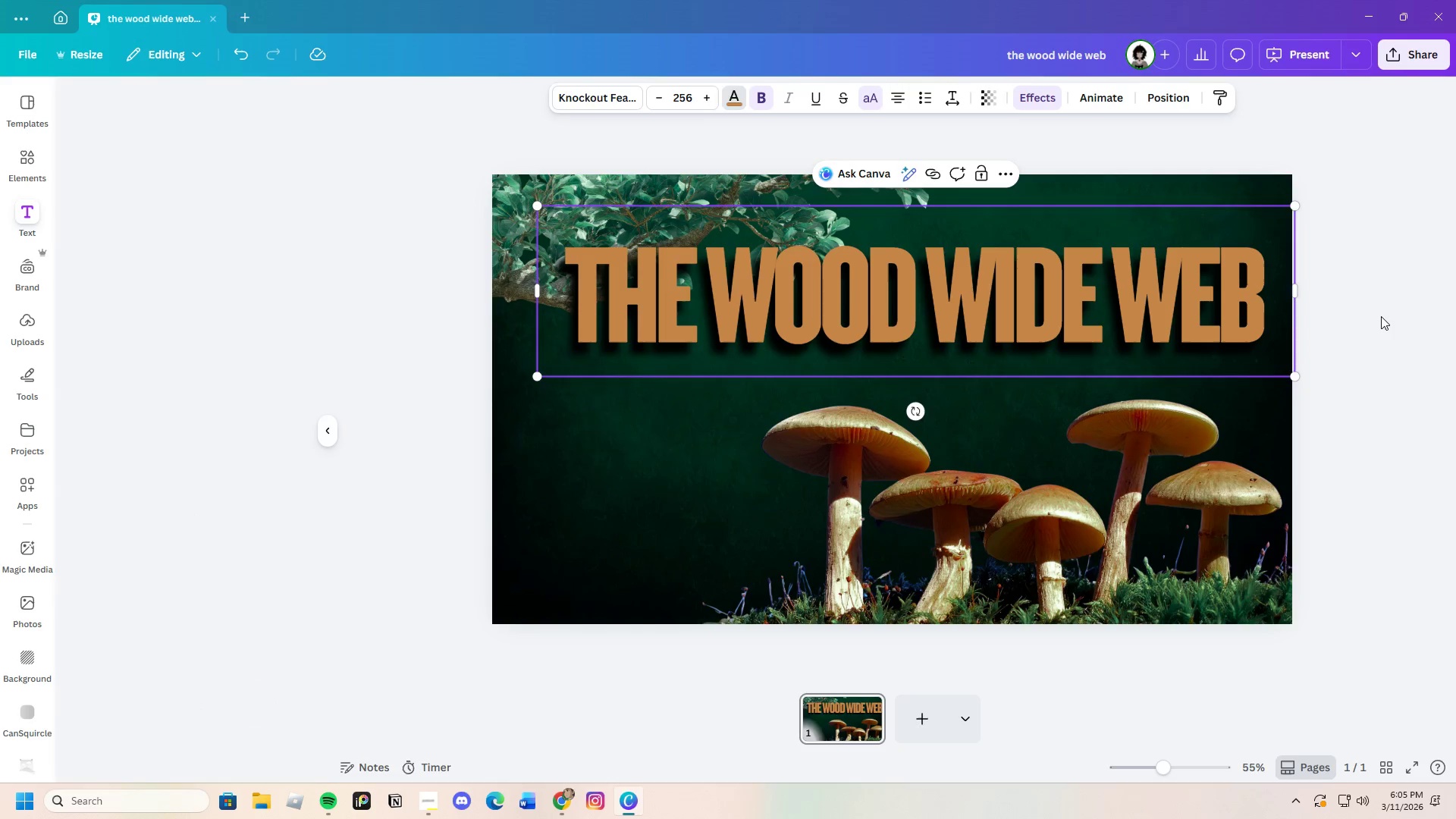 
double_click([1381, 316])
 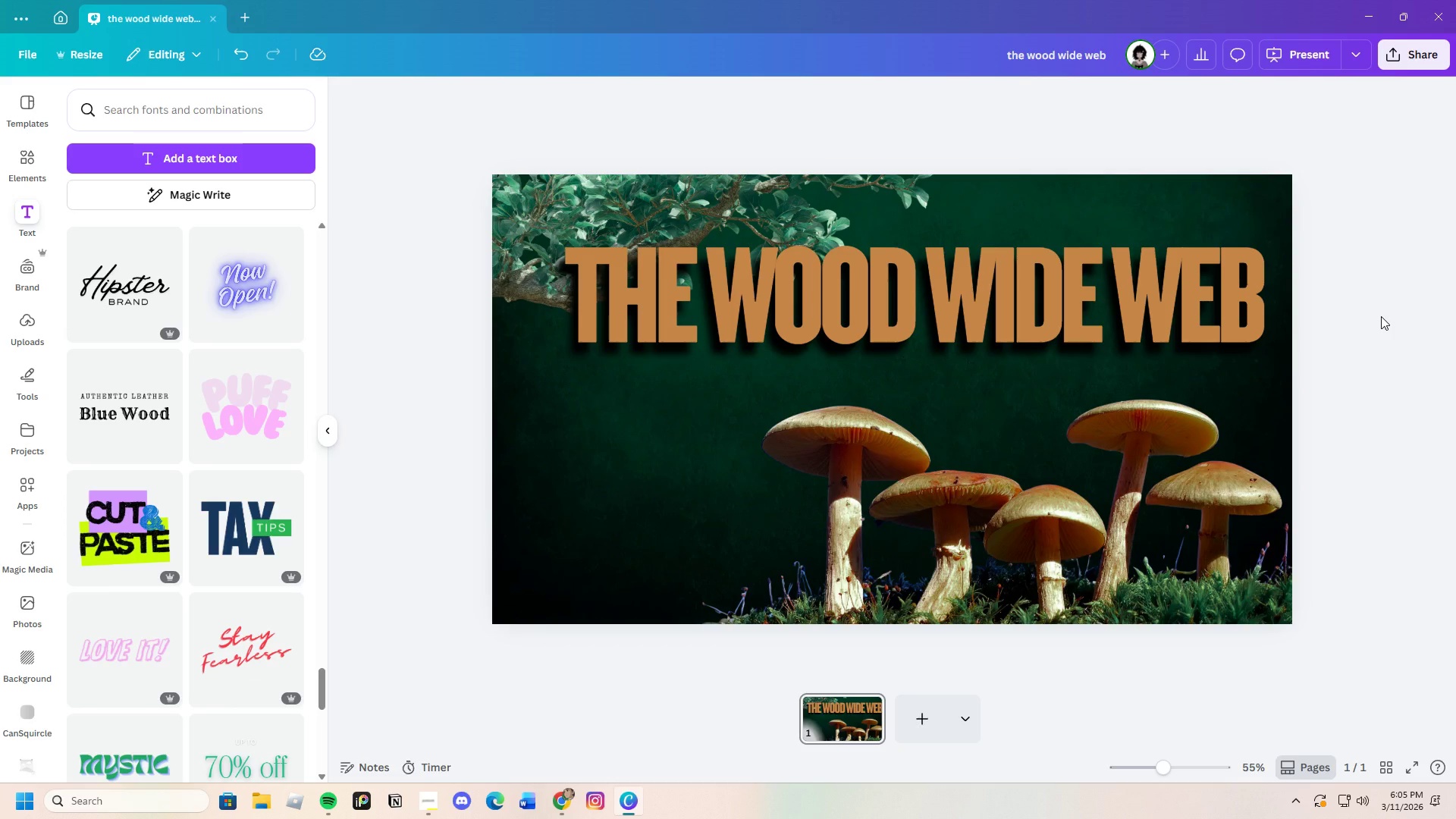 
left_click([1178, 312])
 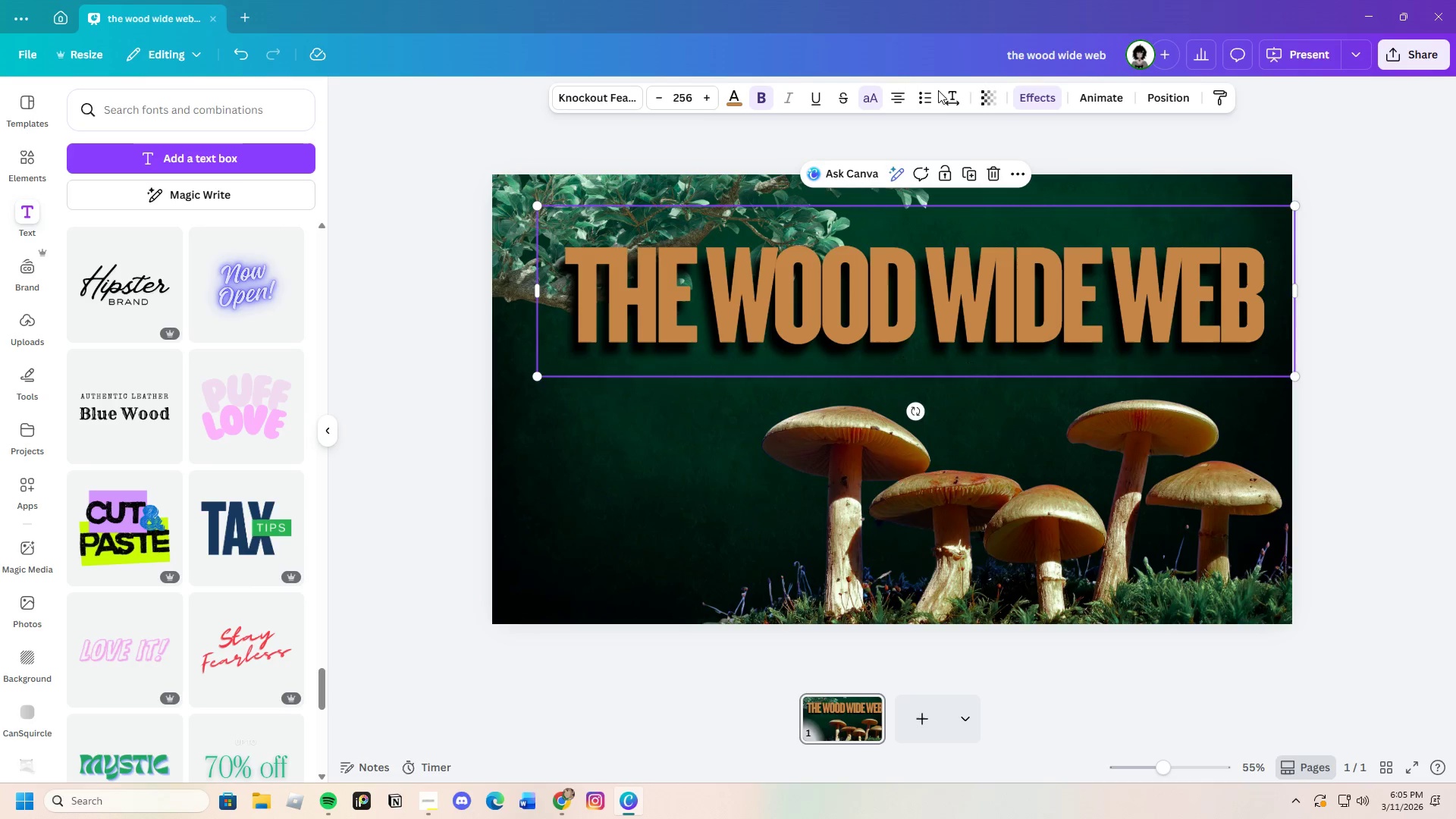 
left_click([946, 94])
 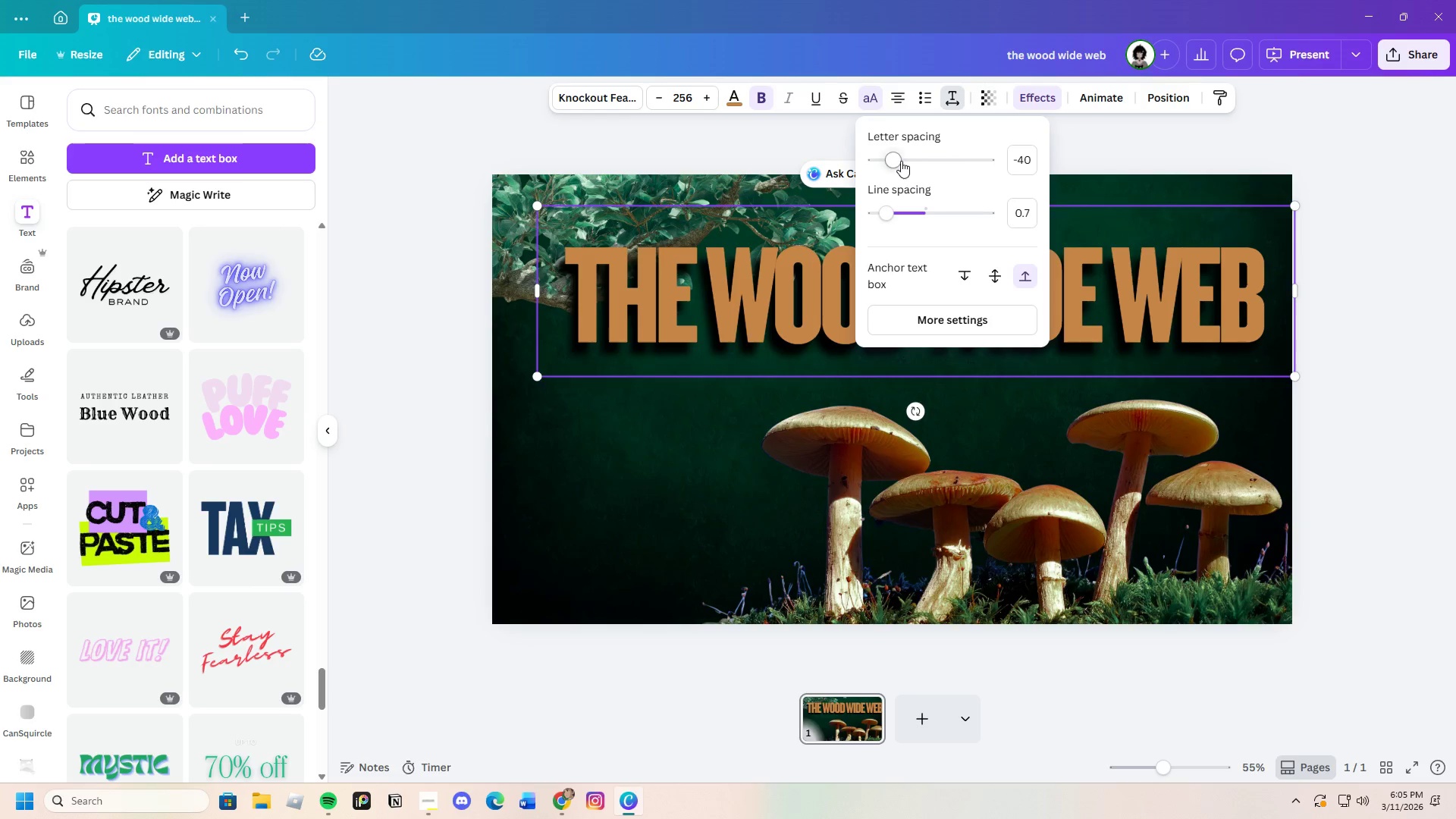 
left_click_drag(start_coordinate=[899, 159], to_coordinate=[895, 159])
 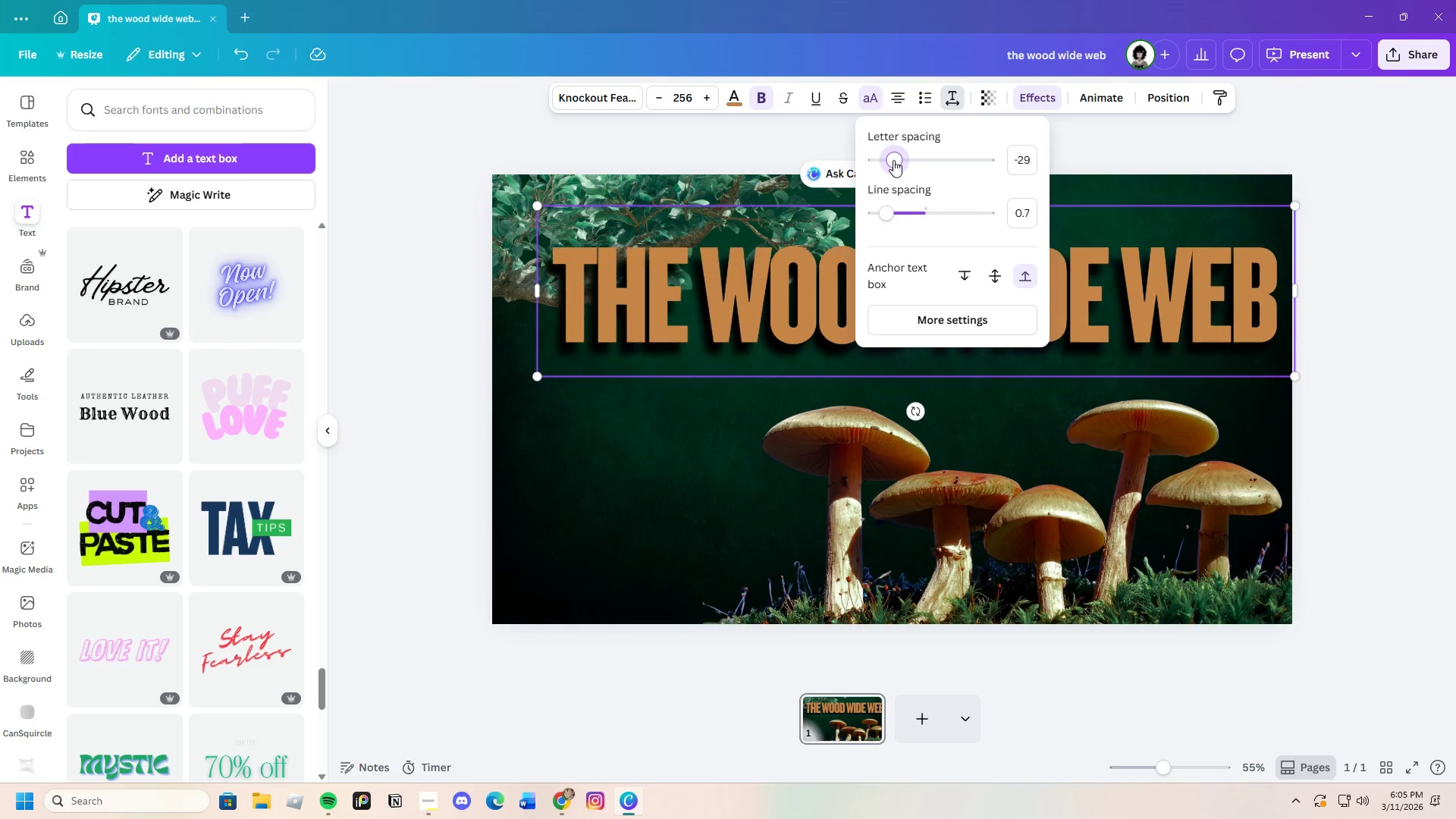 
left_click([1398, 290])
 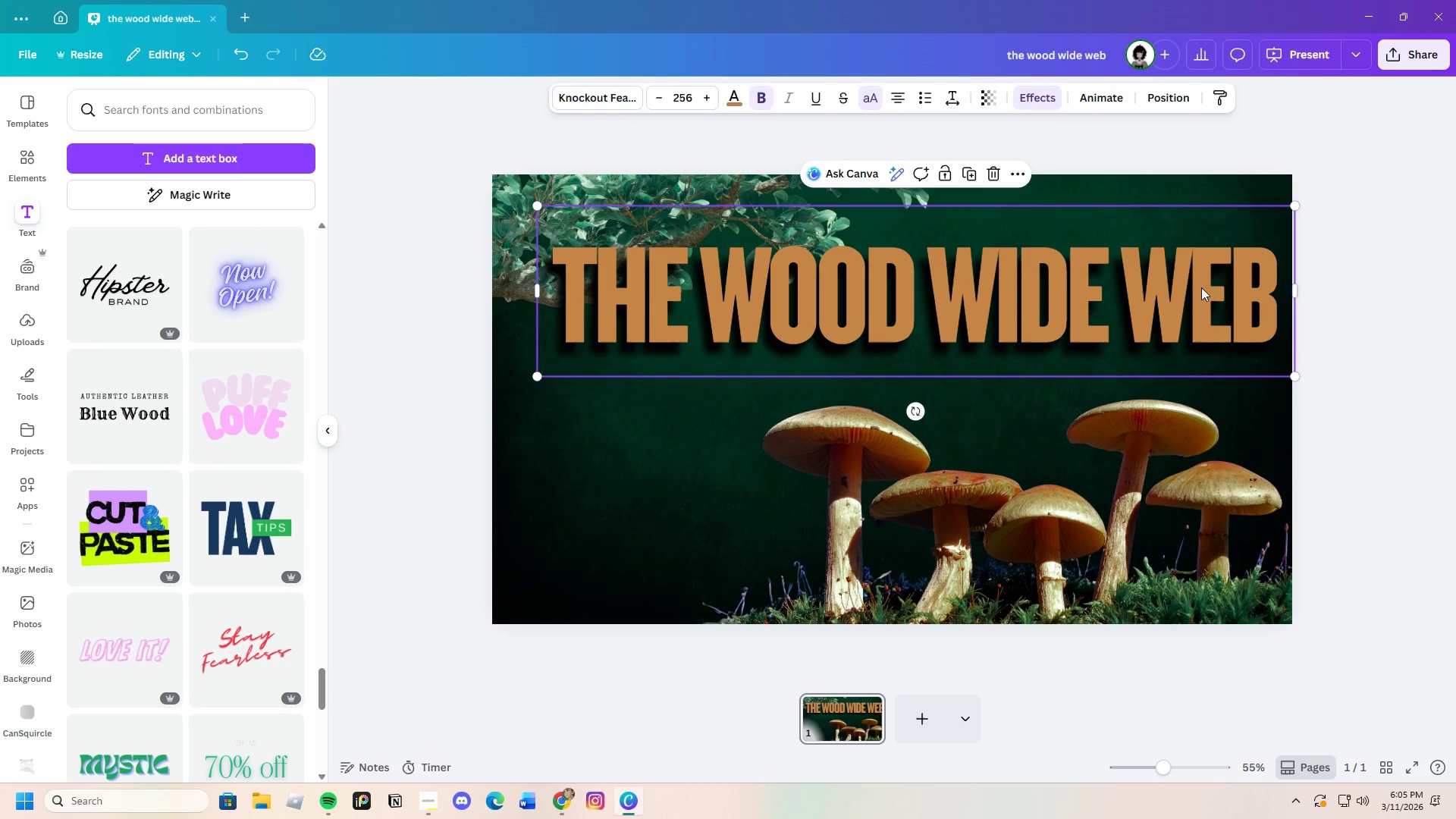 
left_click_drag(start_coordinate=[1201, 287], to_coordinate=[1177, 281])
 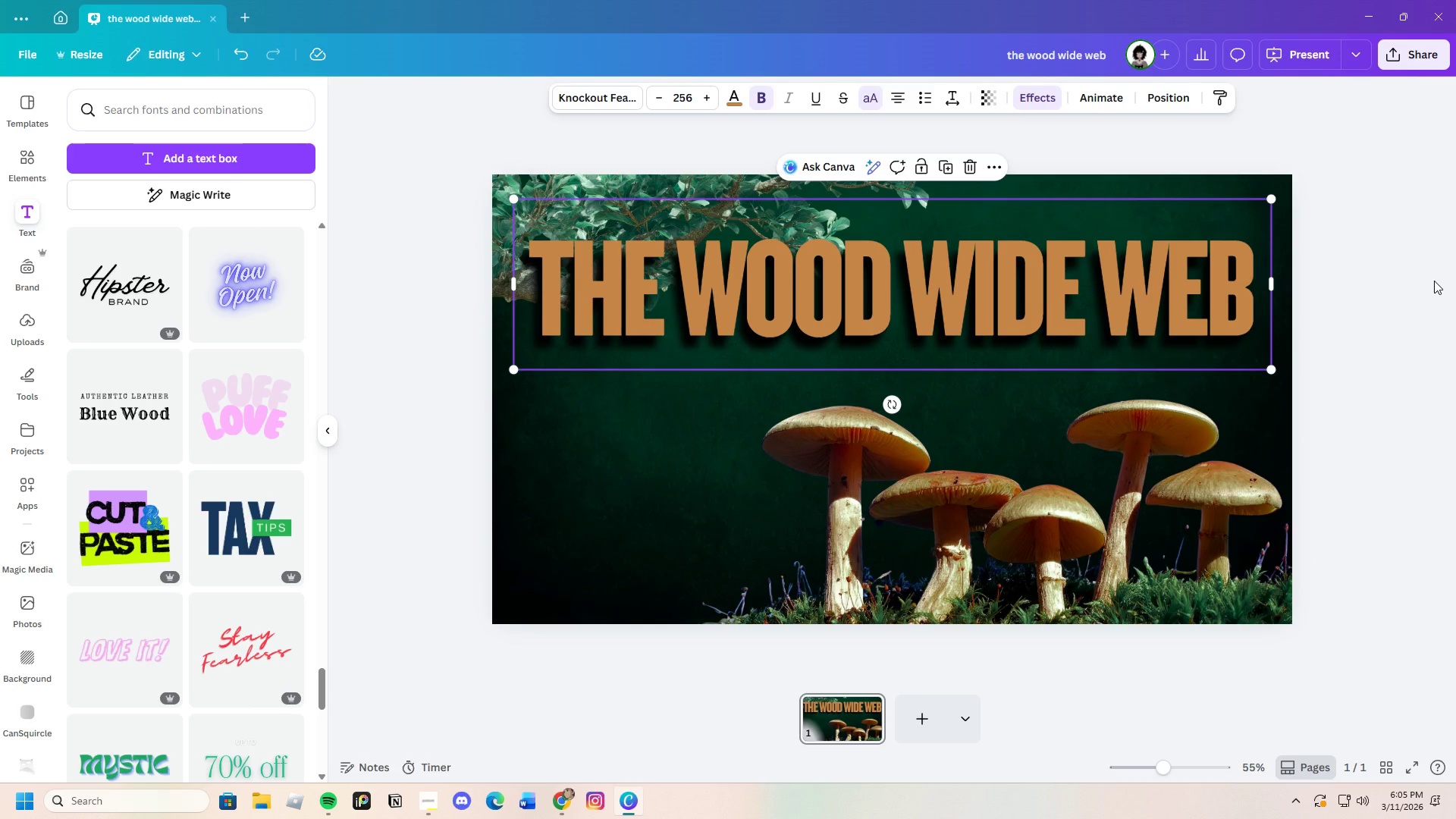 
left_click([1434, 281])
 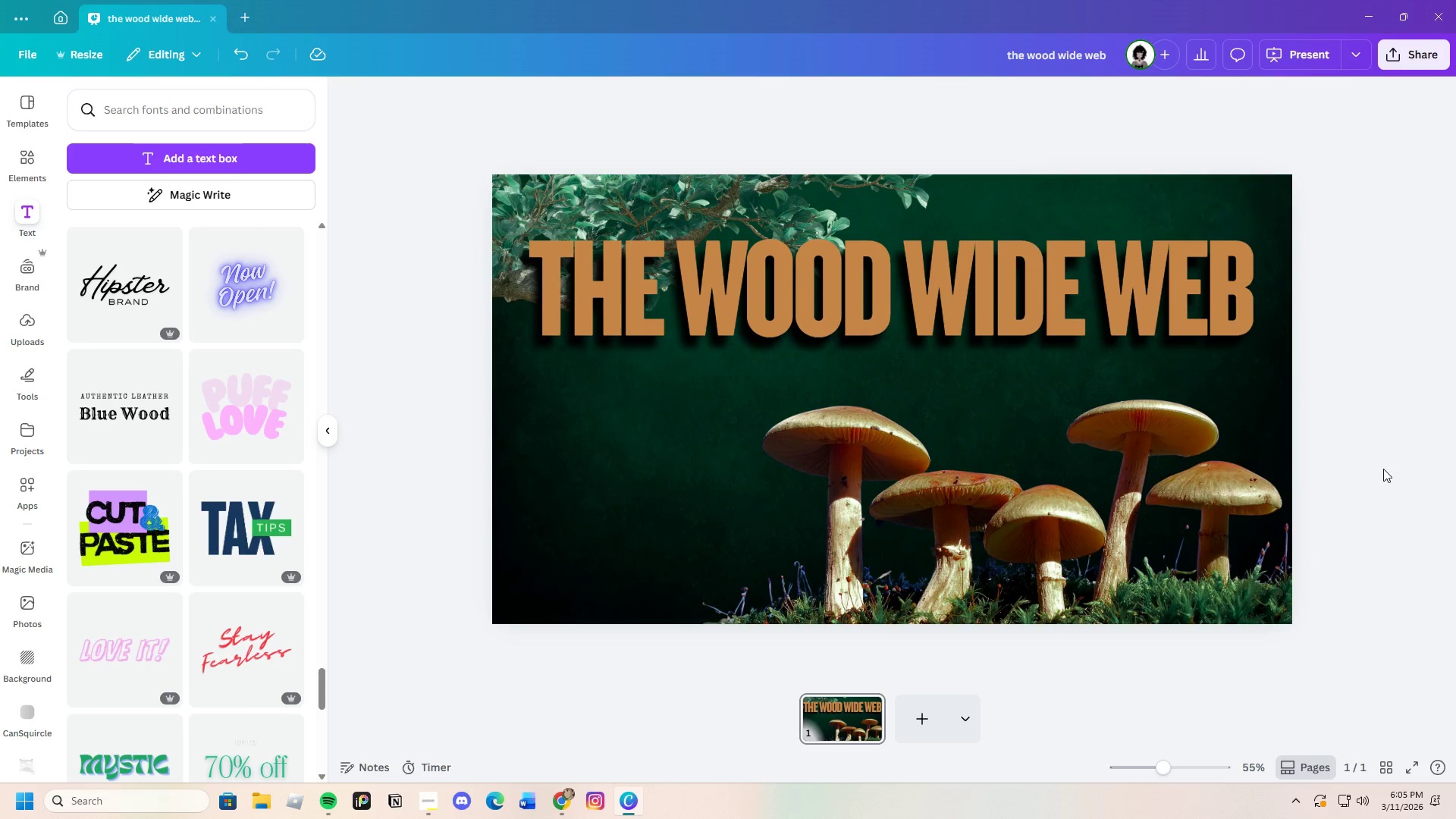 
scroll: coordinate [1379, 469], scroll_direction: up, amount: 2.0
 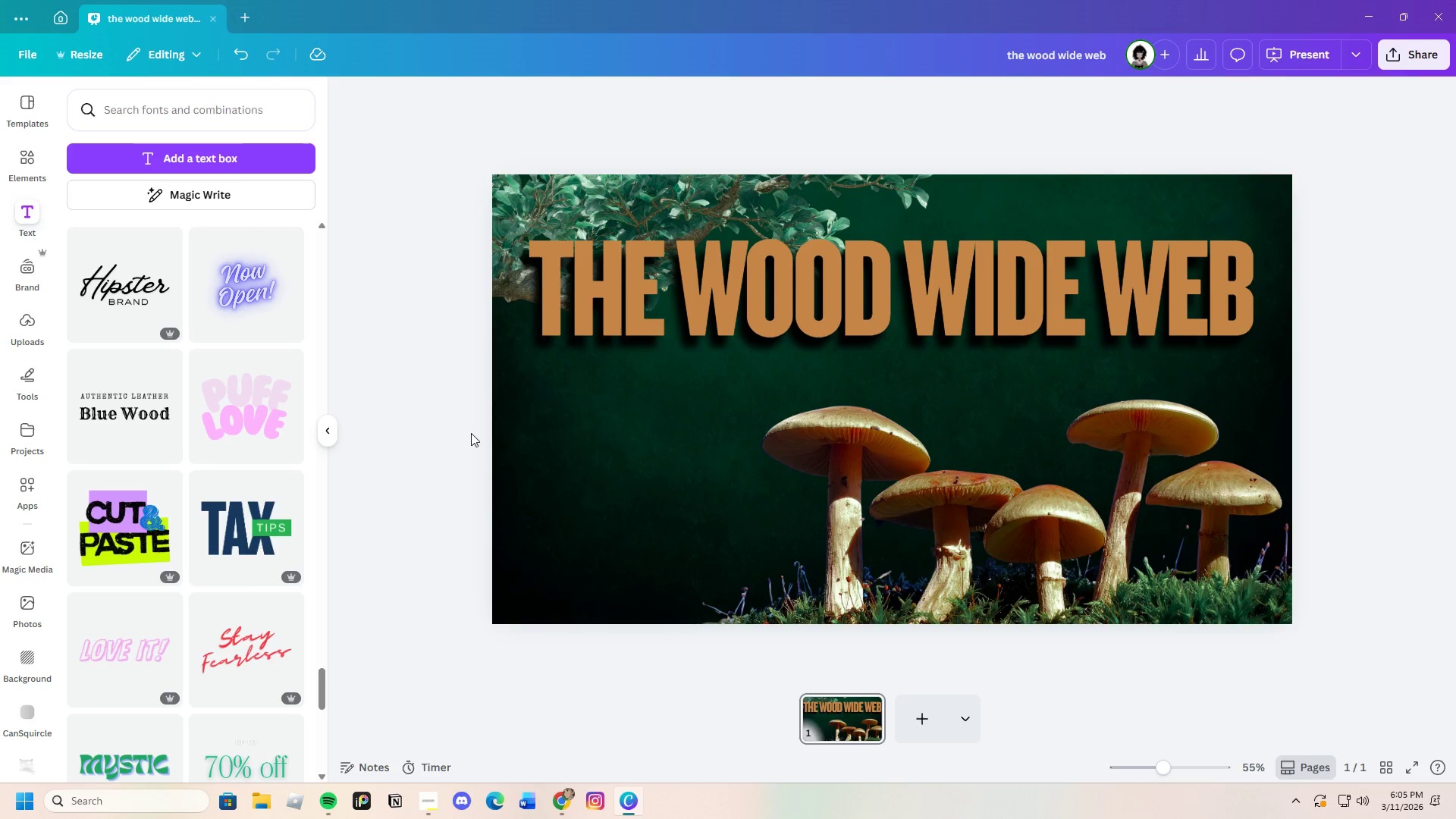 
scroll: coordinate [232, 442], scroll_direction: down, amount: 7.0
 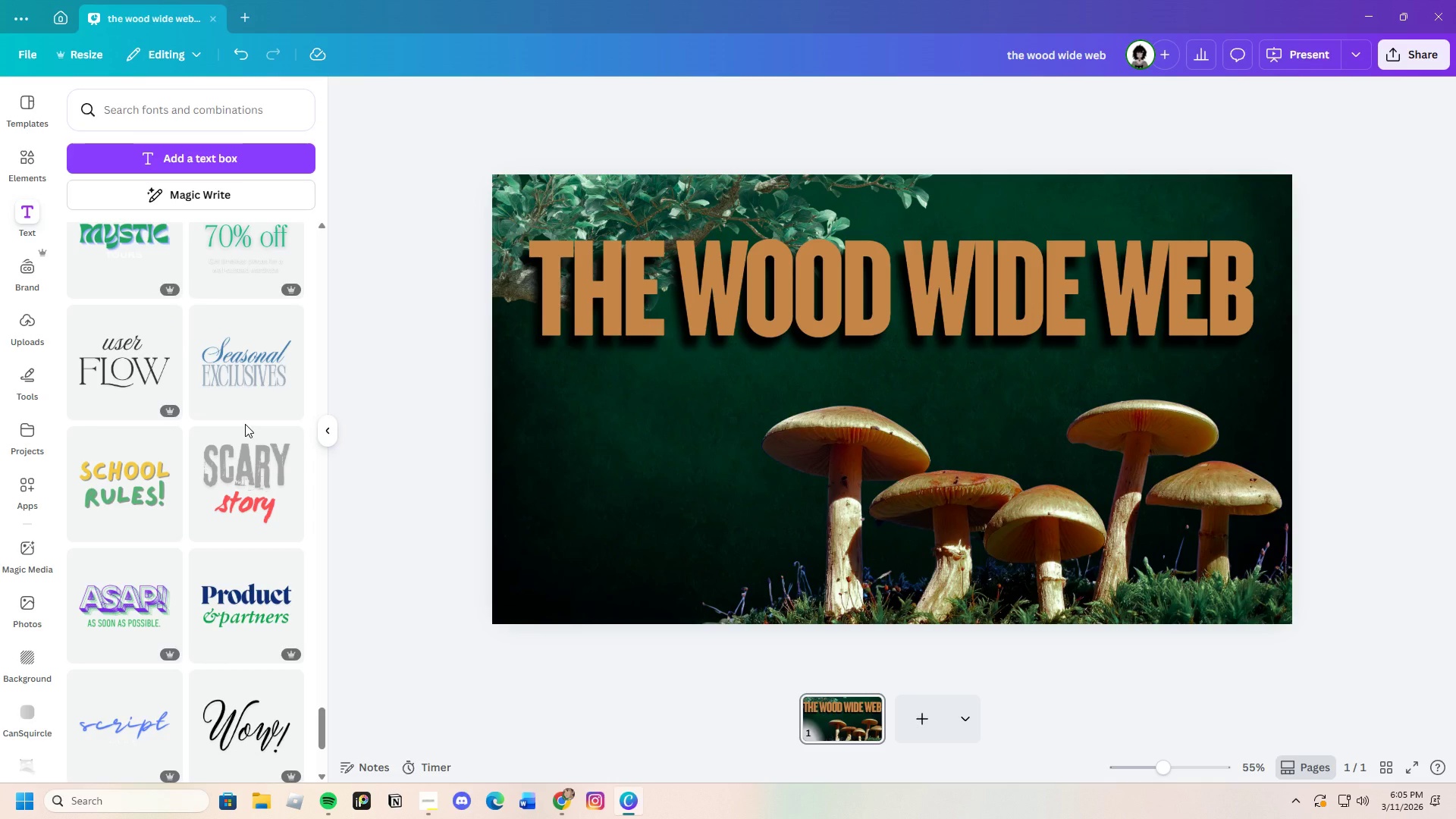 
wait(5.23)
 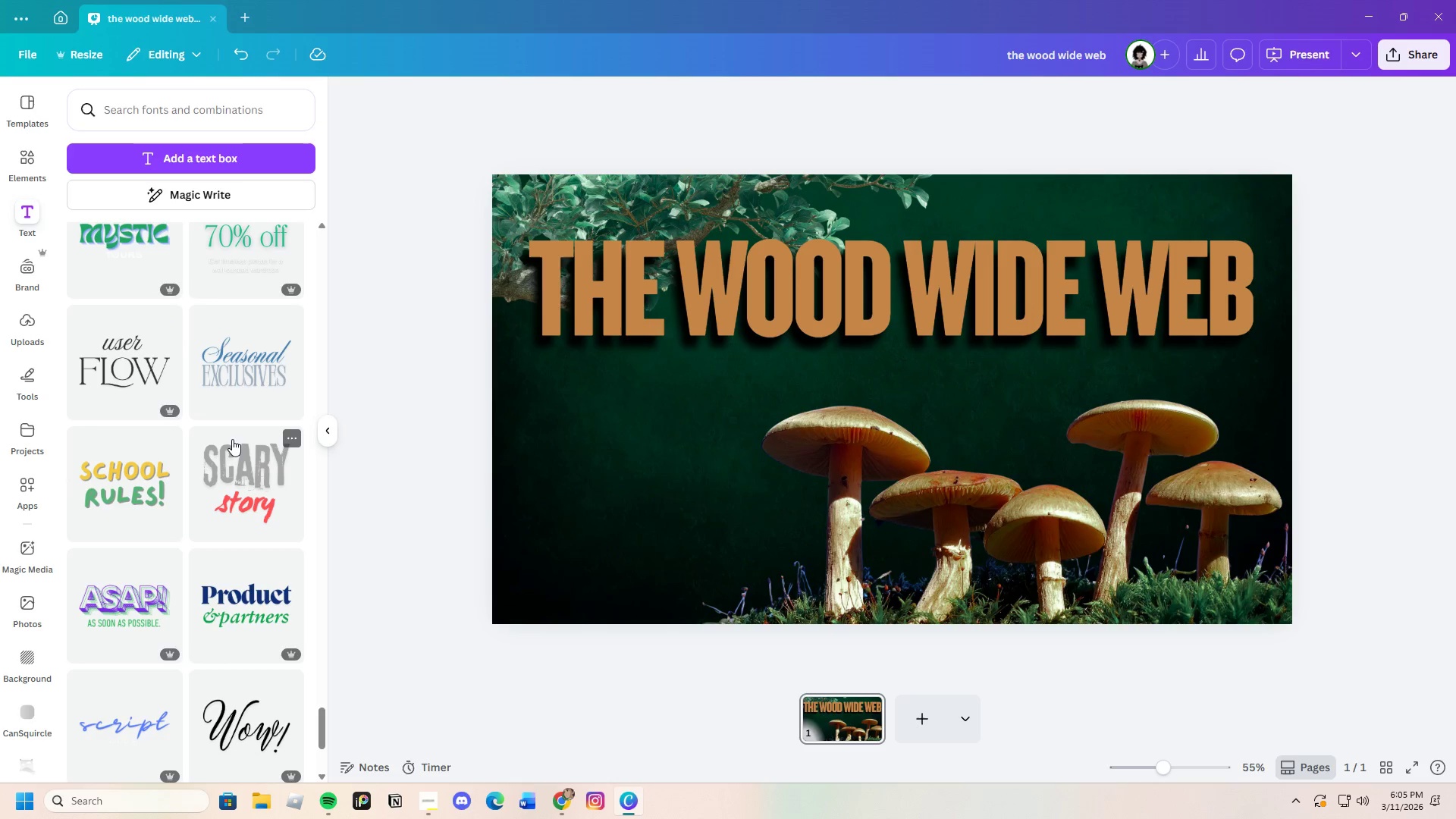 
scroll: coordinate [224, 694], scroll_direction: down, amount: 5.0
 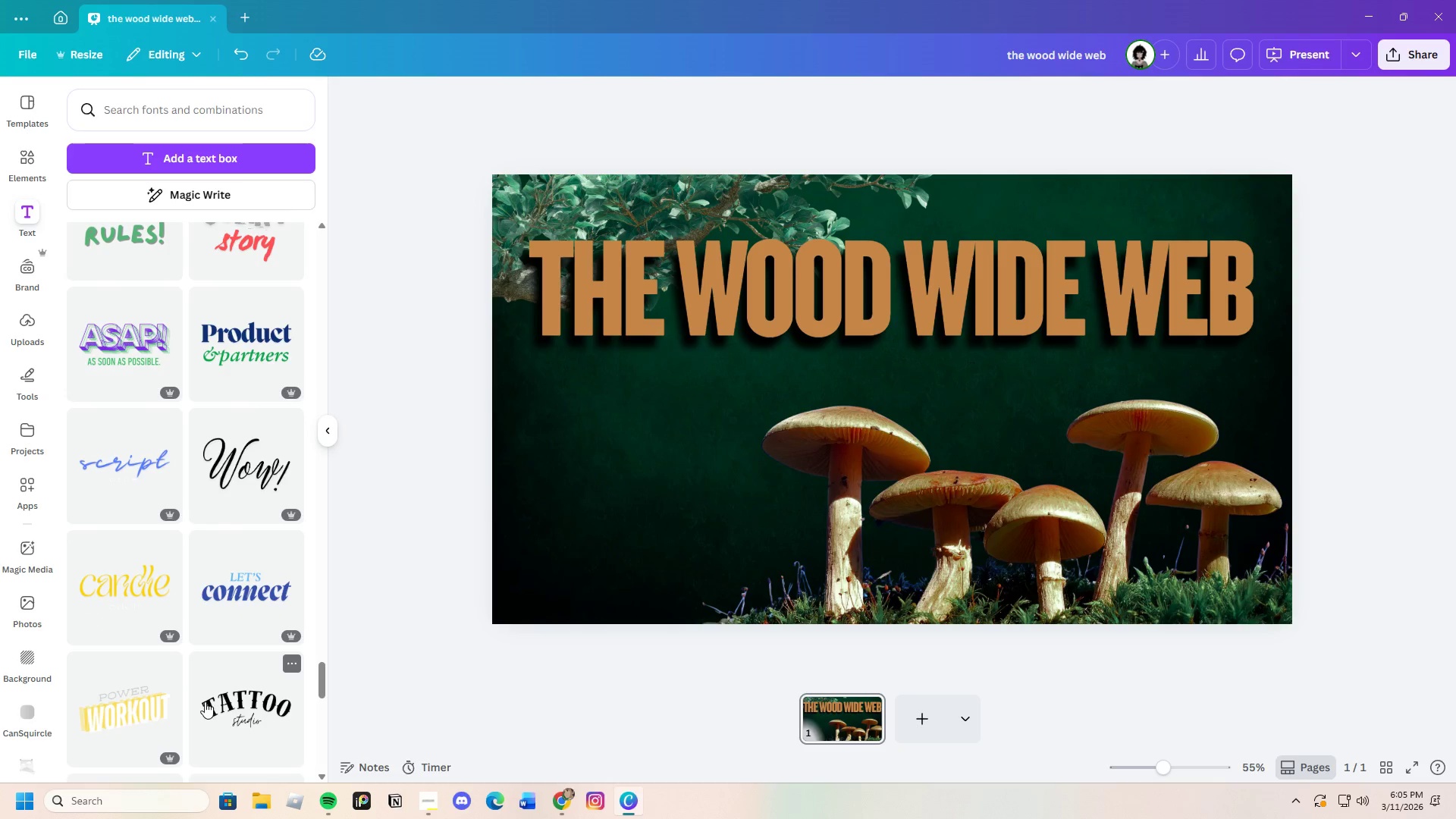 
left_click([275, 600])
 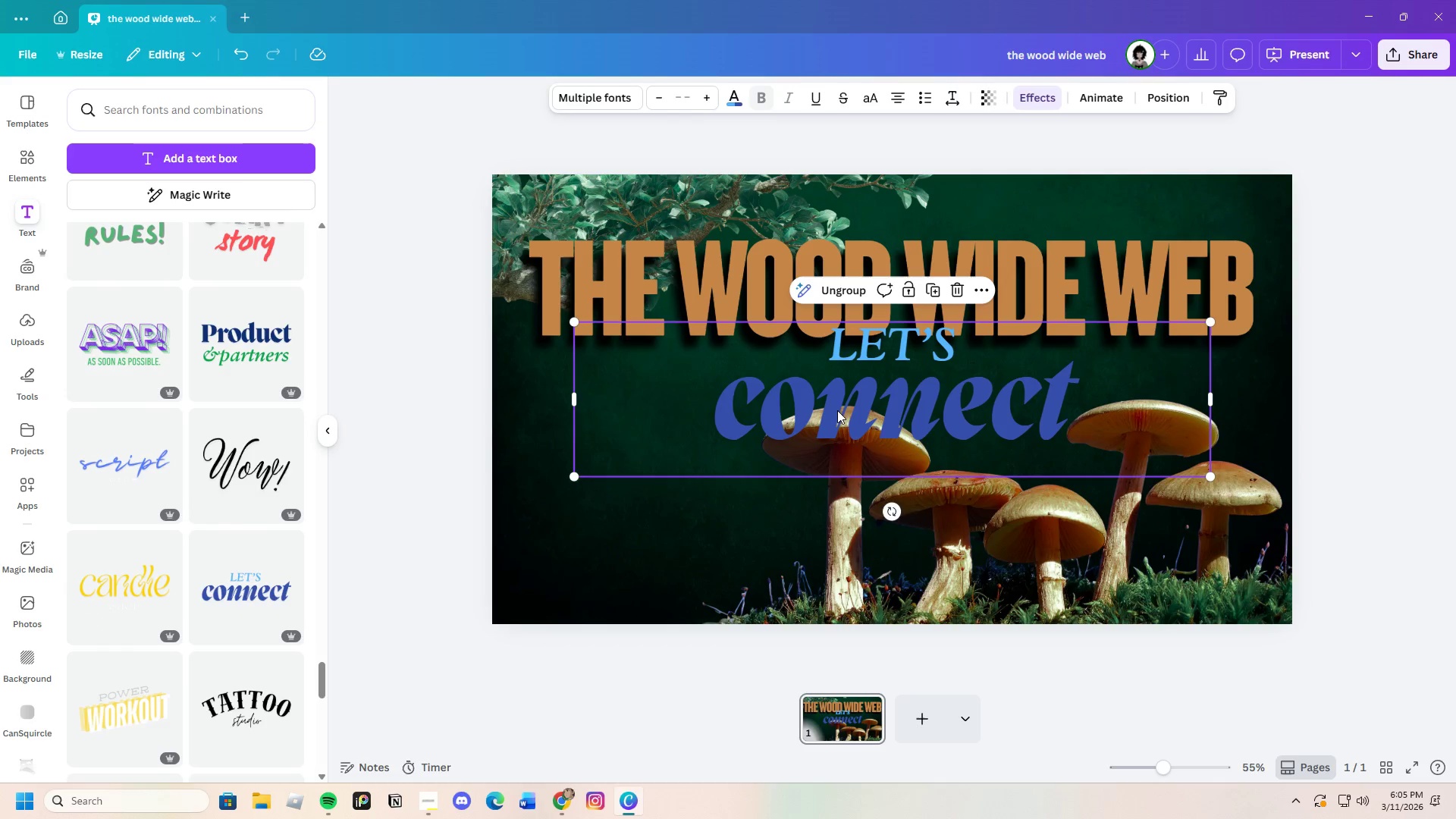 
left_click([846, 411])
 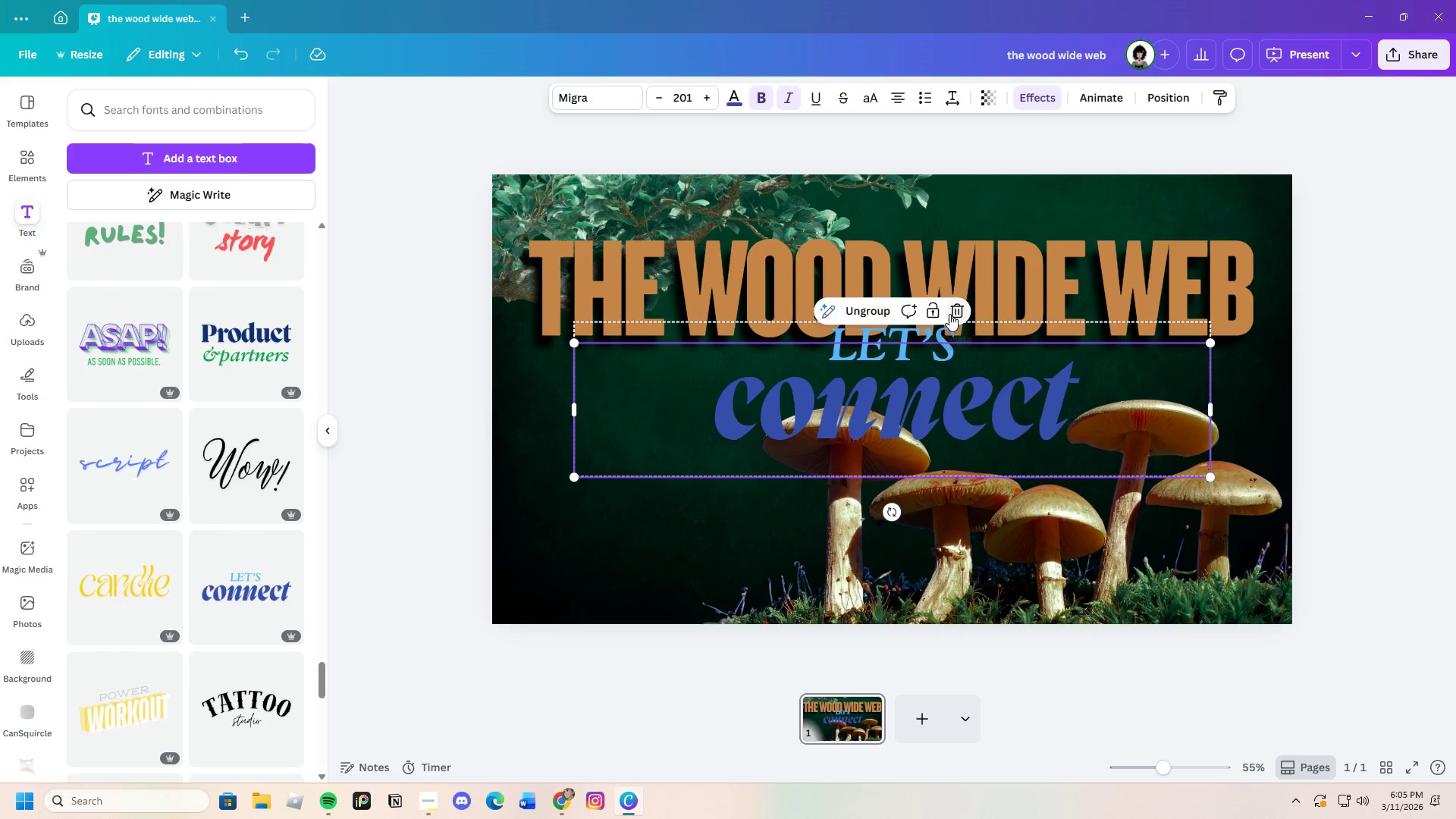 
double_click([930, 335])
 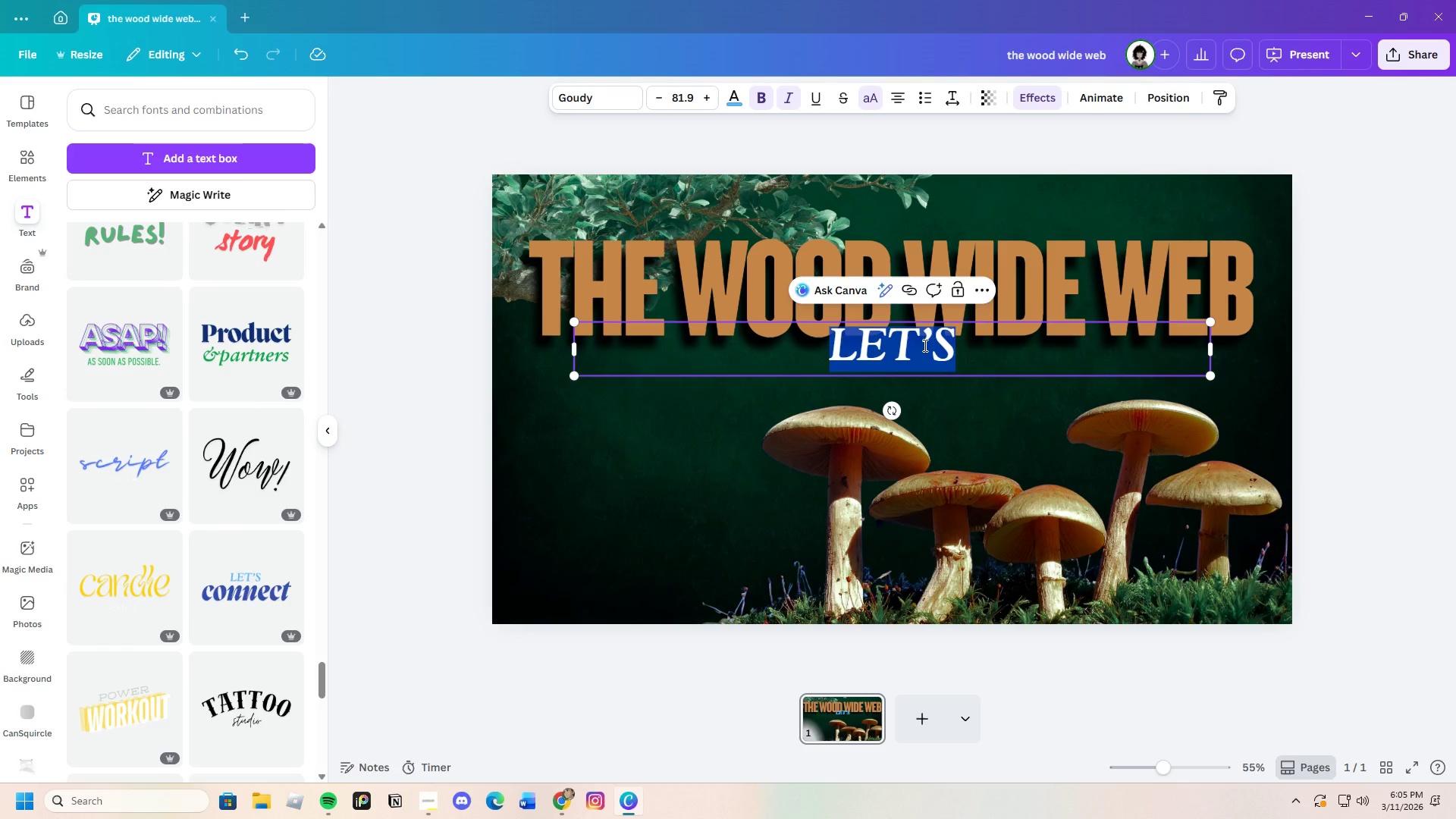 
key(Backspace)
type(& HO:O)
key(Backspace)
key(Backspace)
type(LISTIC )
 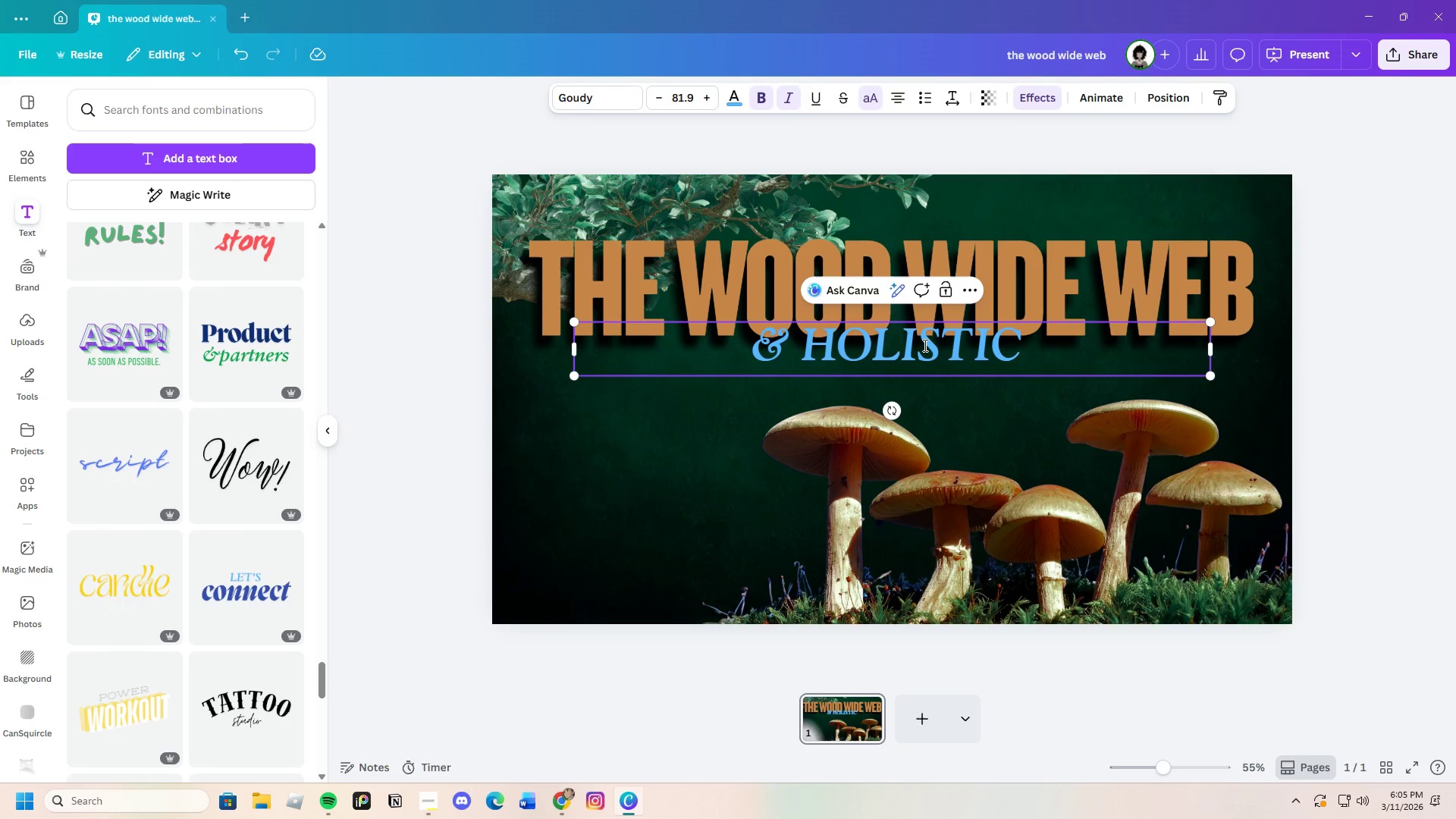 
type(HEALING)
 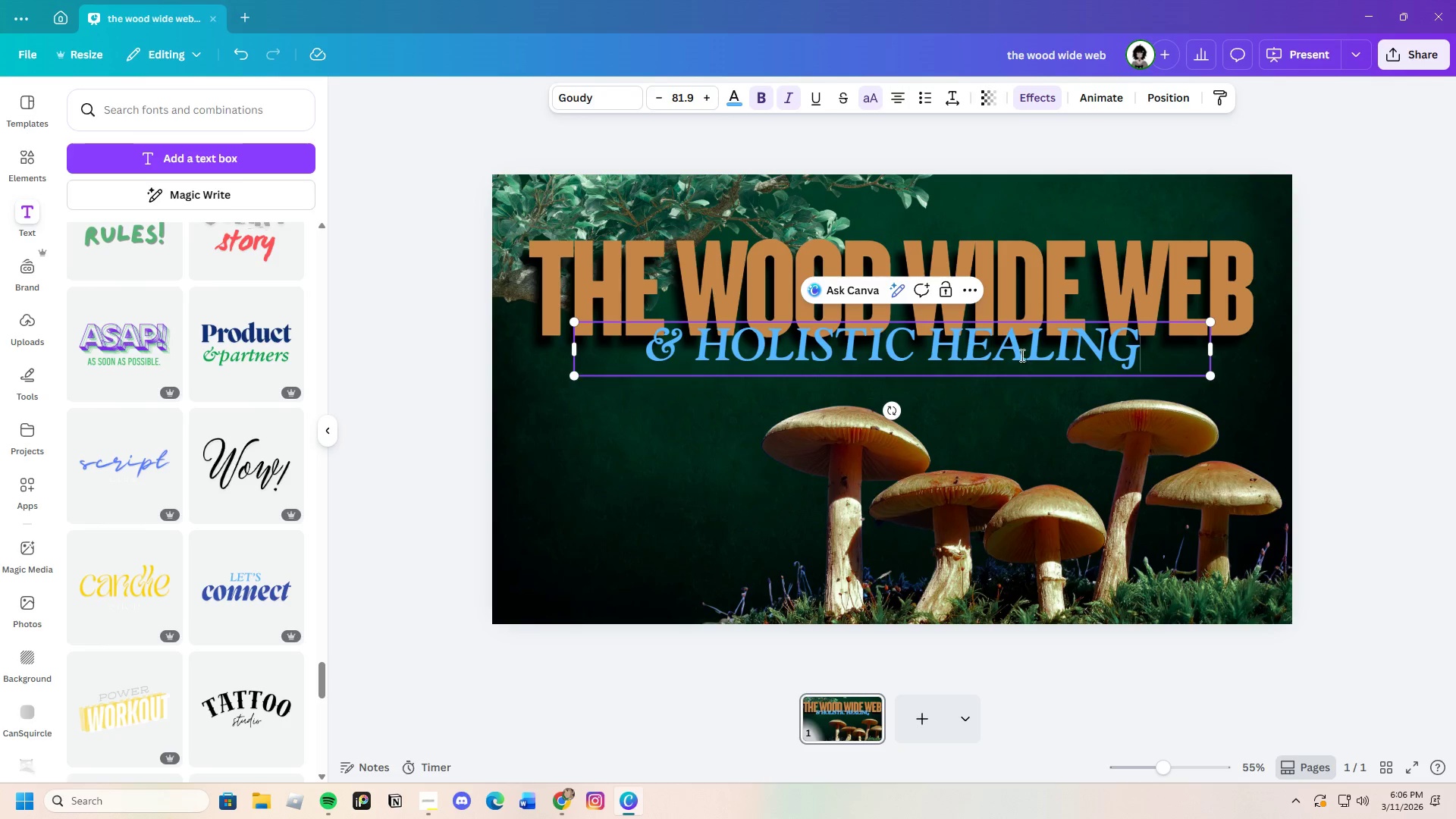 
left_click([1308, 403])
 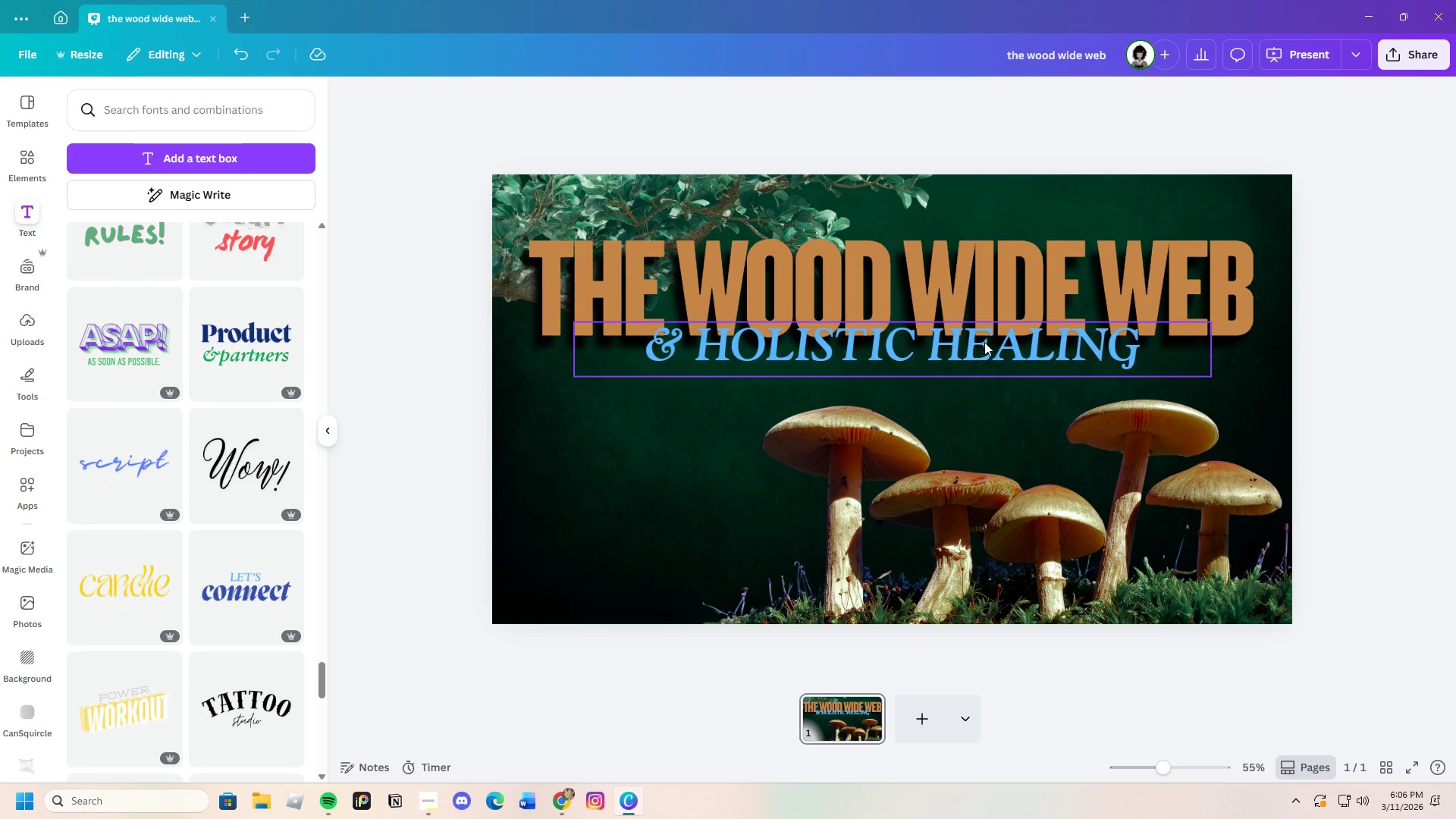 
double_click([984, 342])
 